 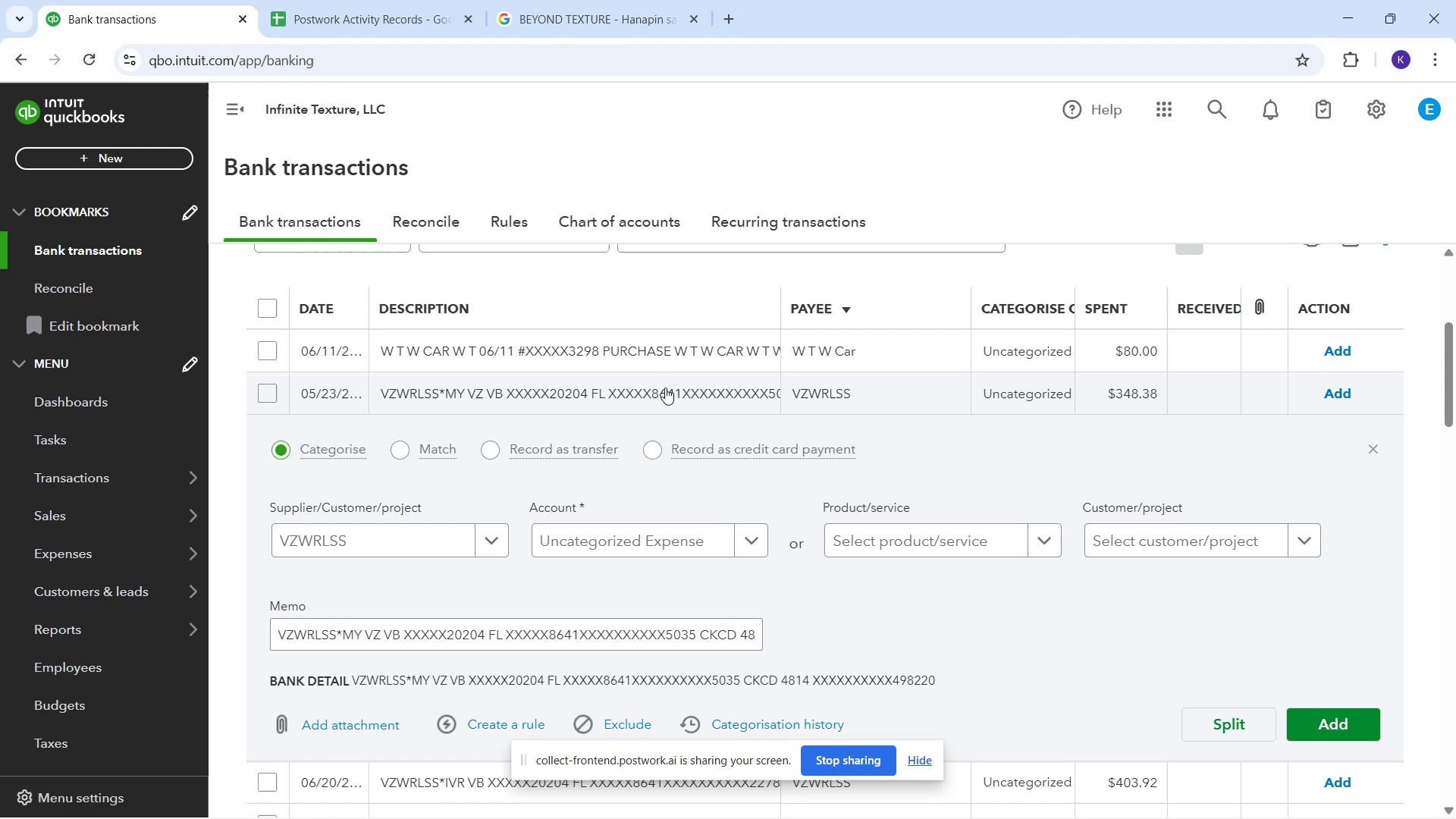 
left_click_drag(start_coordinate=[651, 539], to_coordinate=[646, 542])
 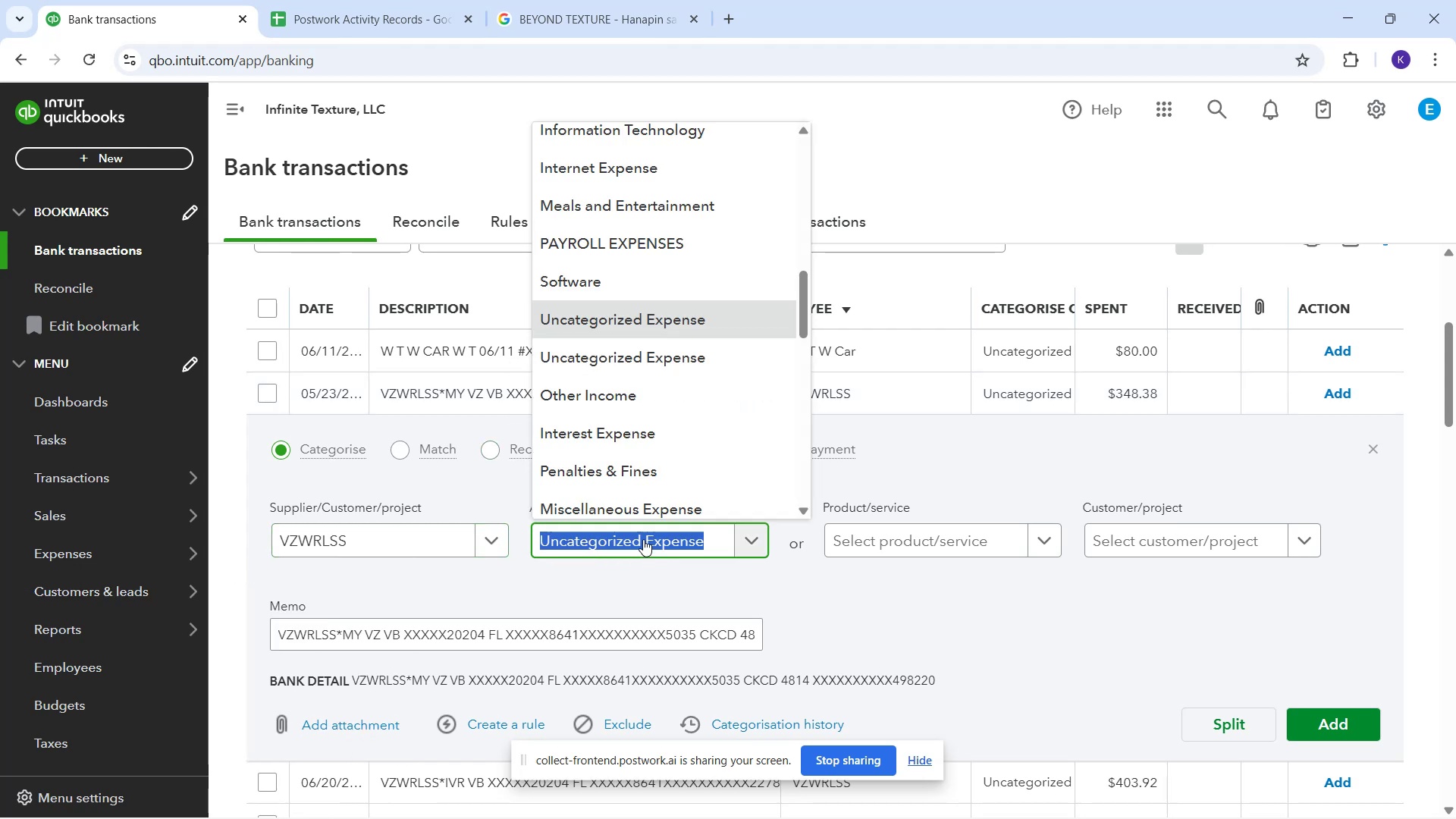 
type(inte)
 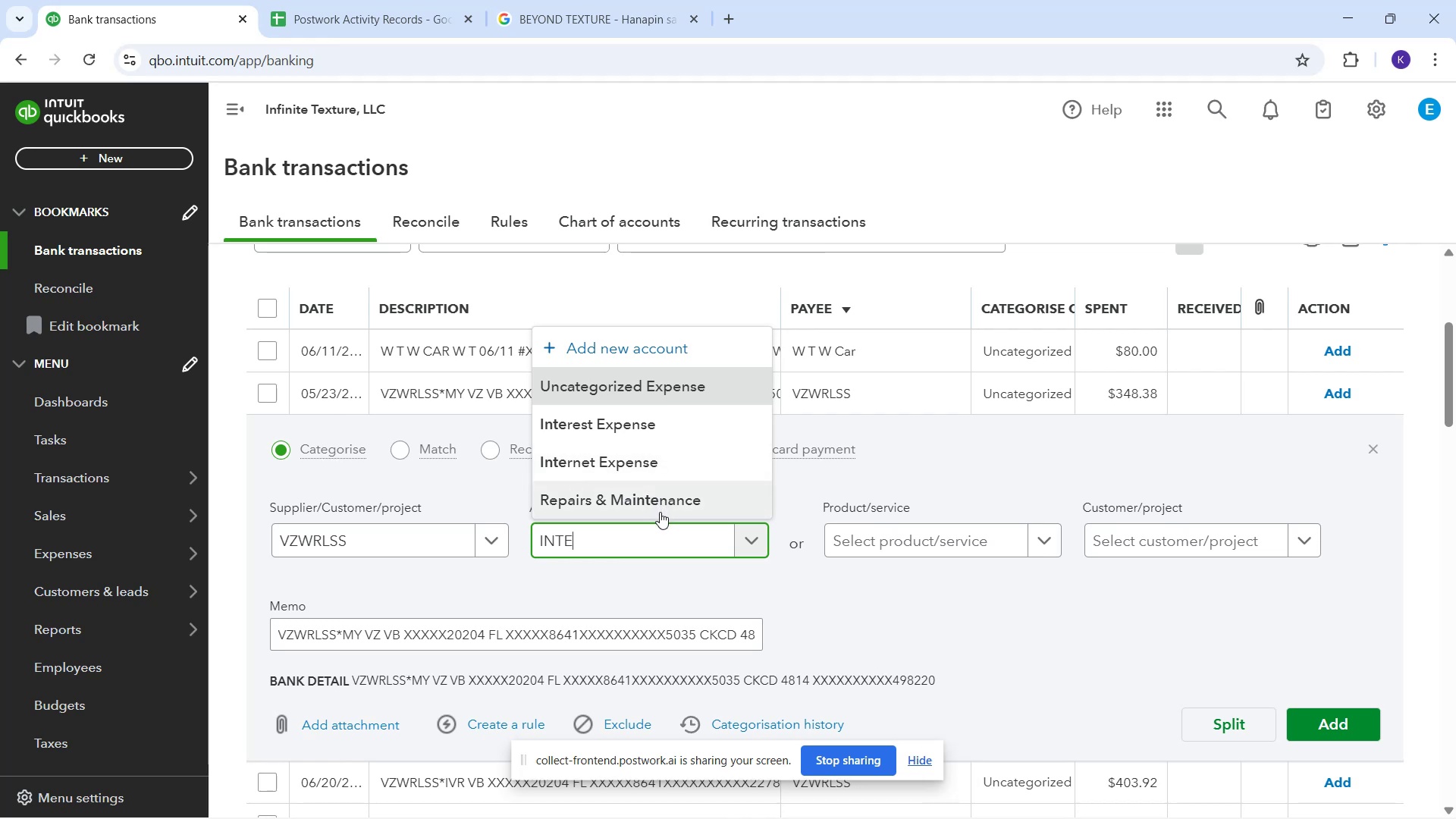 
key(Backspace)
 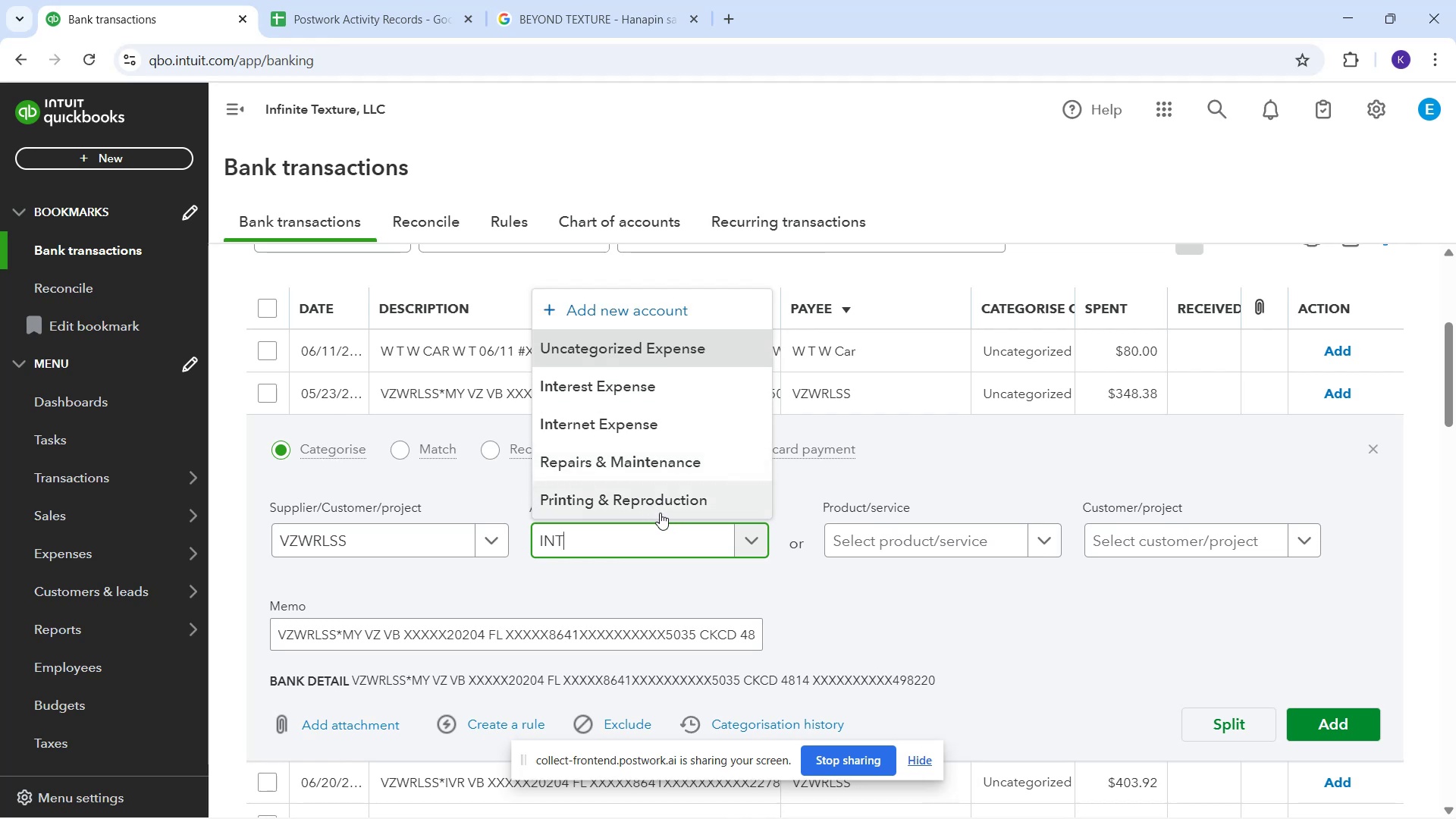 
key(Backspace)
 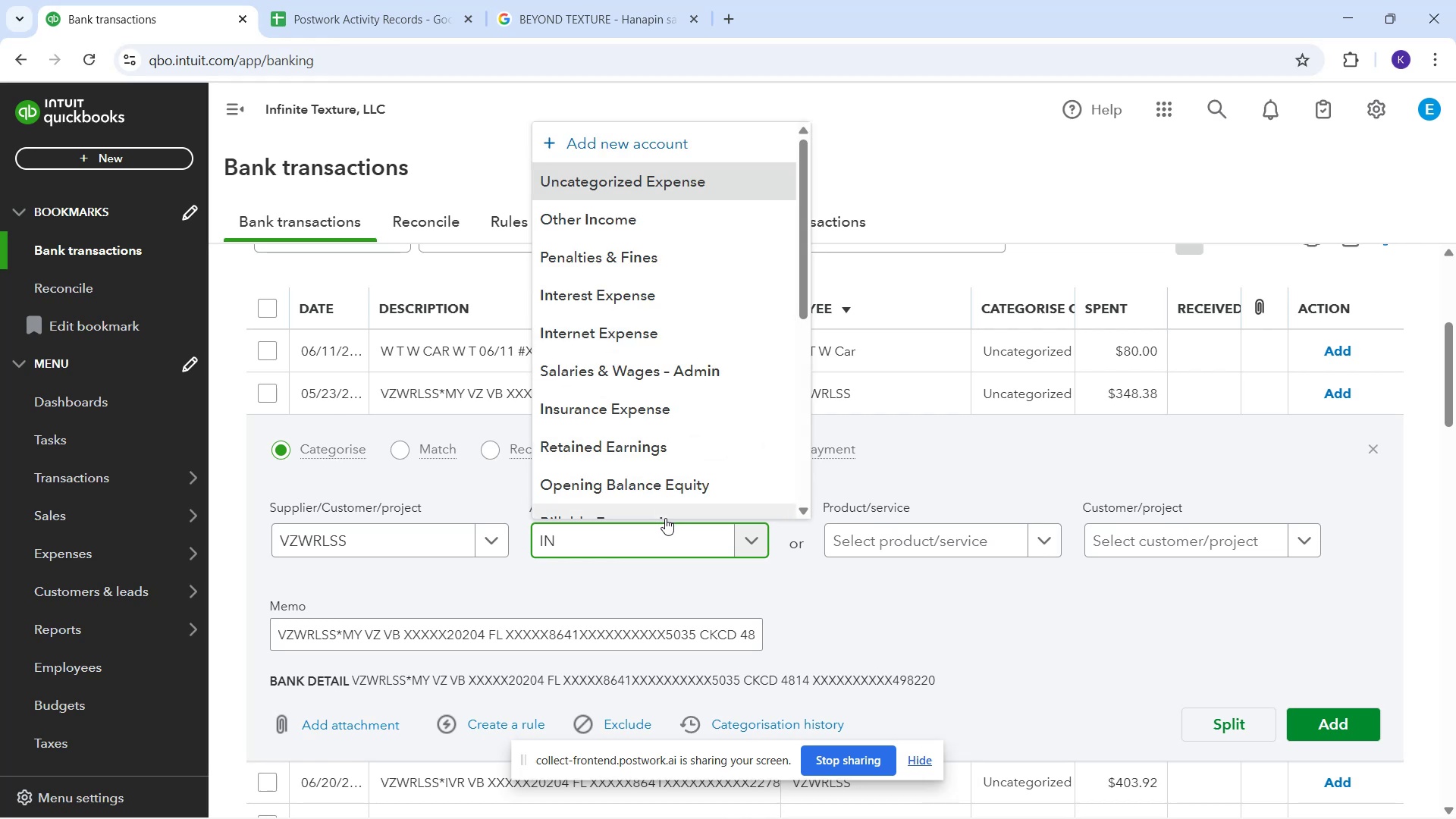 
key(Backspace)
 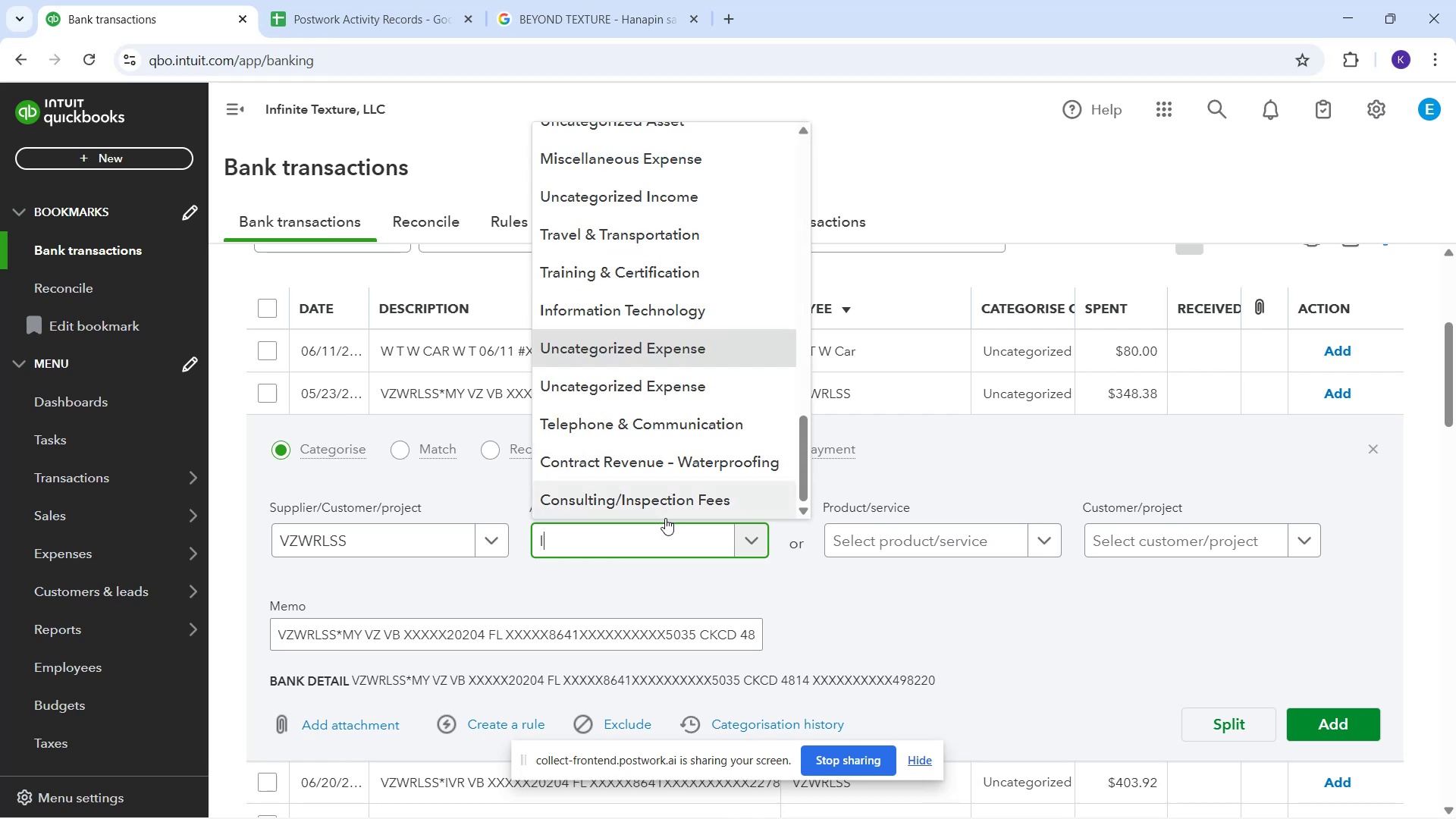 
key(Backspace)
 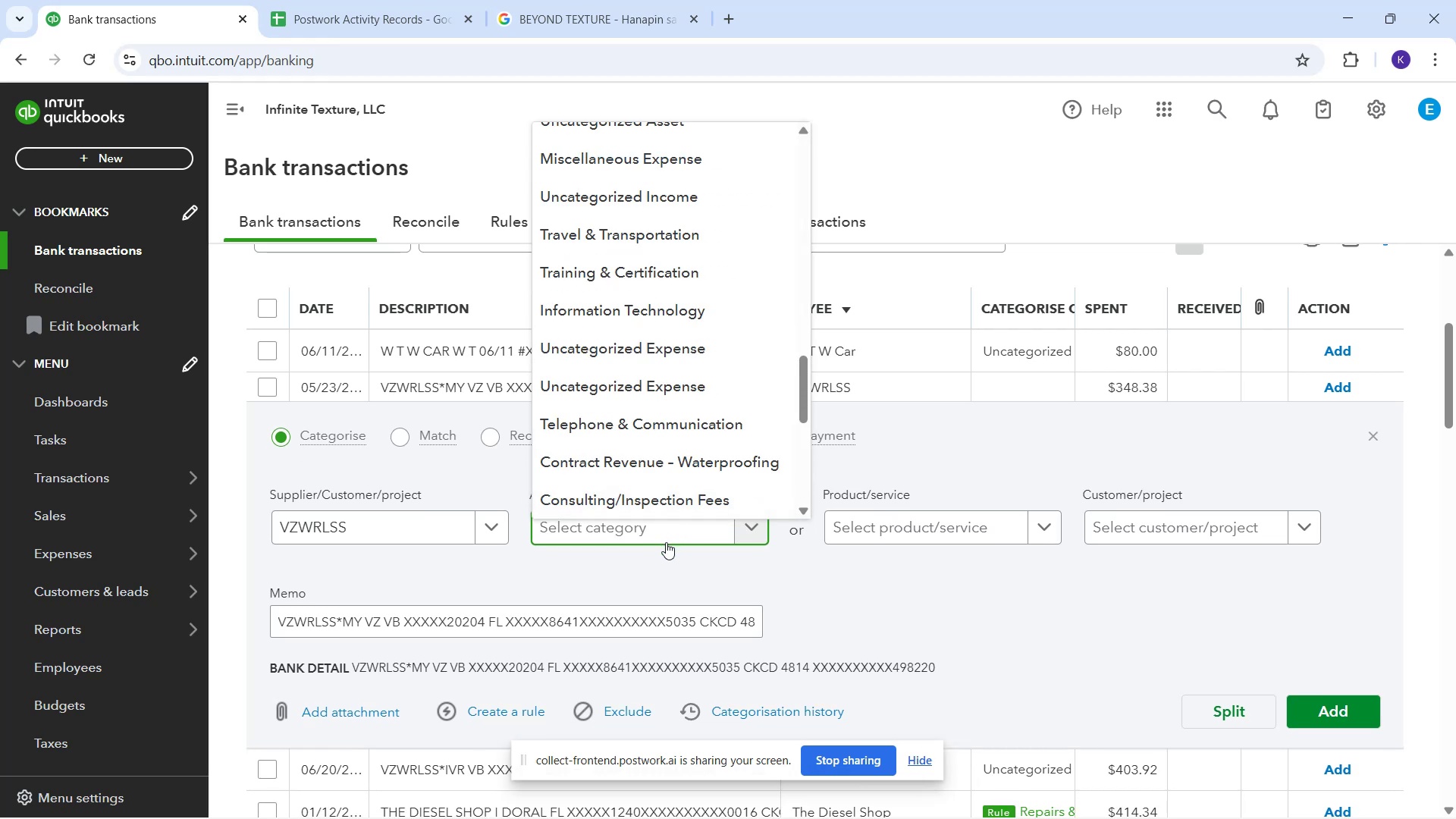 
key(T)
 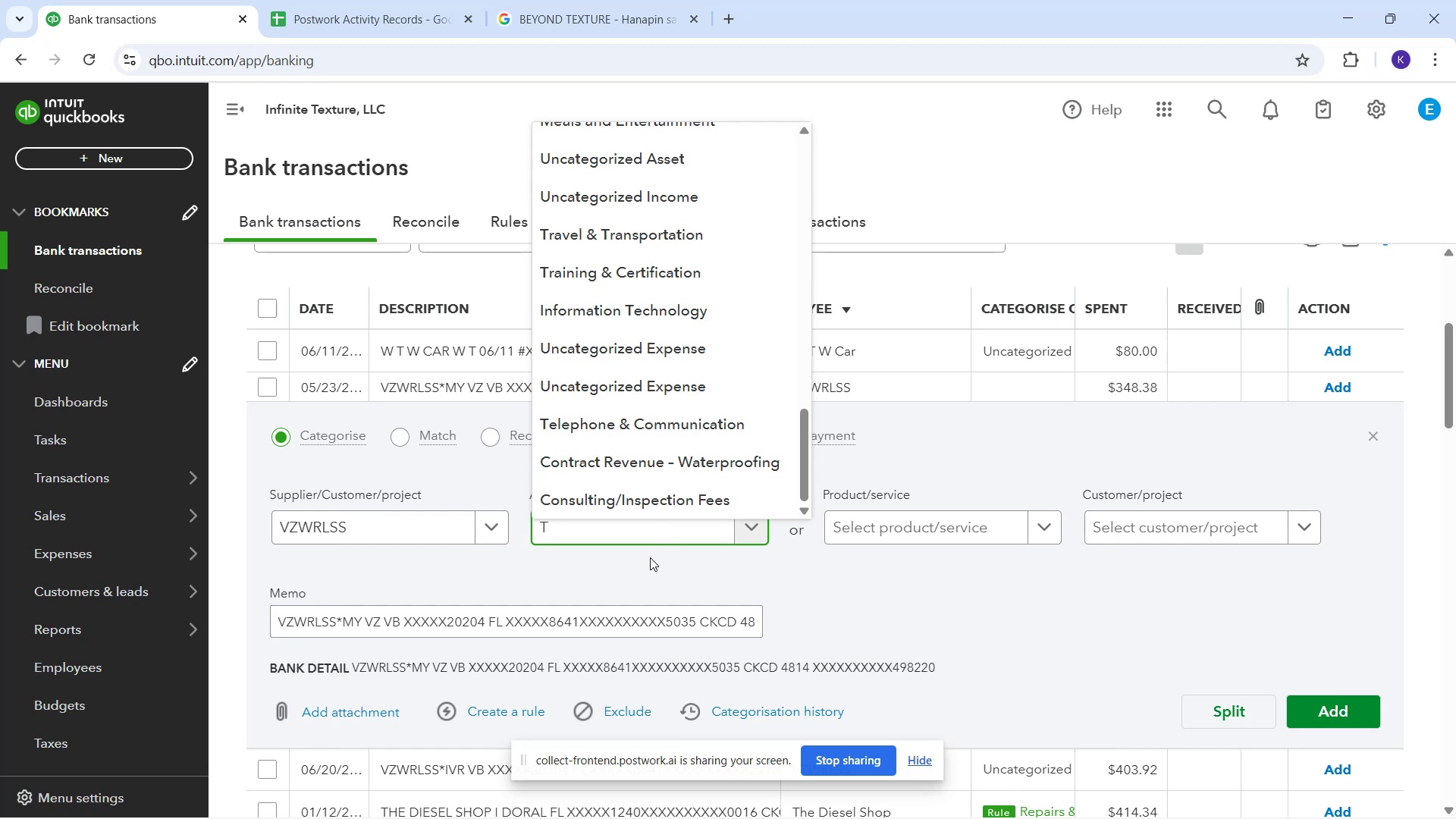 
key(Backspace)
type(in)
key(Backspace)
key(Backspace)
type(INTER)
 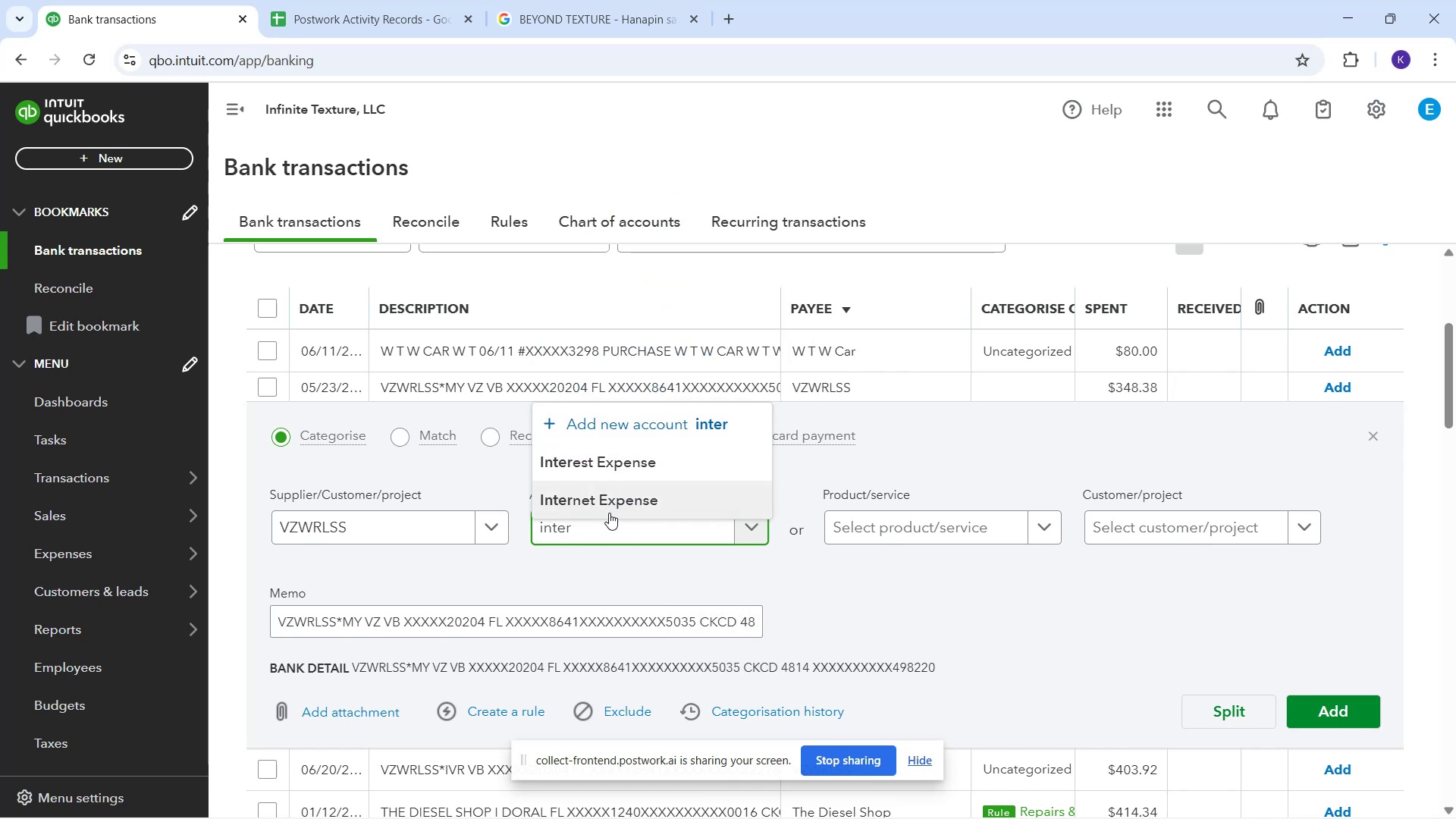 
left_click([609, 513])
 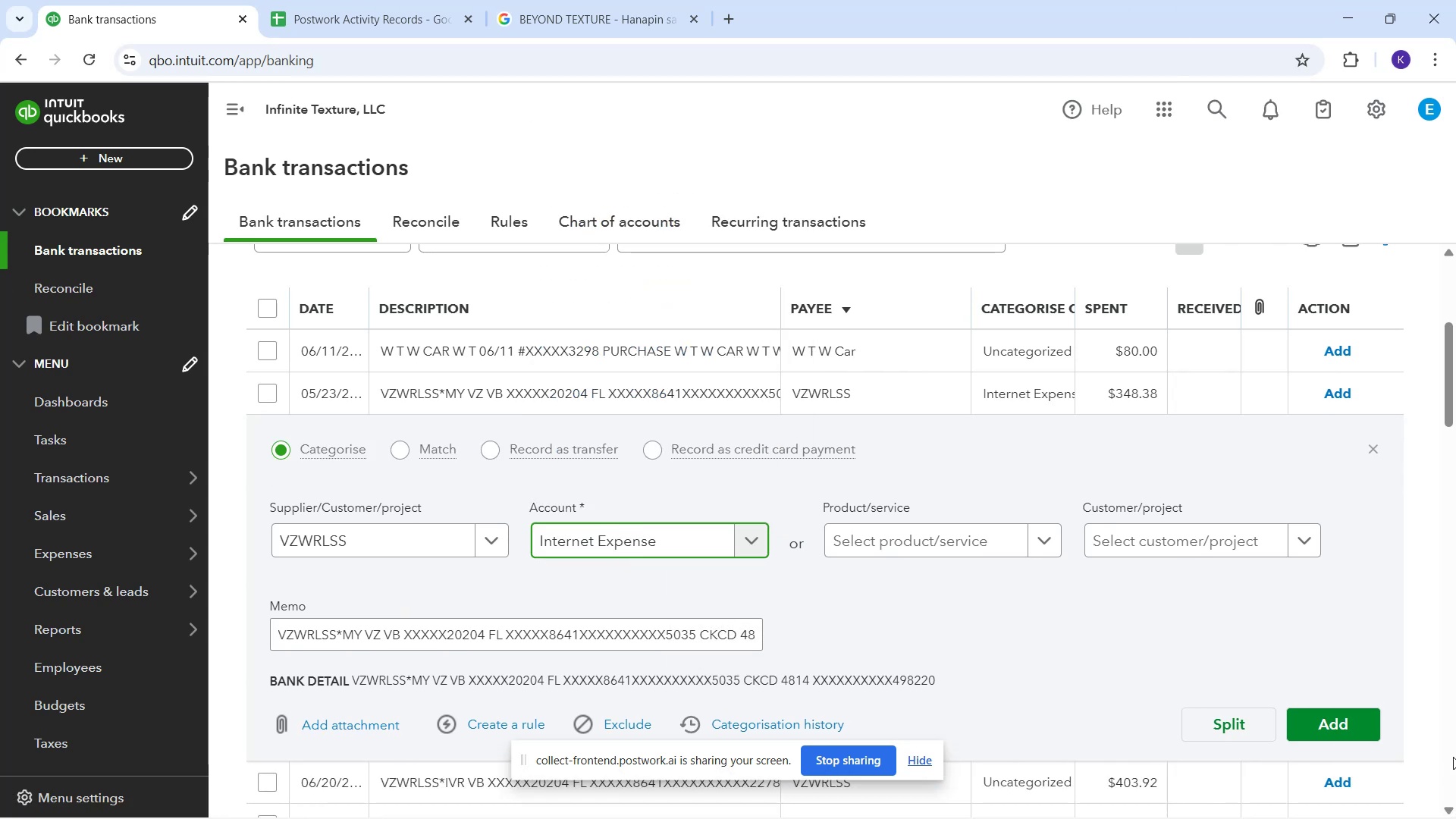 
wait(5.43)
 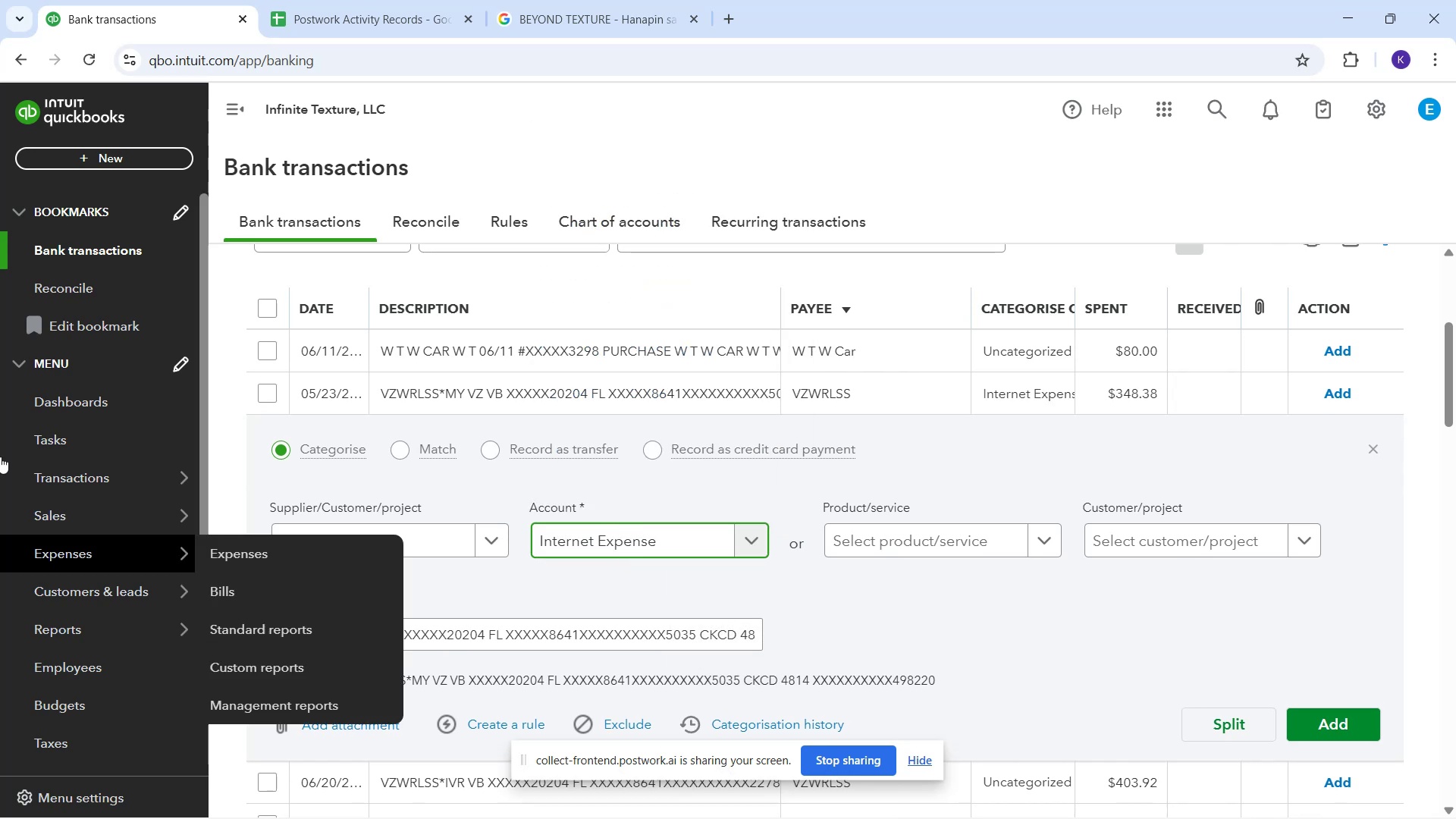 
left_click([1334, 717])
 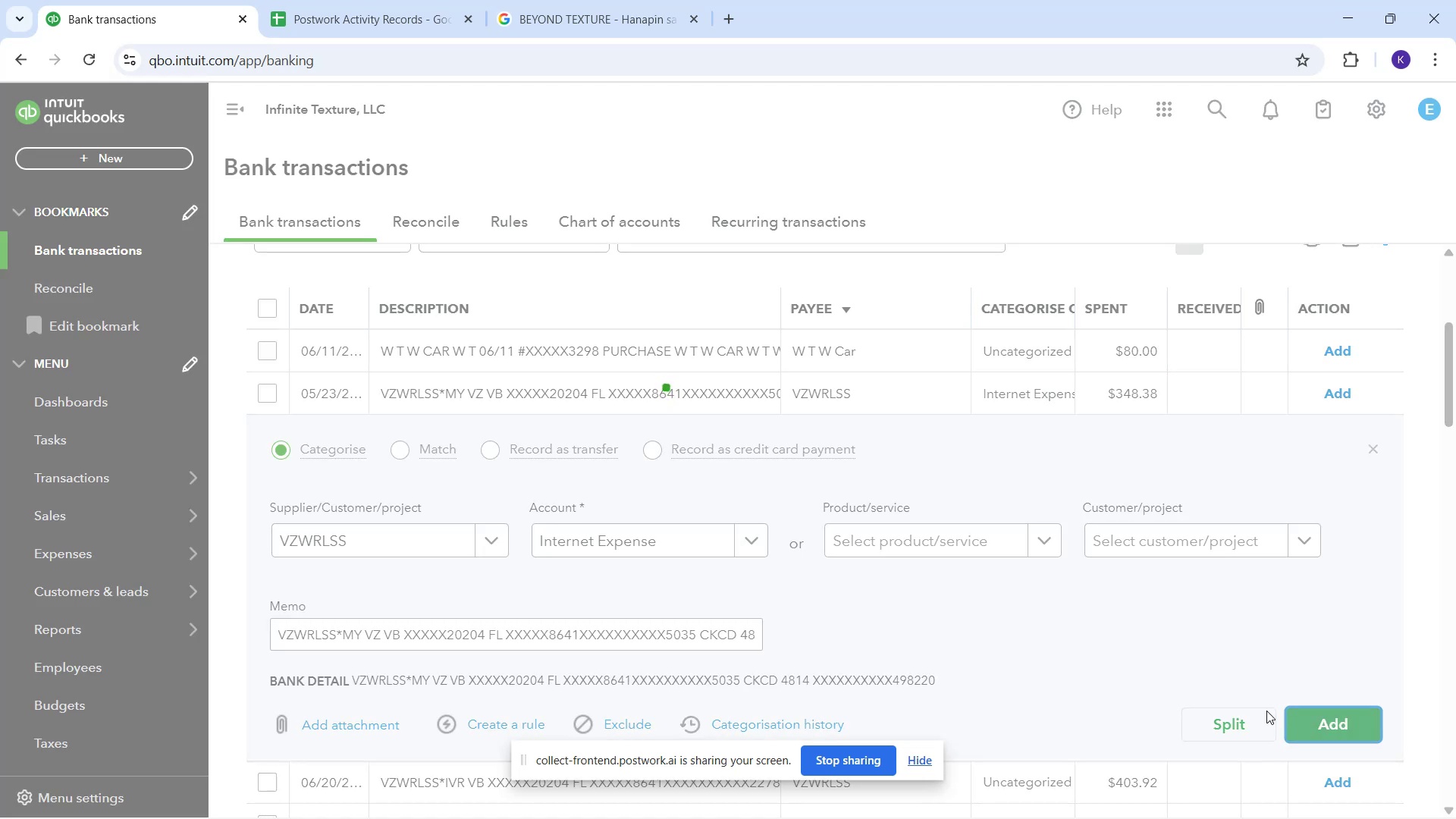 
mouse_move([847, 603])
 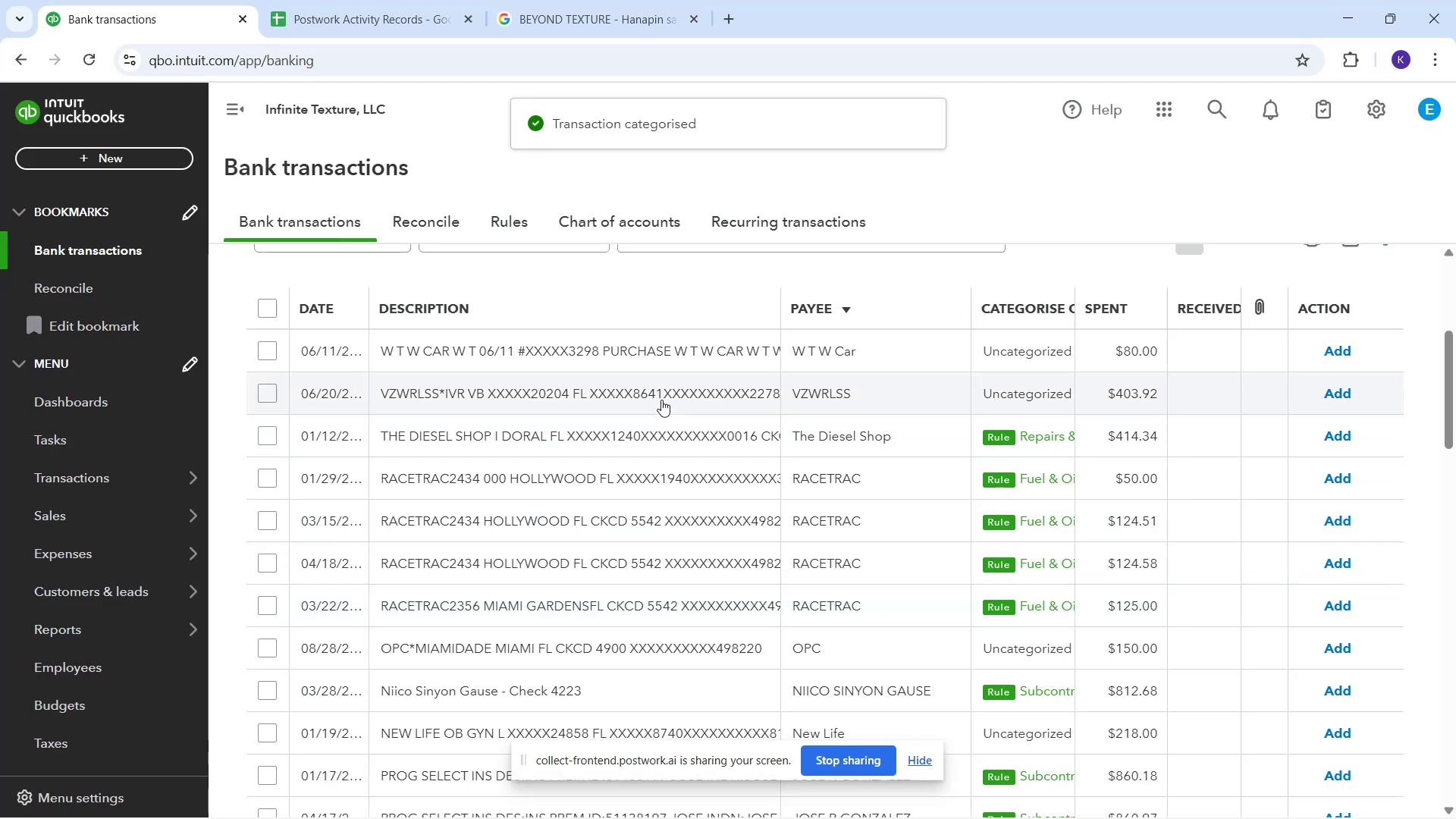 
left_click([656, 392])
 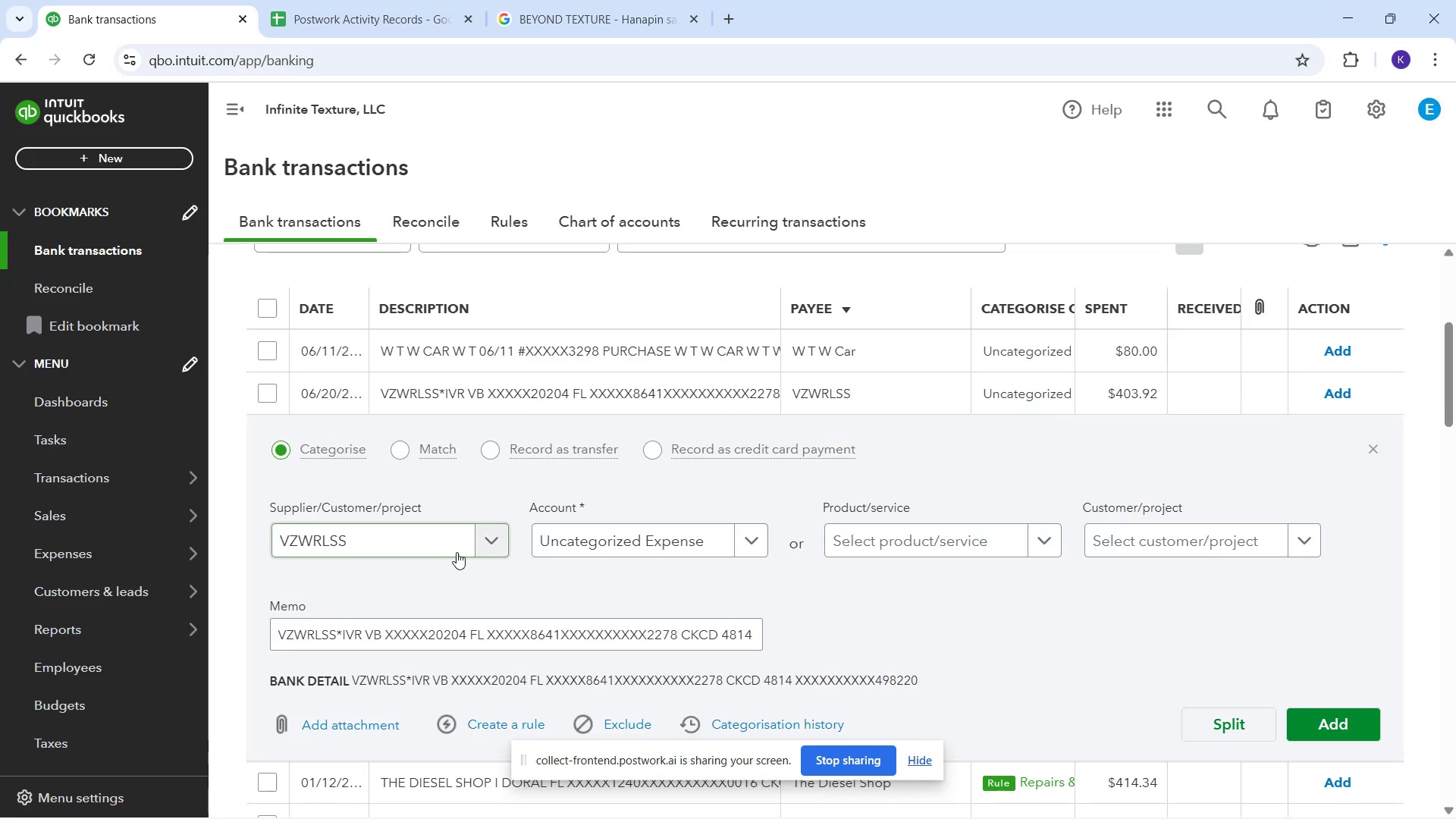 
mouse_move([659, 539])
 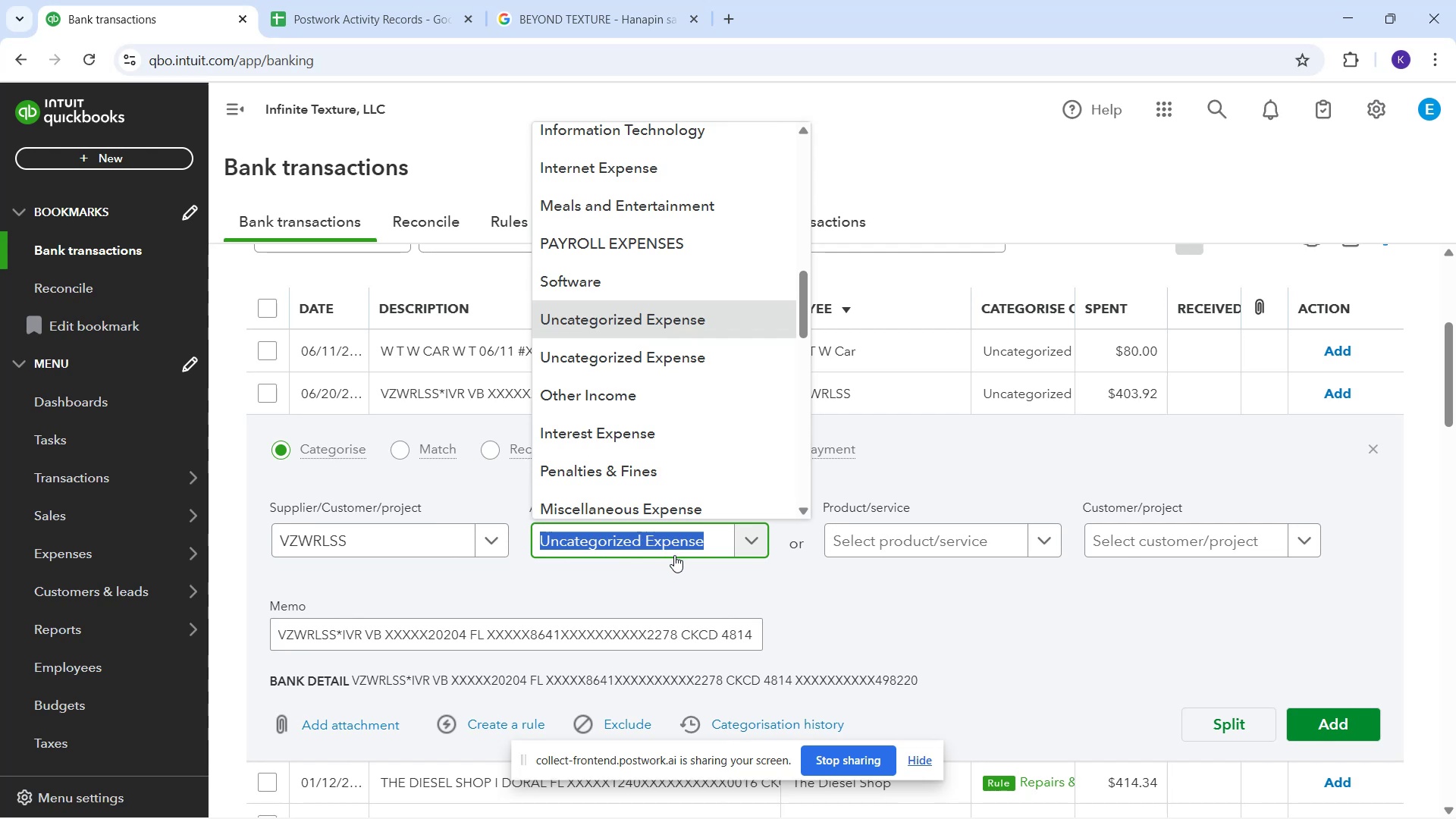 
type(INTER)
 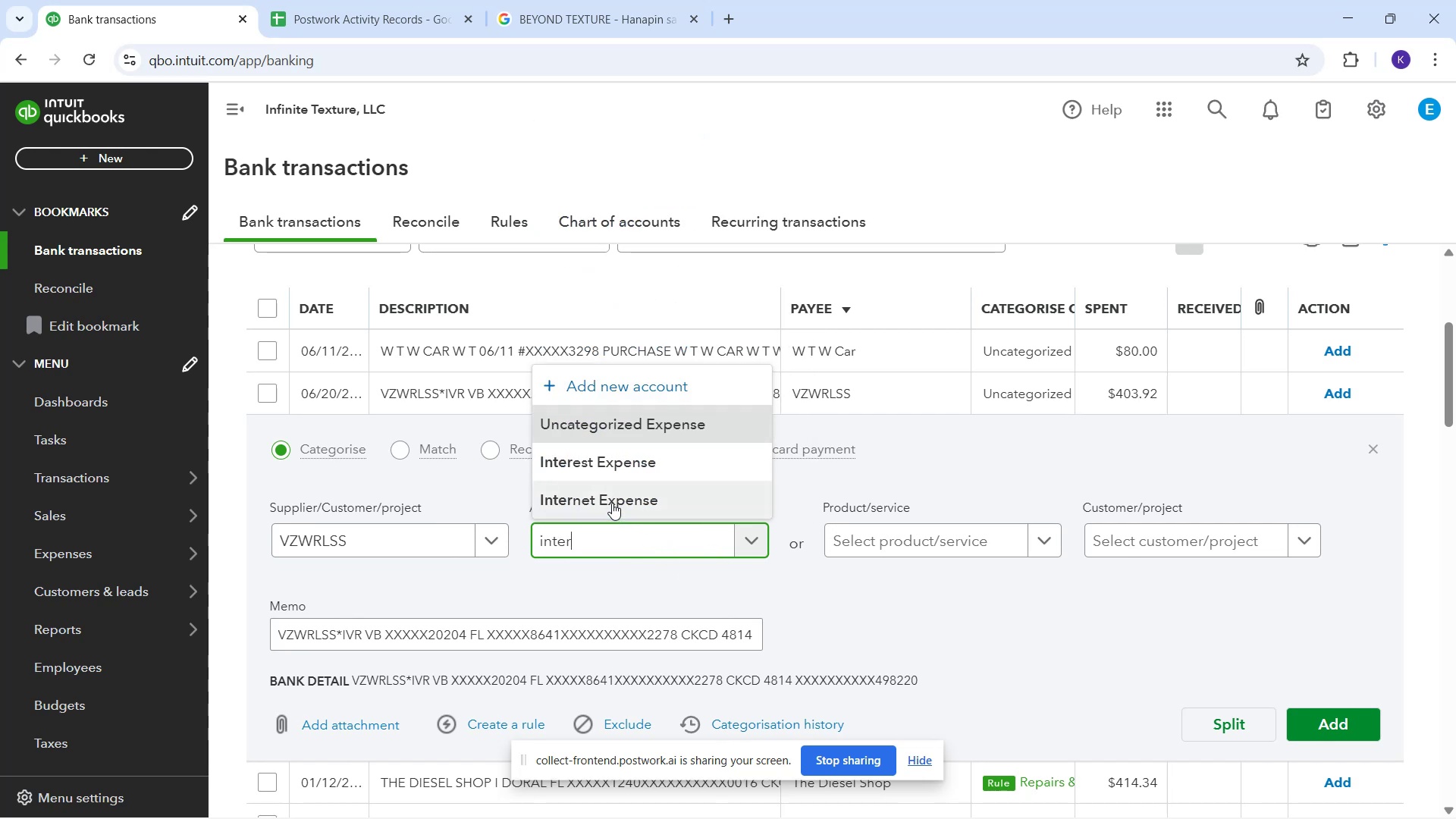 
left_click([612, 502])
 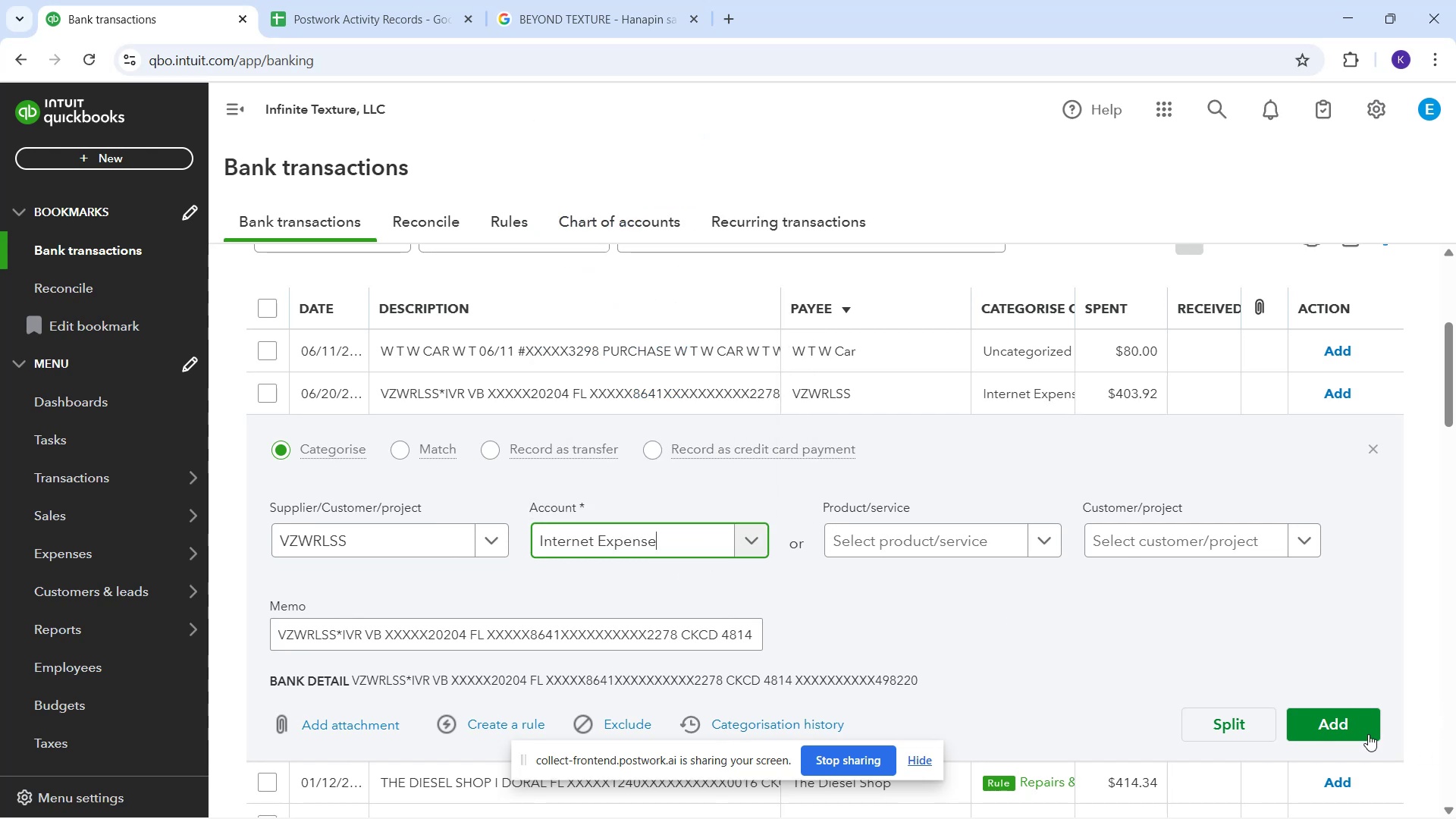 
left_click([1329, 715])
 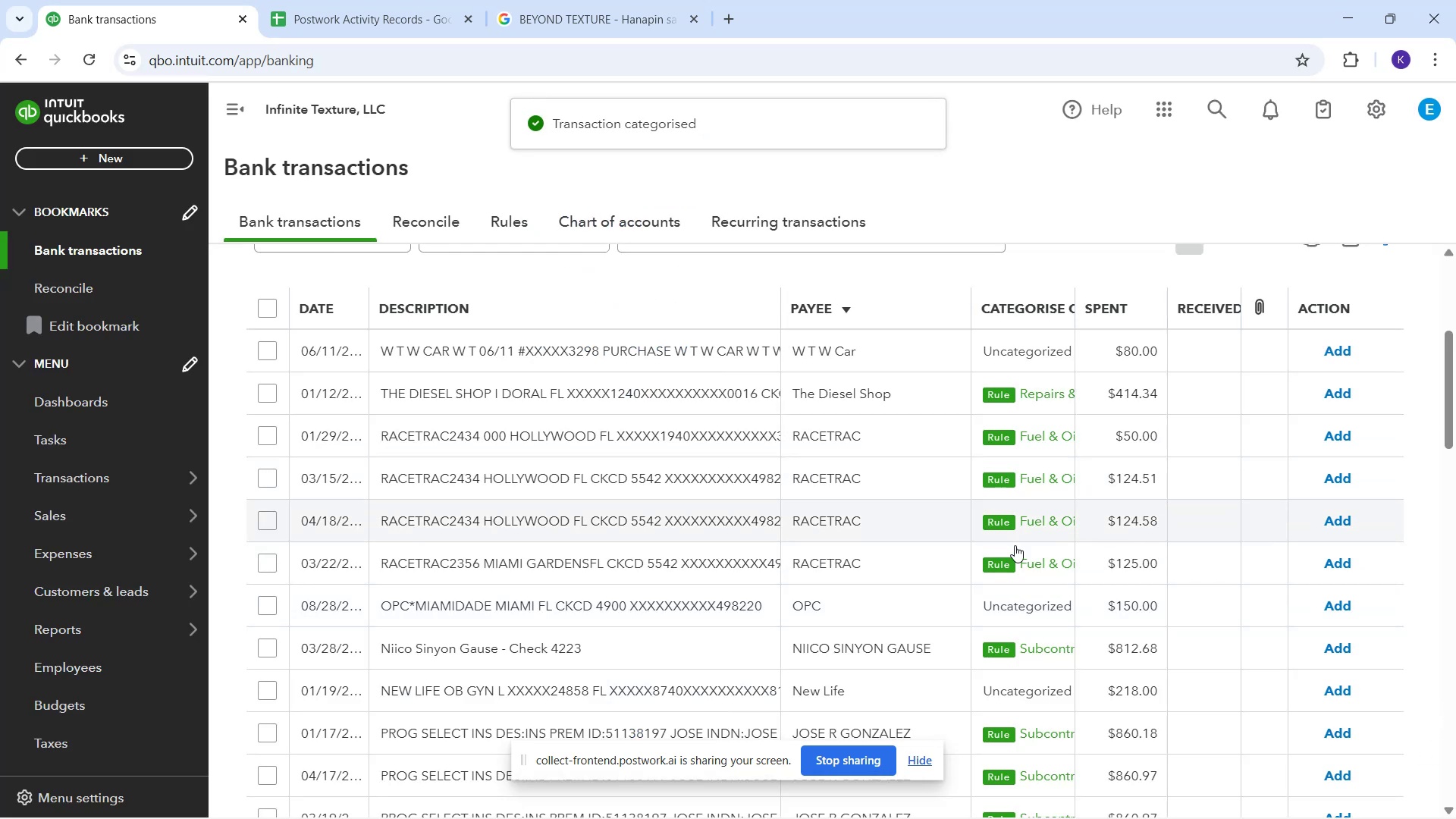 
scroll: coordinate [736, 530], scroll_direction: up, amount: 1.0
 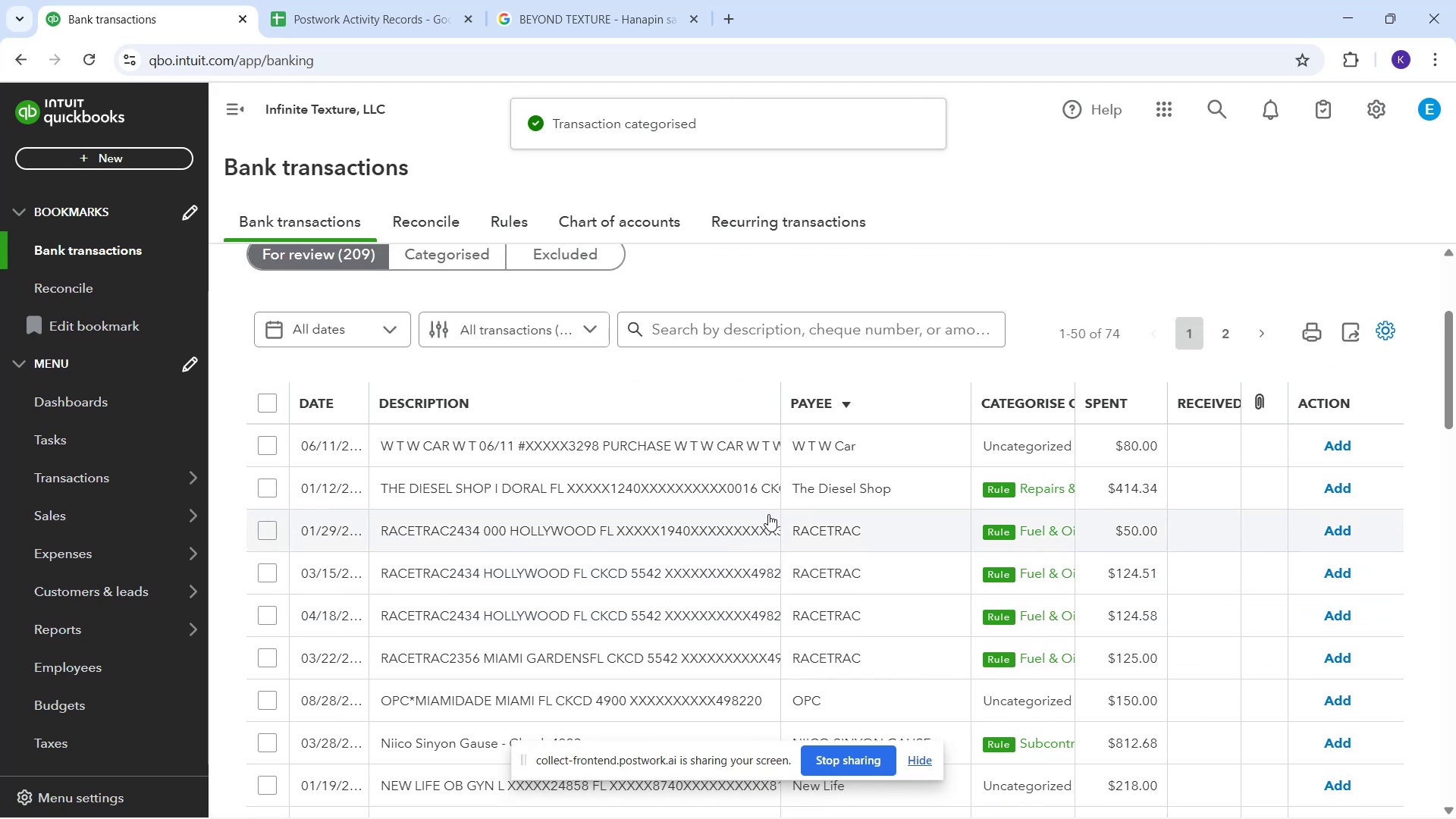 
scroll: coordinate [820, 563], scroll_direction: down, amount: 4.0
 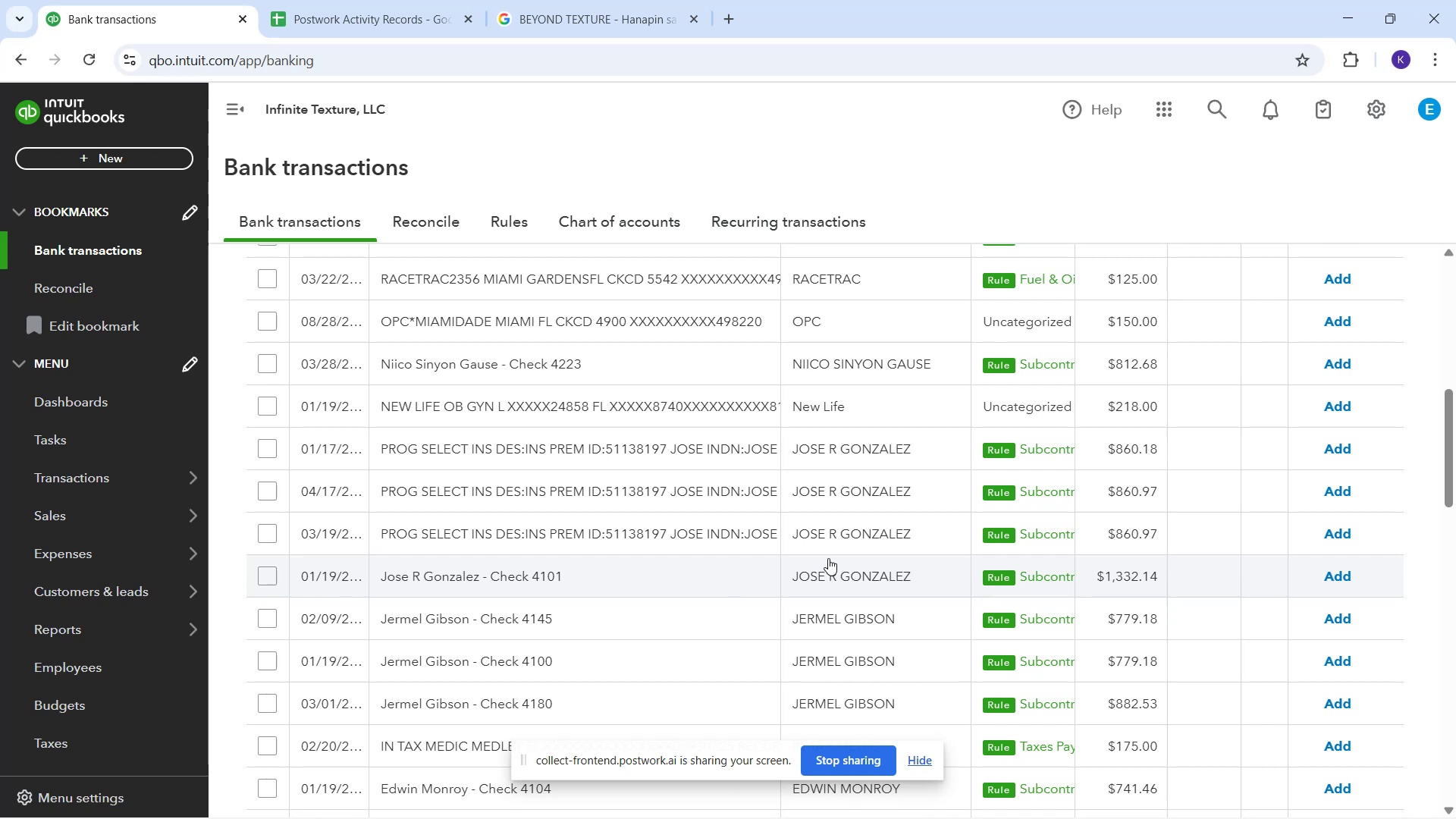 
wait(6.48)
 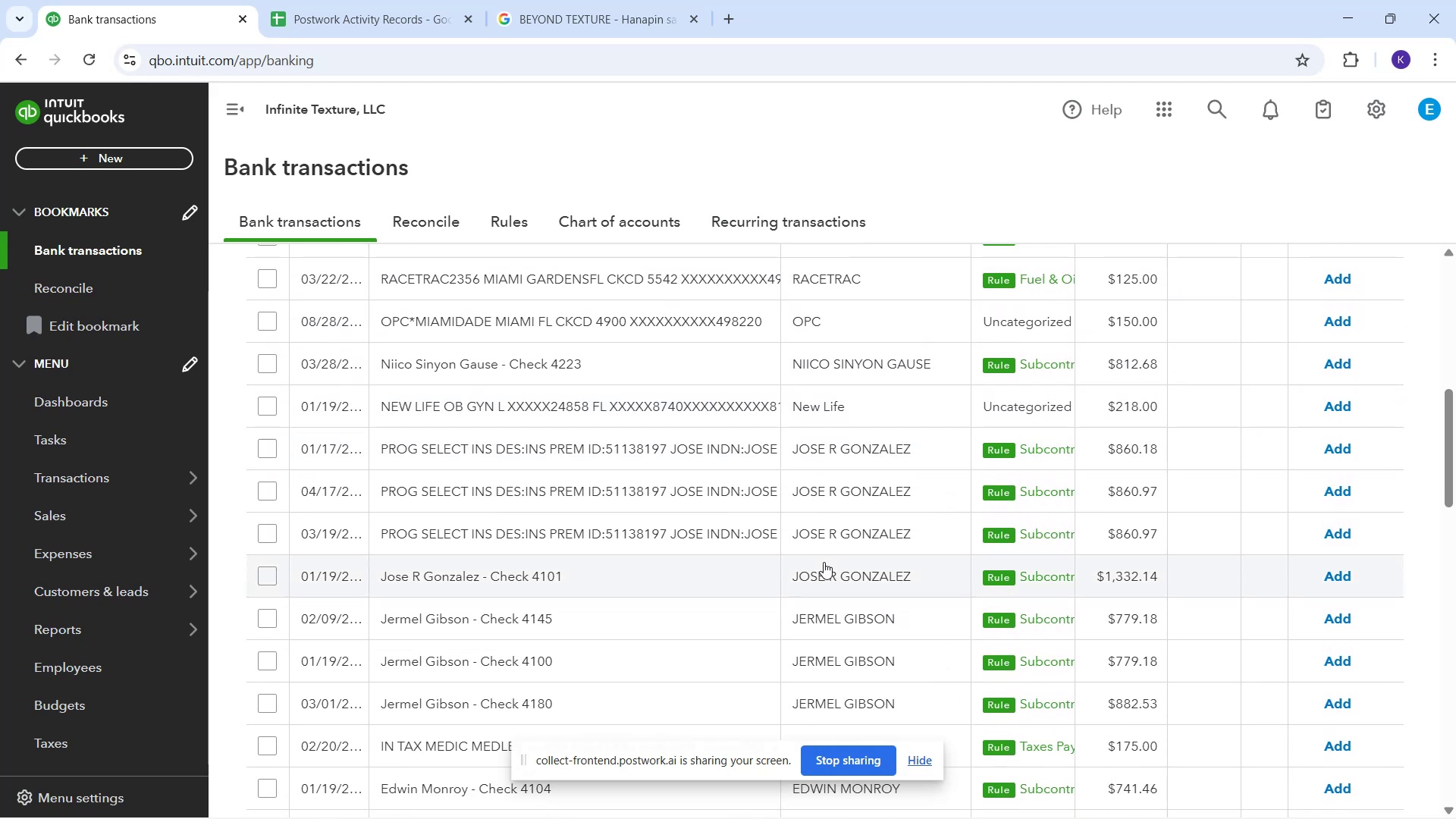 
scroll: coordinate [811, 528], scroll_direction: up, amount: 3.0
 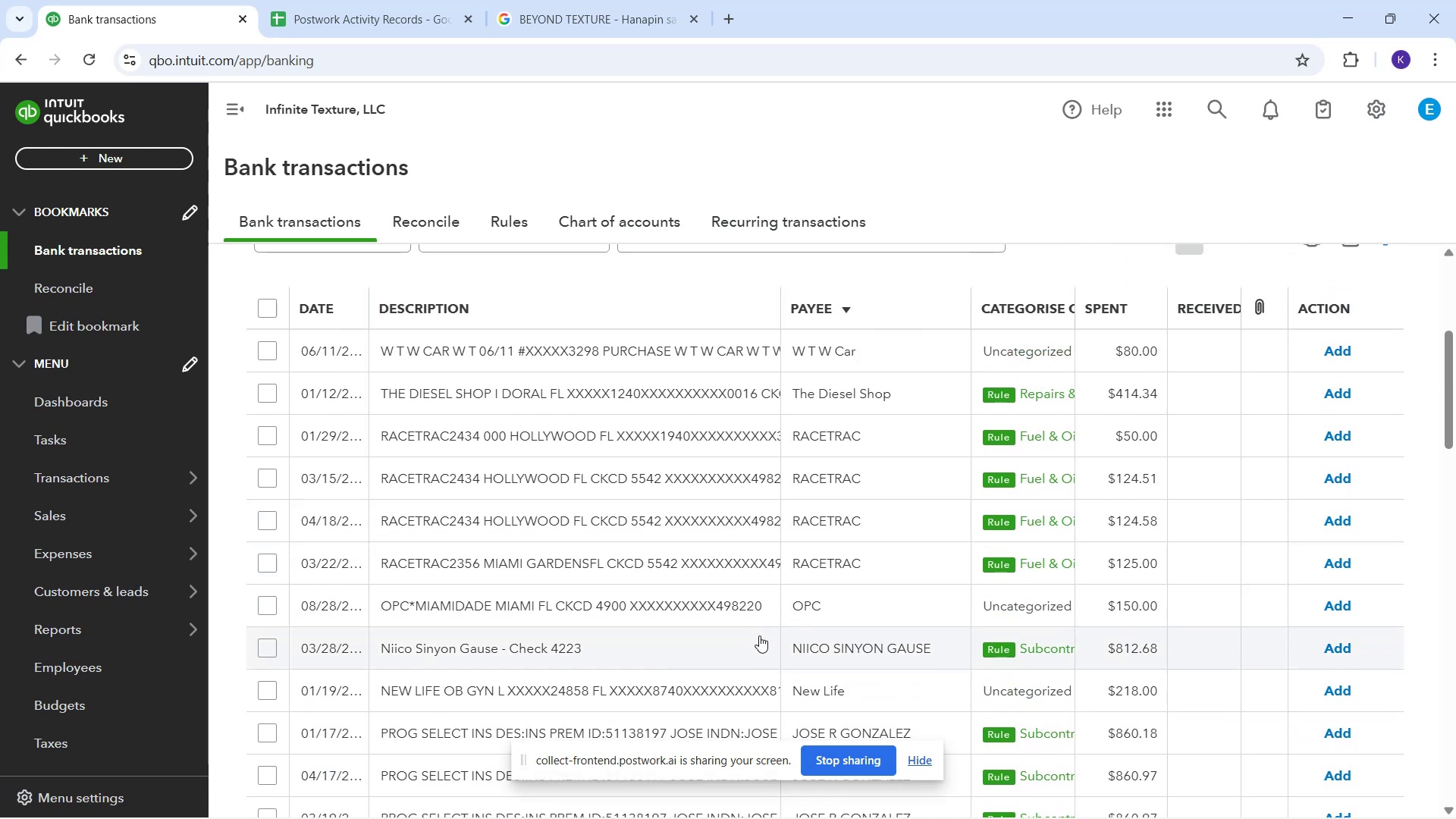 
wait(5.17)
 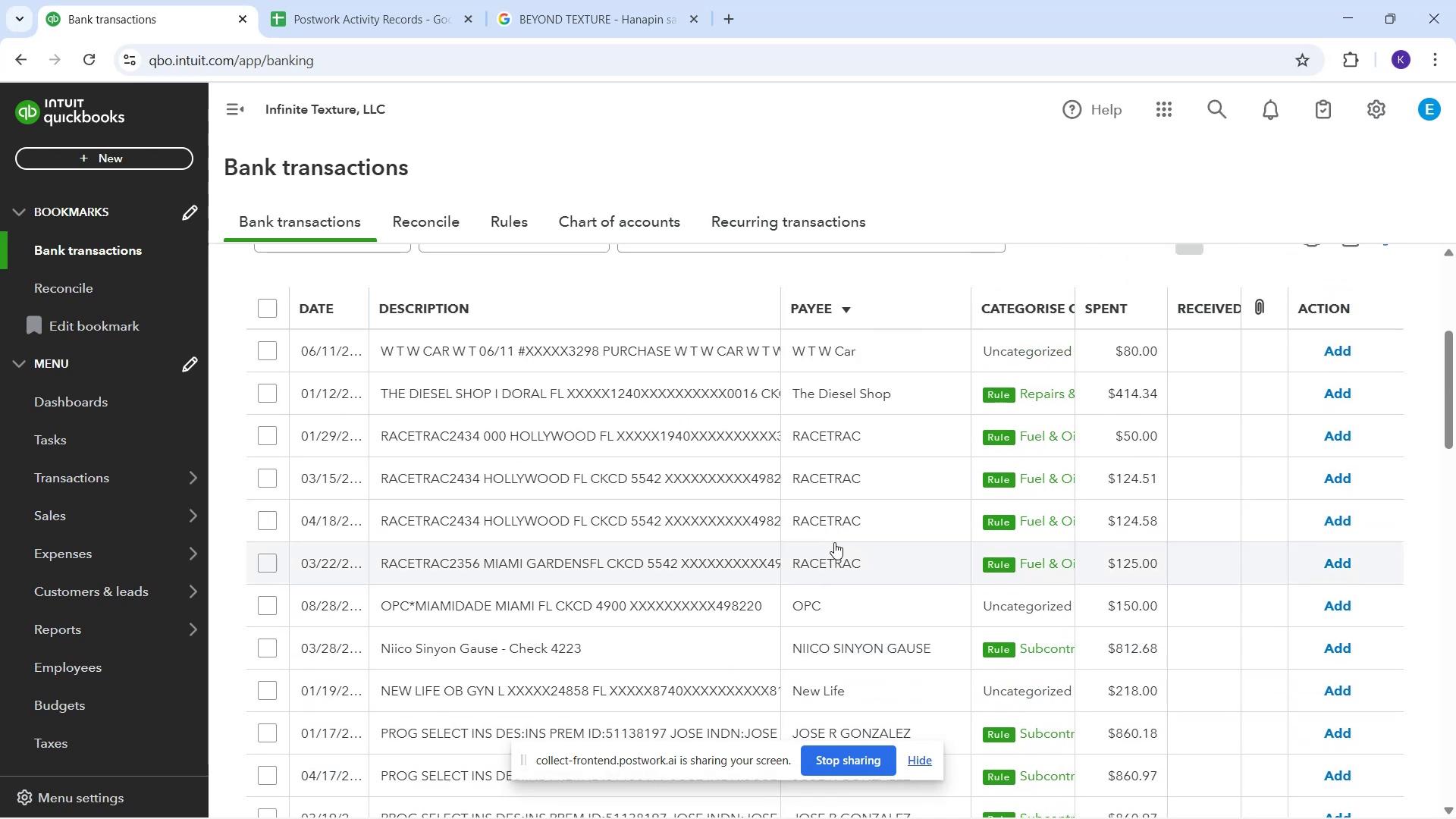 
scroll: coordinate [759, 623], scroll_direction: down, amount: 1.0
 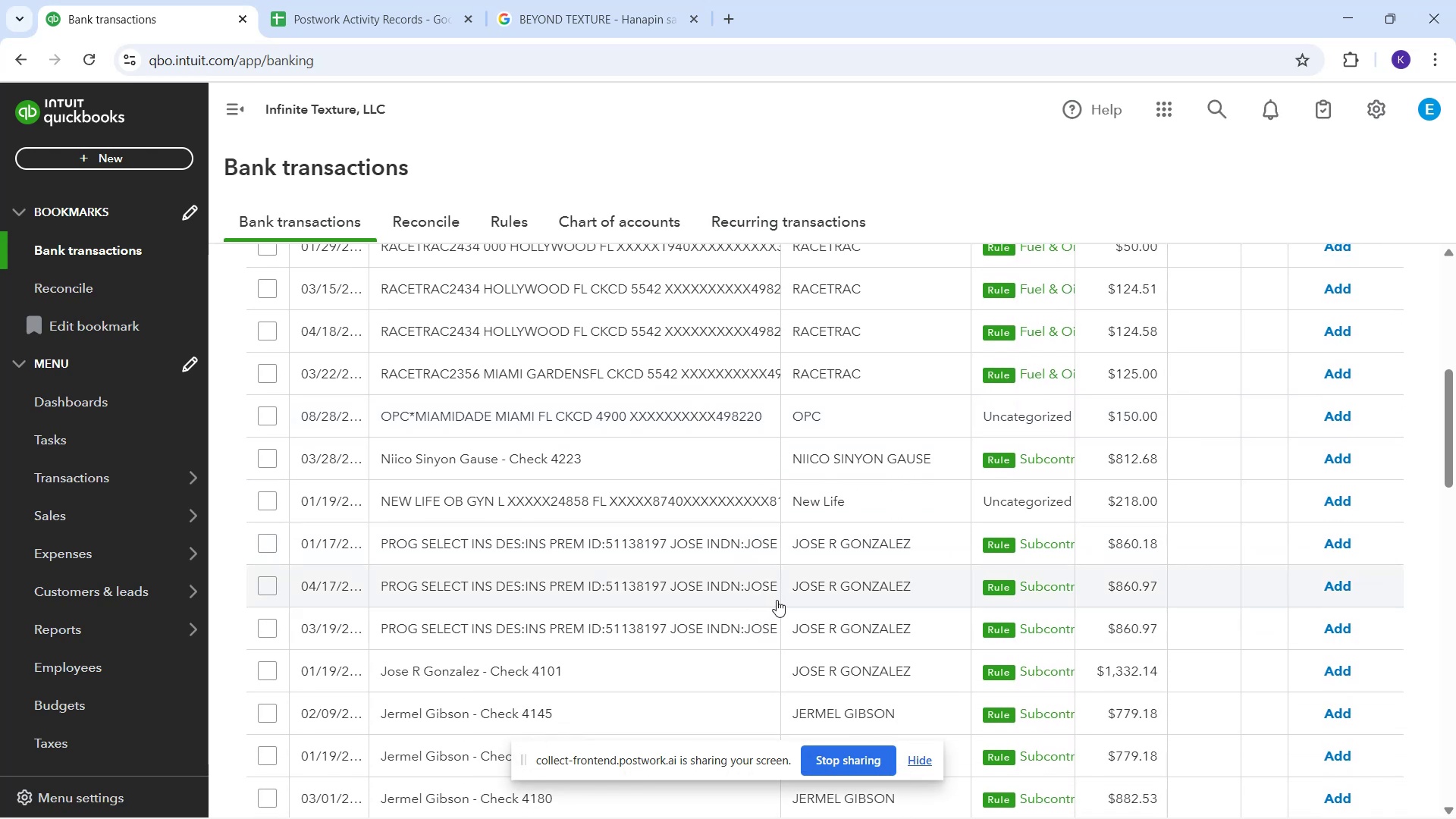 
wait(5.47)
 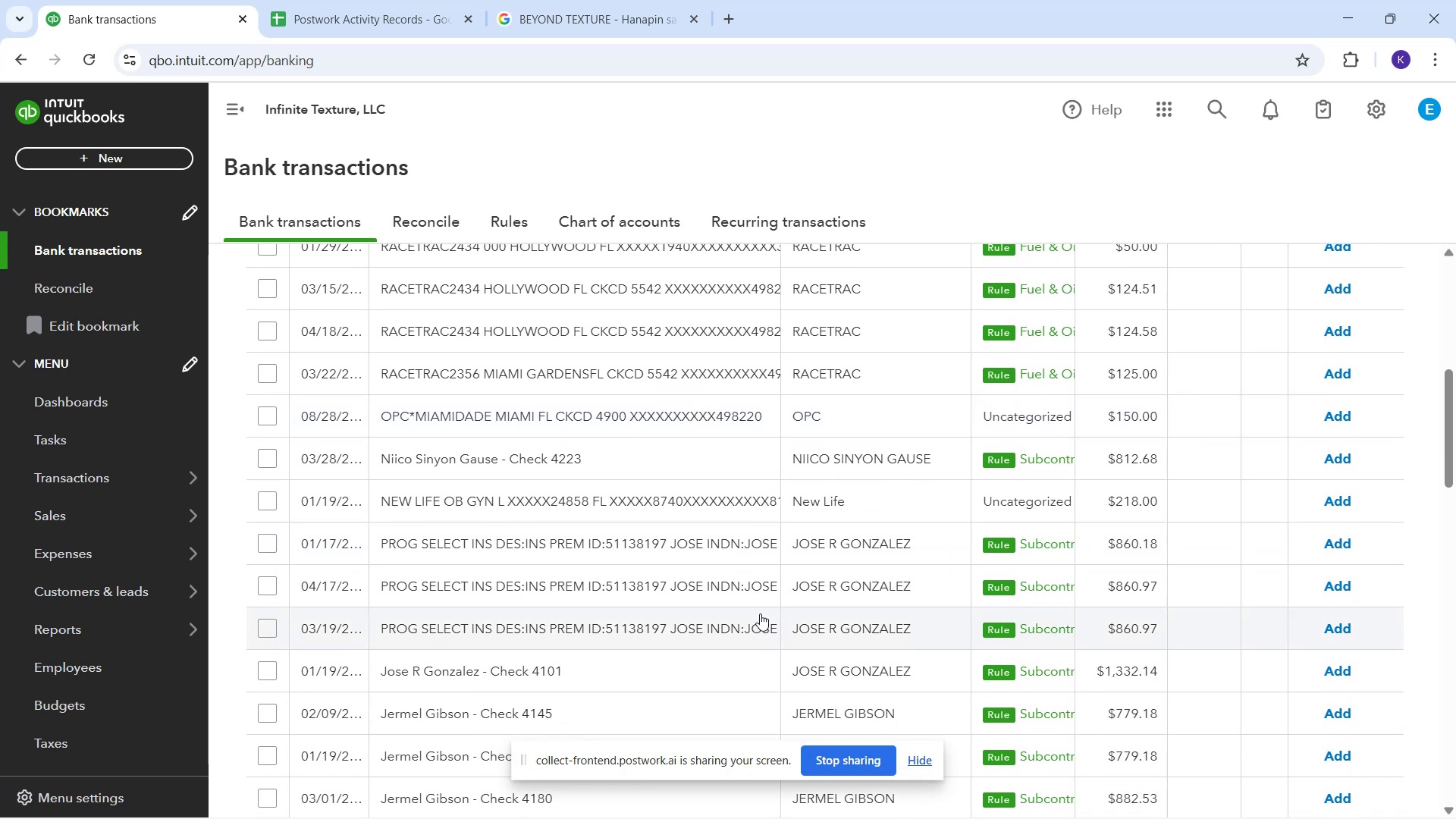 
scroll: coordinate [796, 567], scroll_direction: up, amount: 2.0
 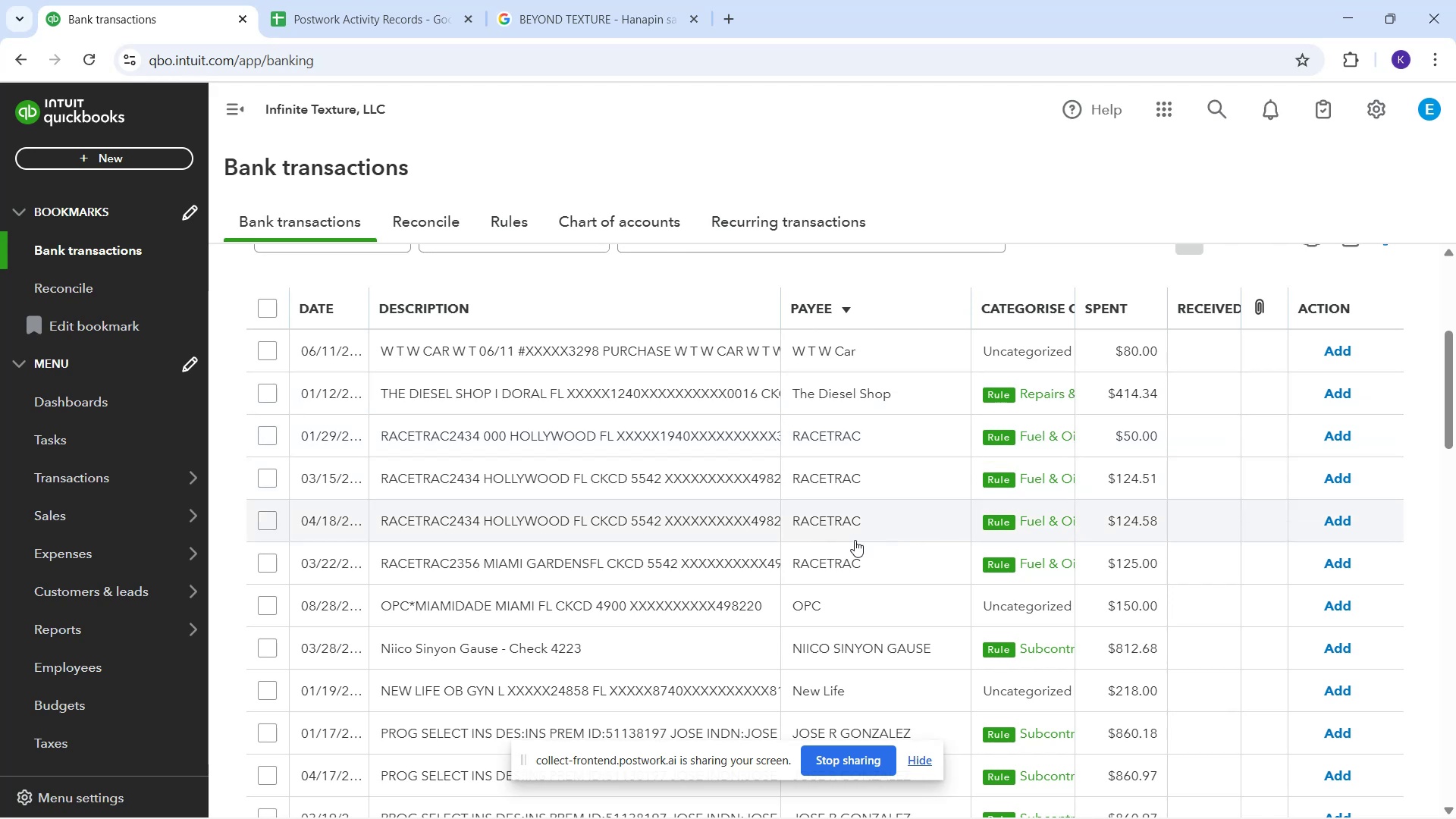 
wait(7.23)
 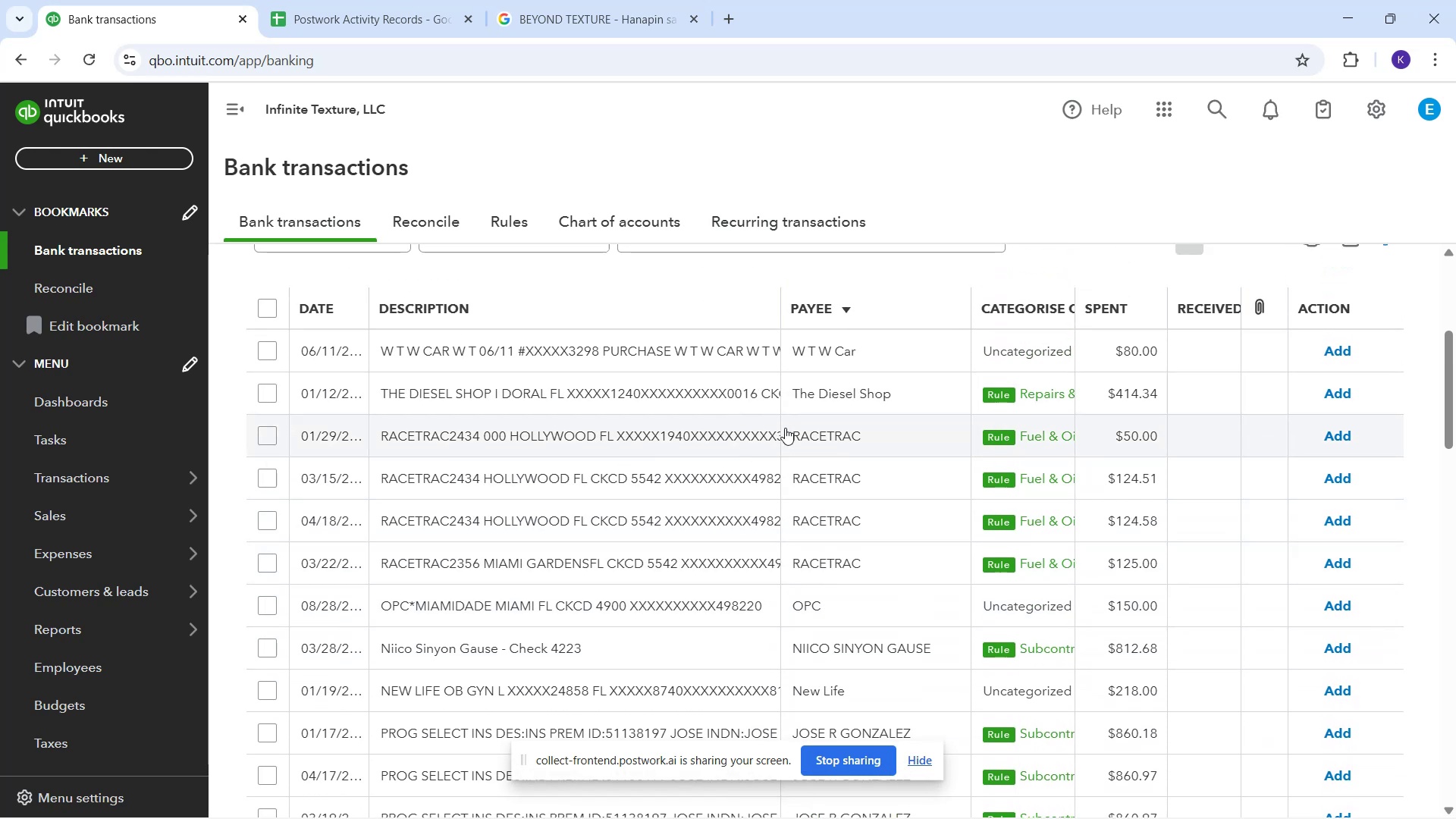 
scroll: coordinate [651, 557], scroll_direction: down, amount: 6.0
 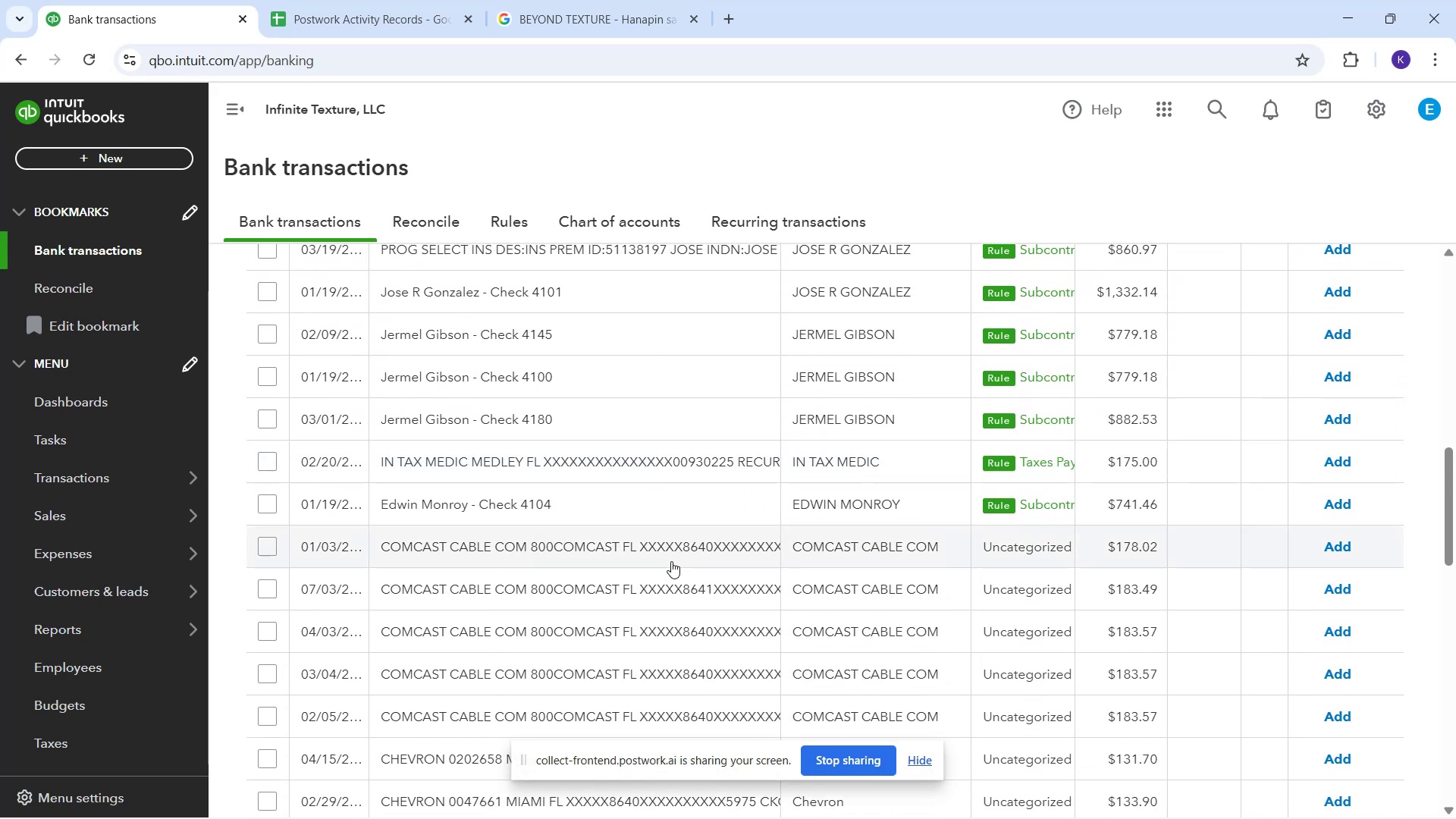 
scroll: coordinate [675, 557], scroll_direction: down, amount: 1.0
 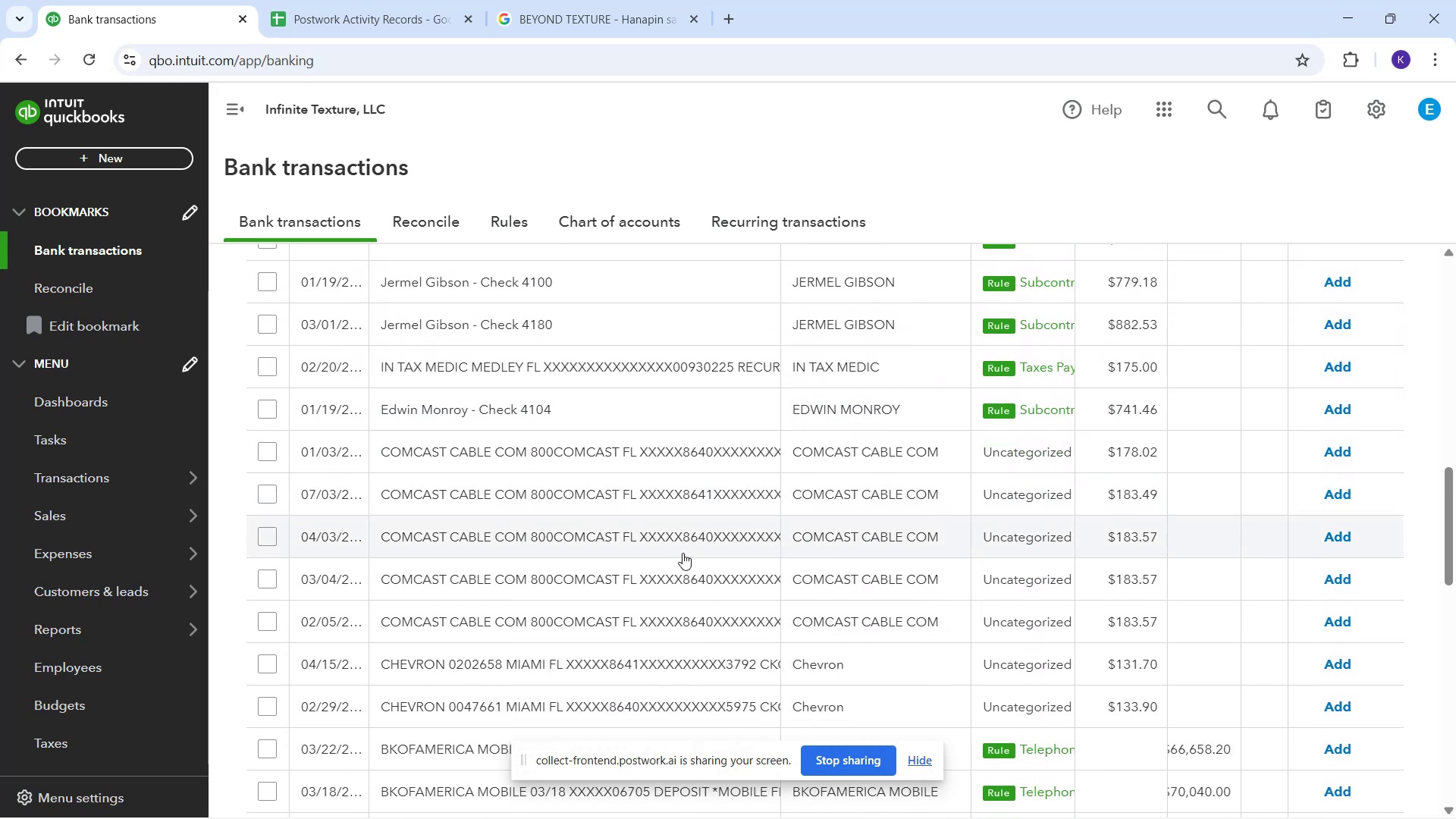 
scroll: coordinate [1139, 296], scroll_direction: up, amount: 7.0
 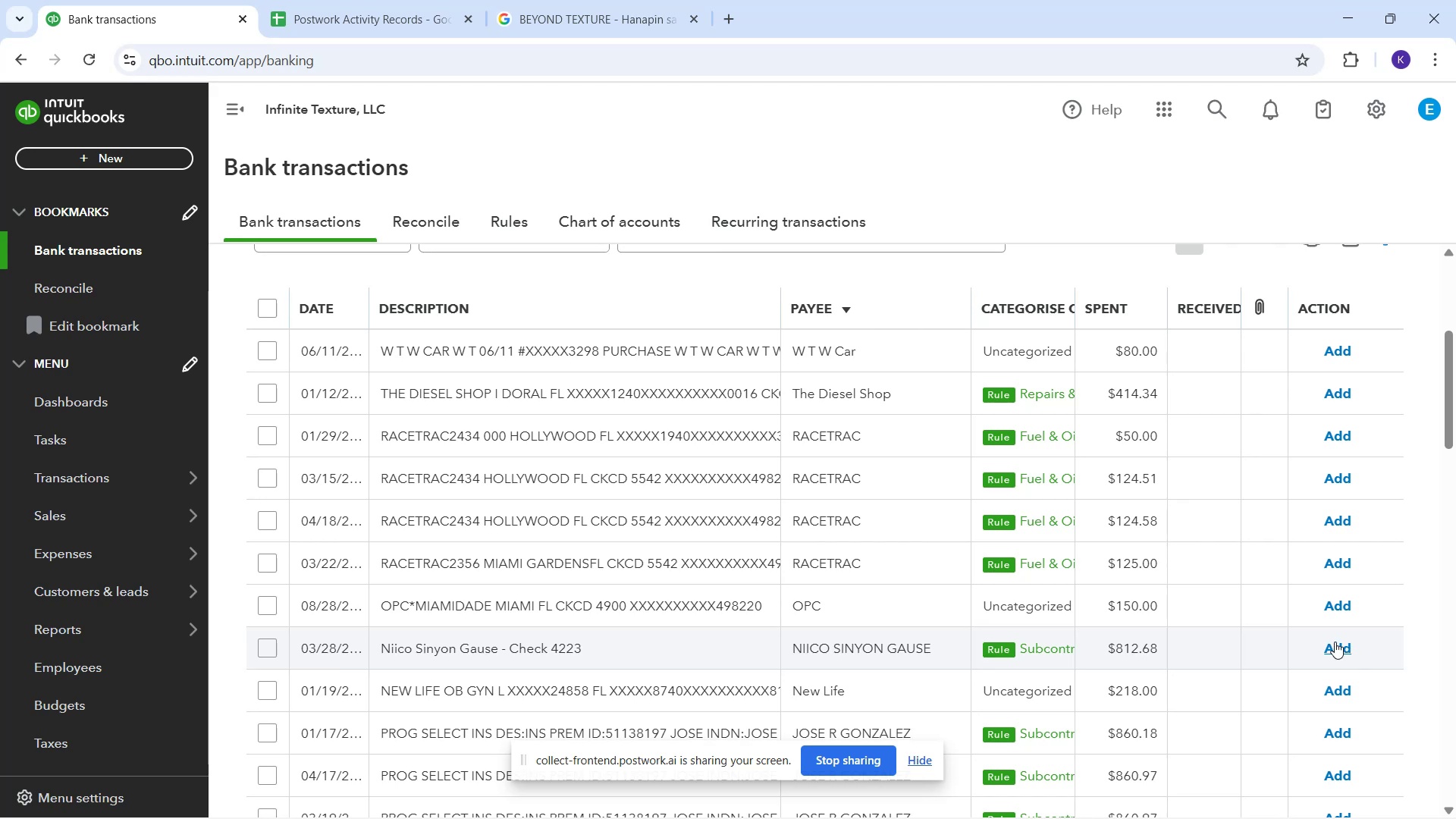 
wait(13.94)
 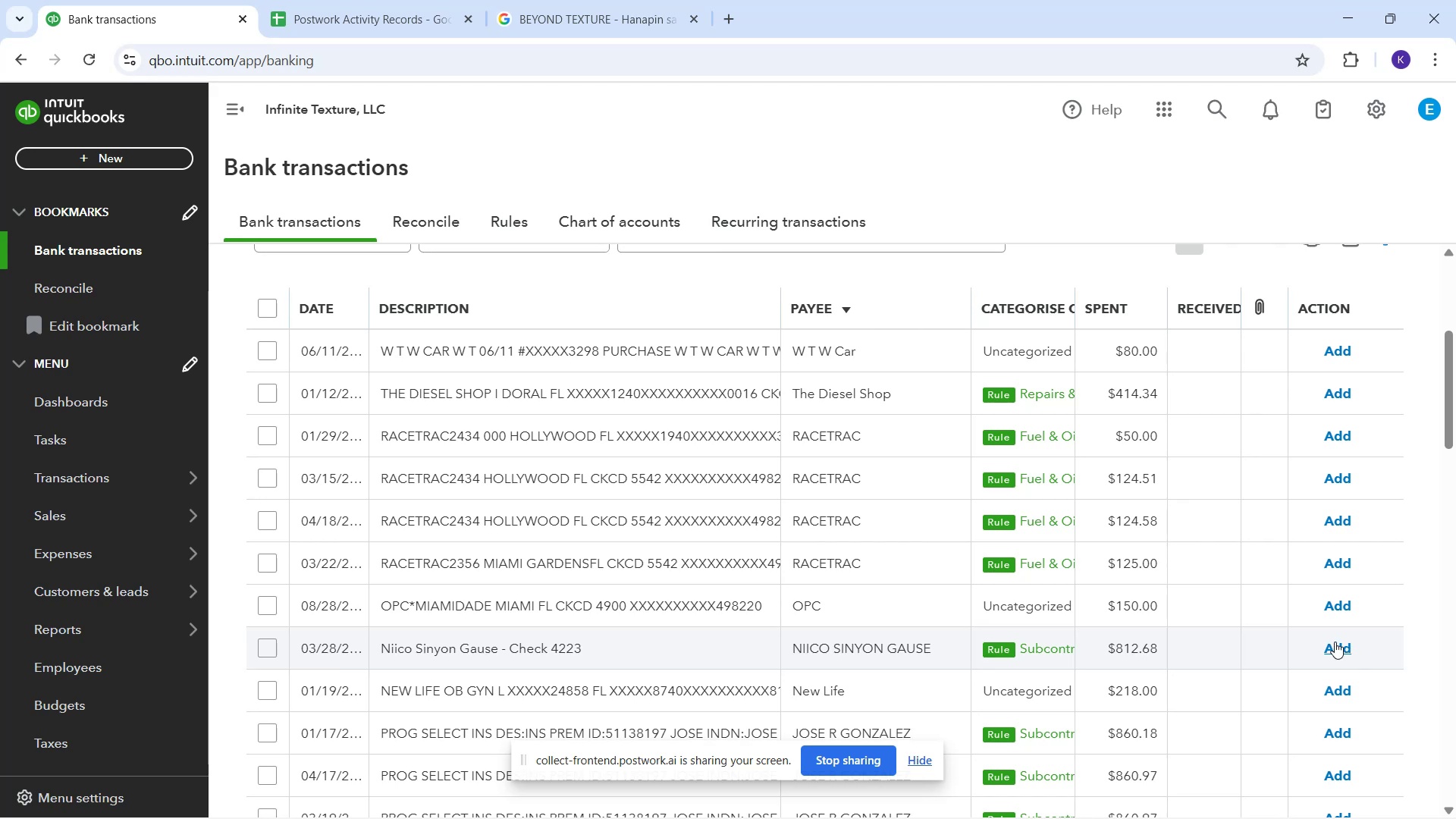 
scroll: coordinate [907, 645], scroll_direction: down, amount: 1.0
 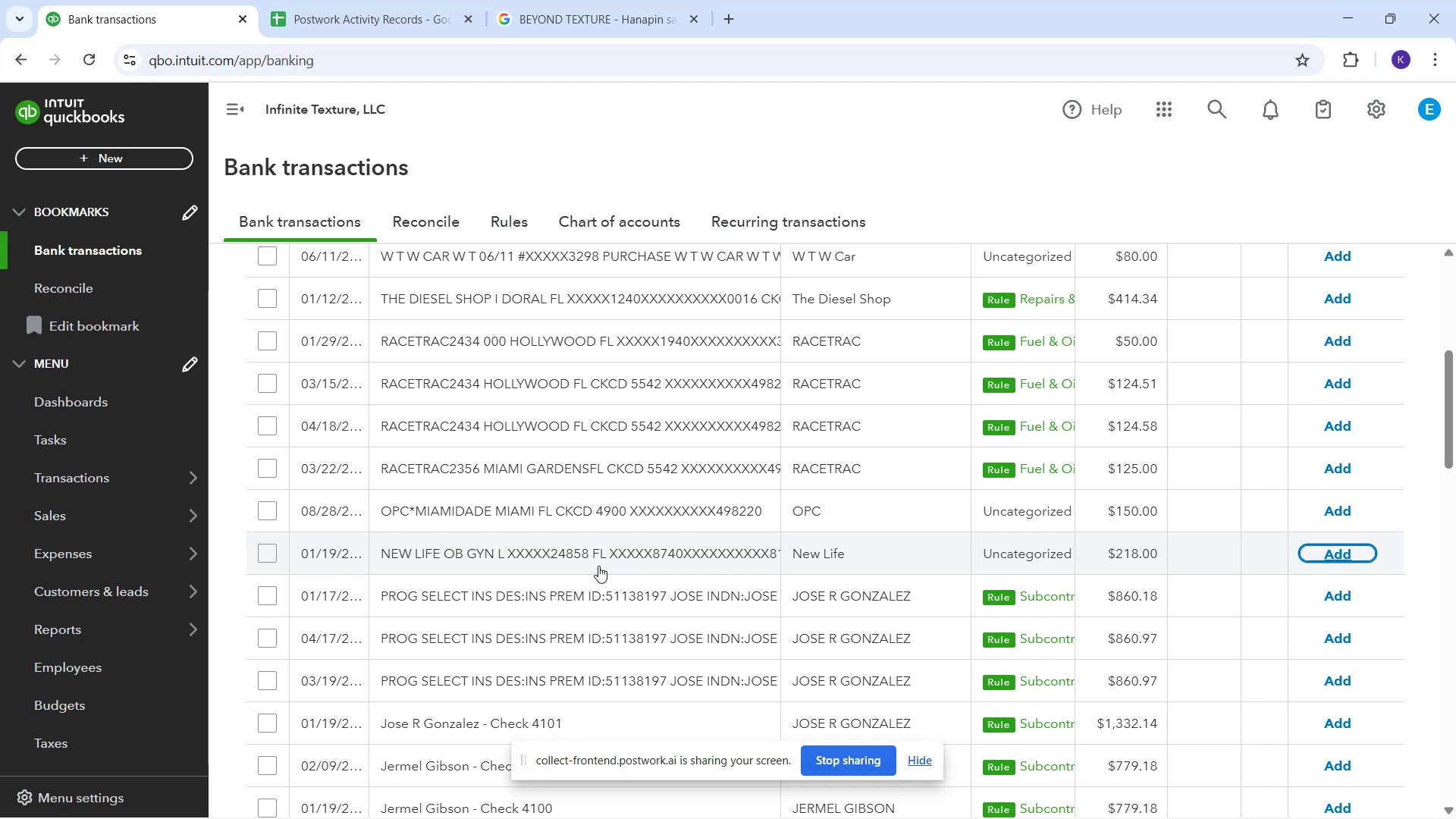 
wait(6.25)
 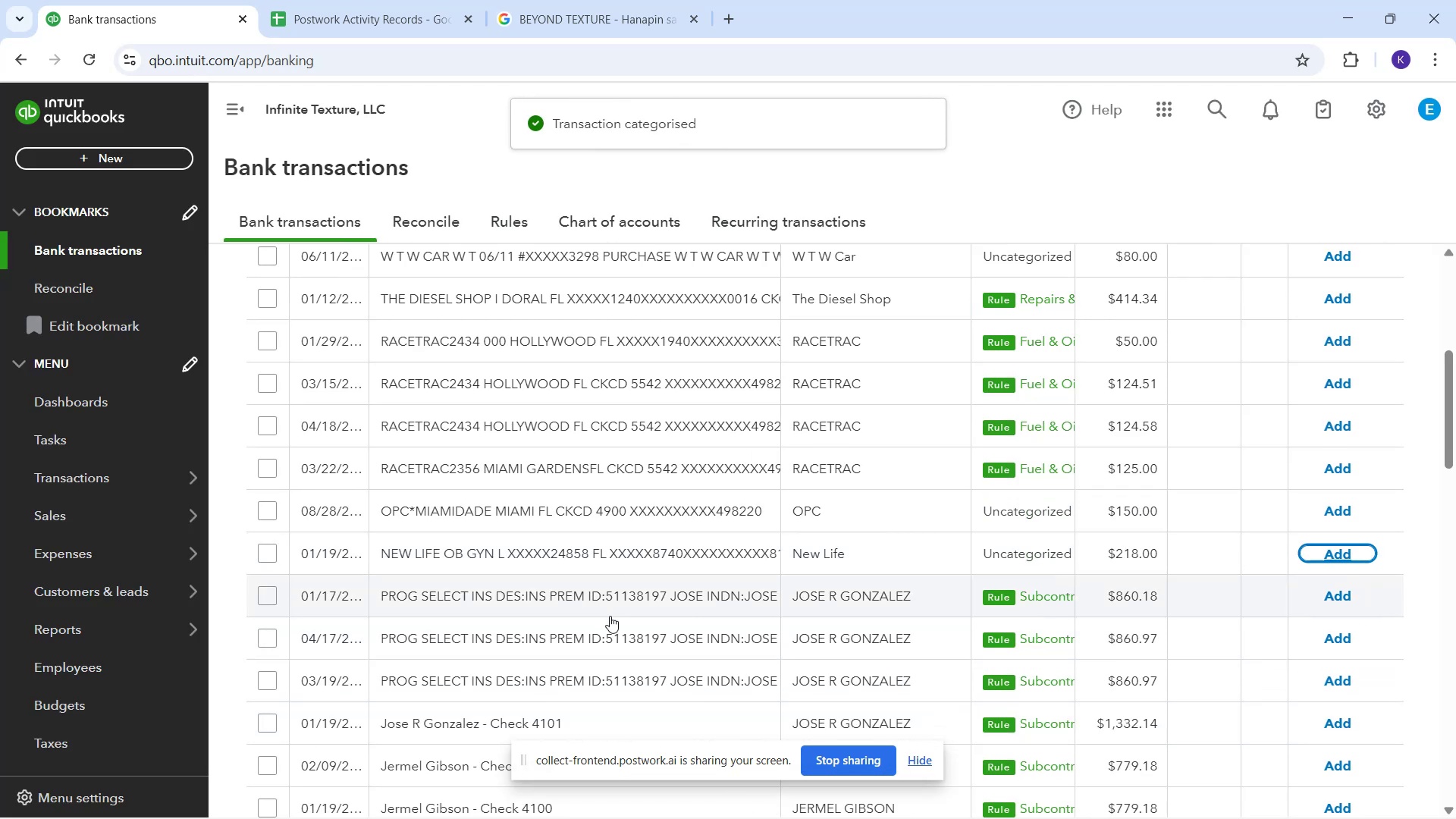 
scroll: coordinate [1050, 594], scroll_direction: down, amount: 3.0
 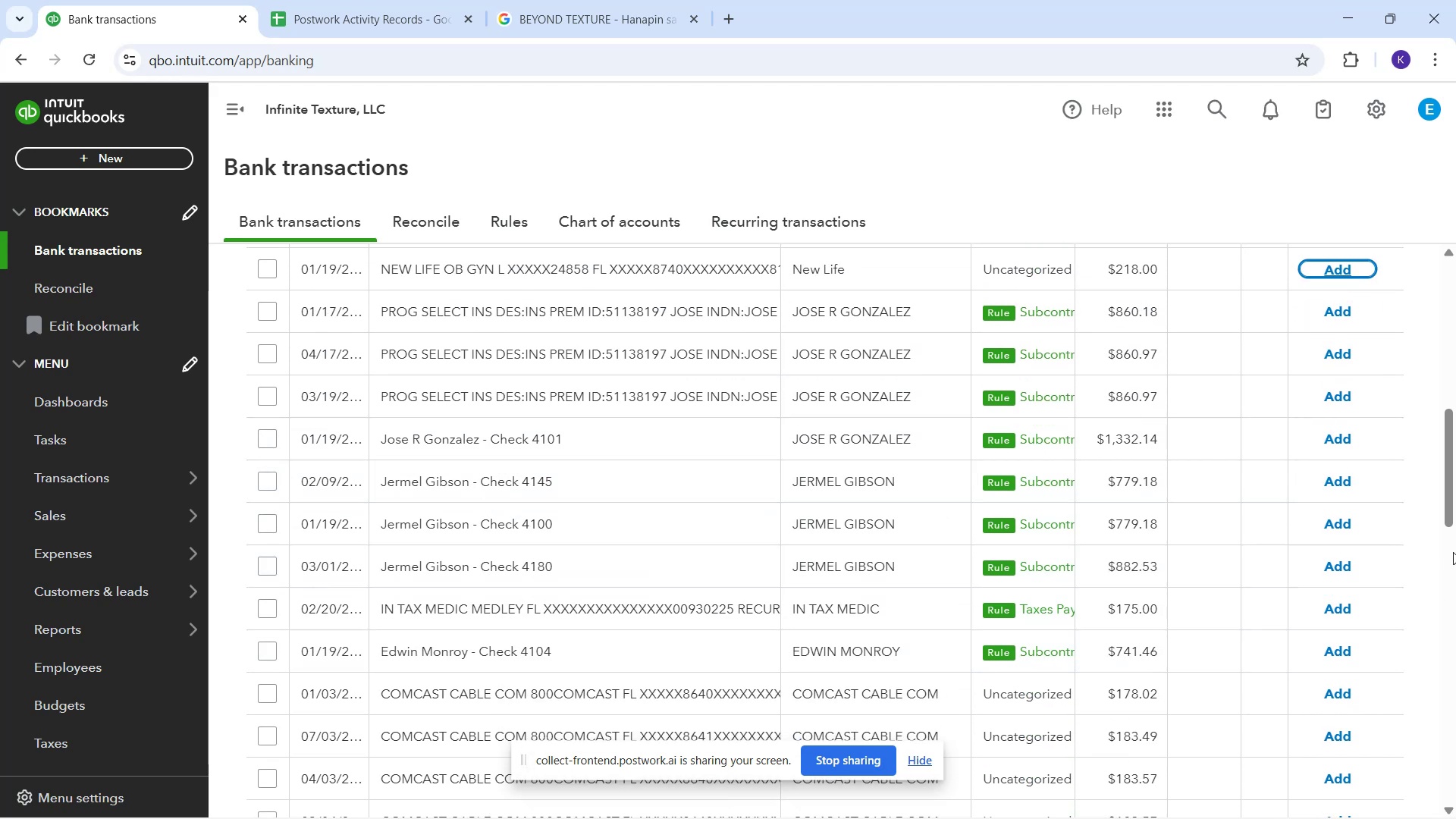 
mouse_move([1332, 445])
 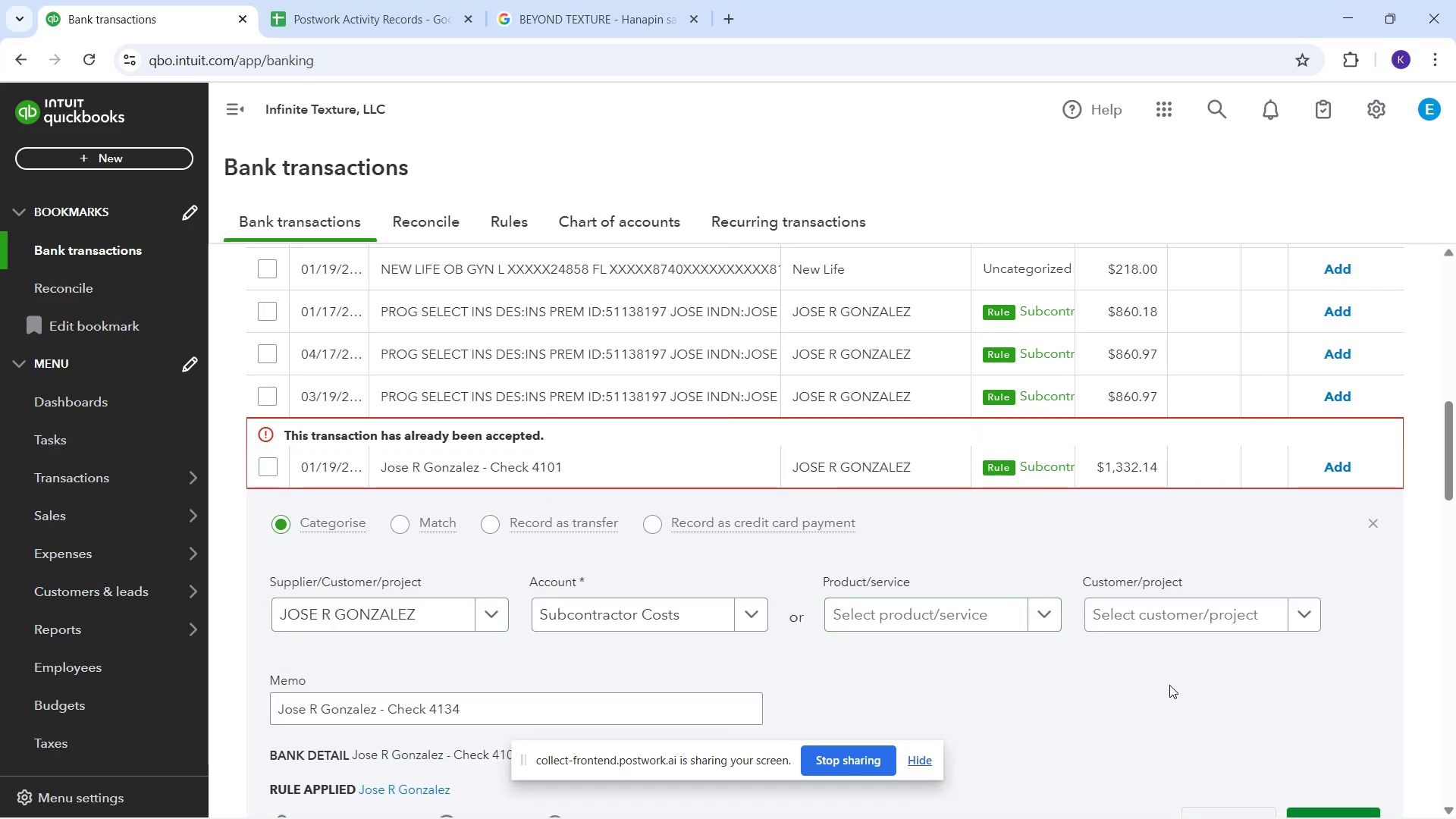 
wait(21.3)
 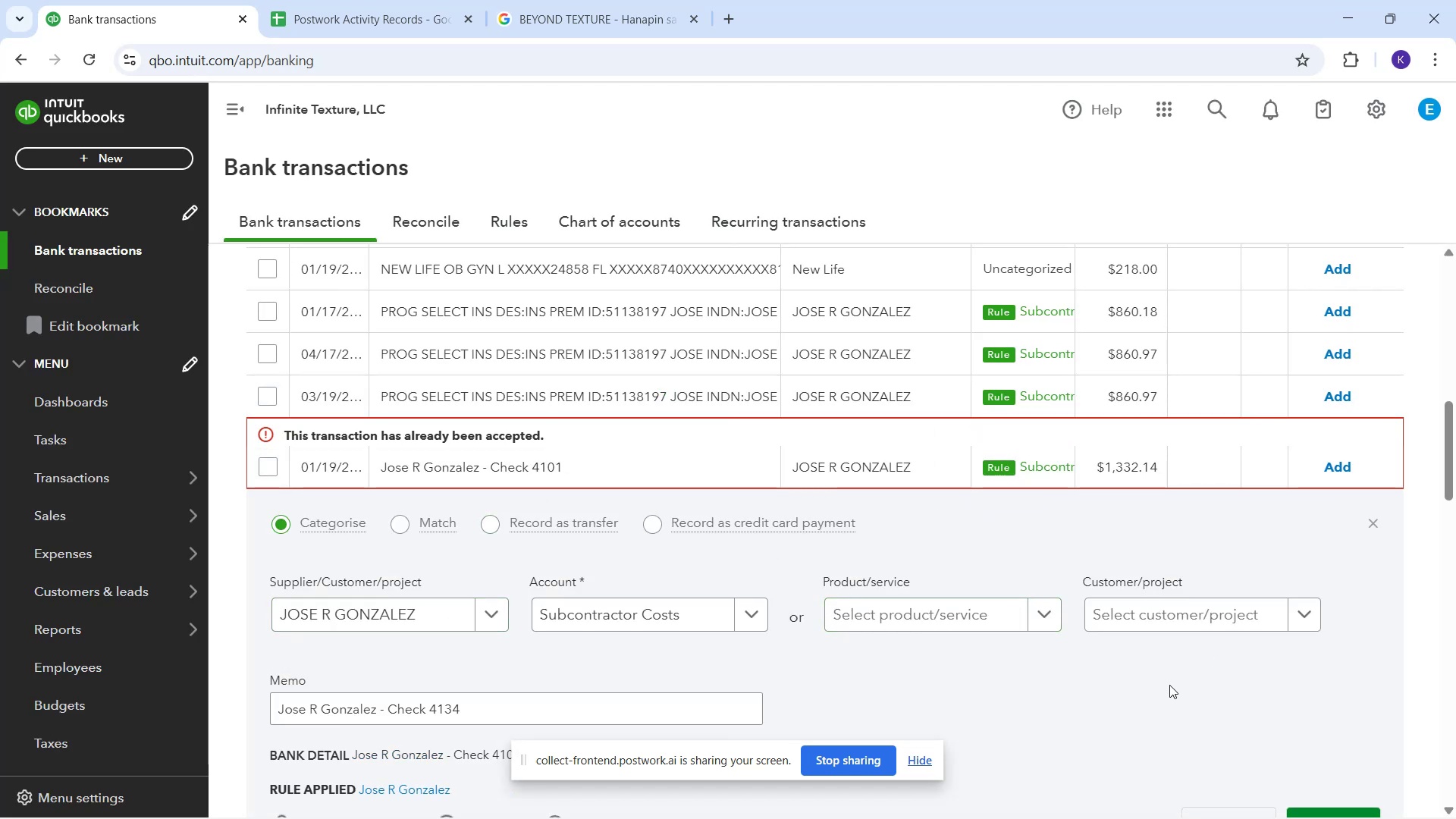 
left_click([85, 56])
 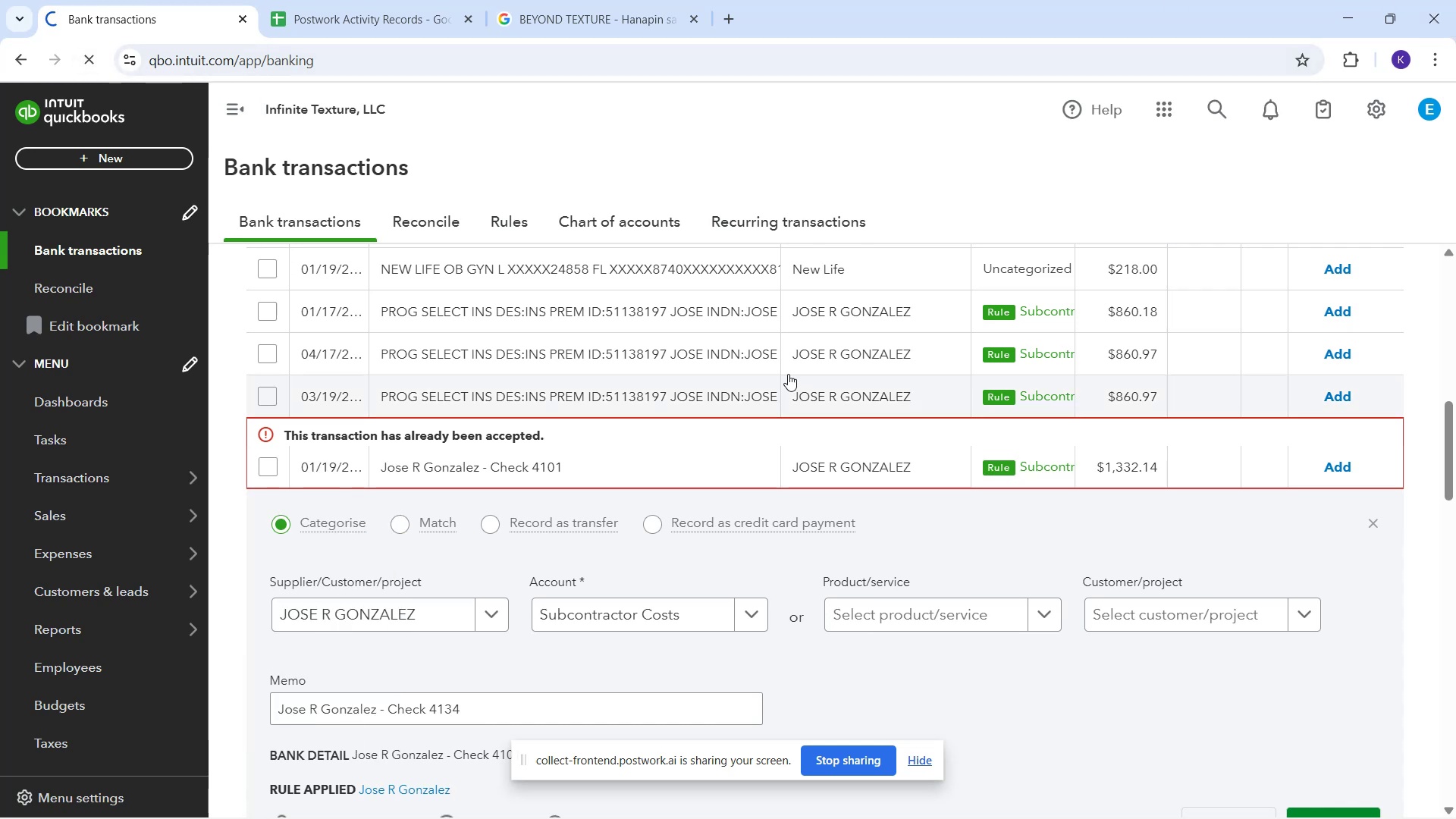 
wait(8.17)
 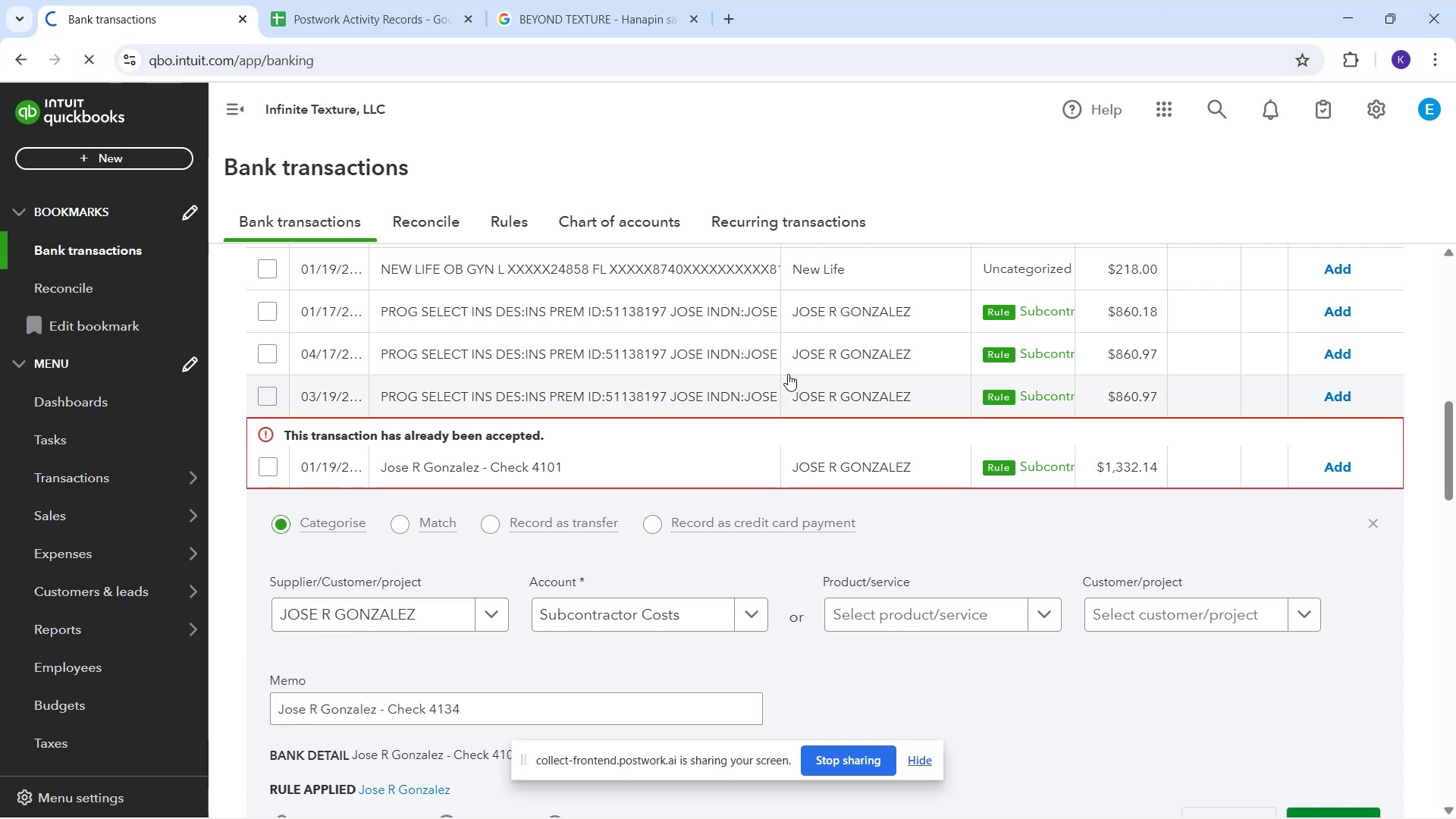 
scroll: coordinate [737, 532], scroll_direction: down, amount: 4.0
 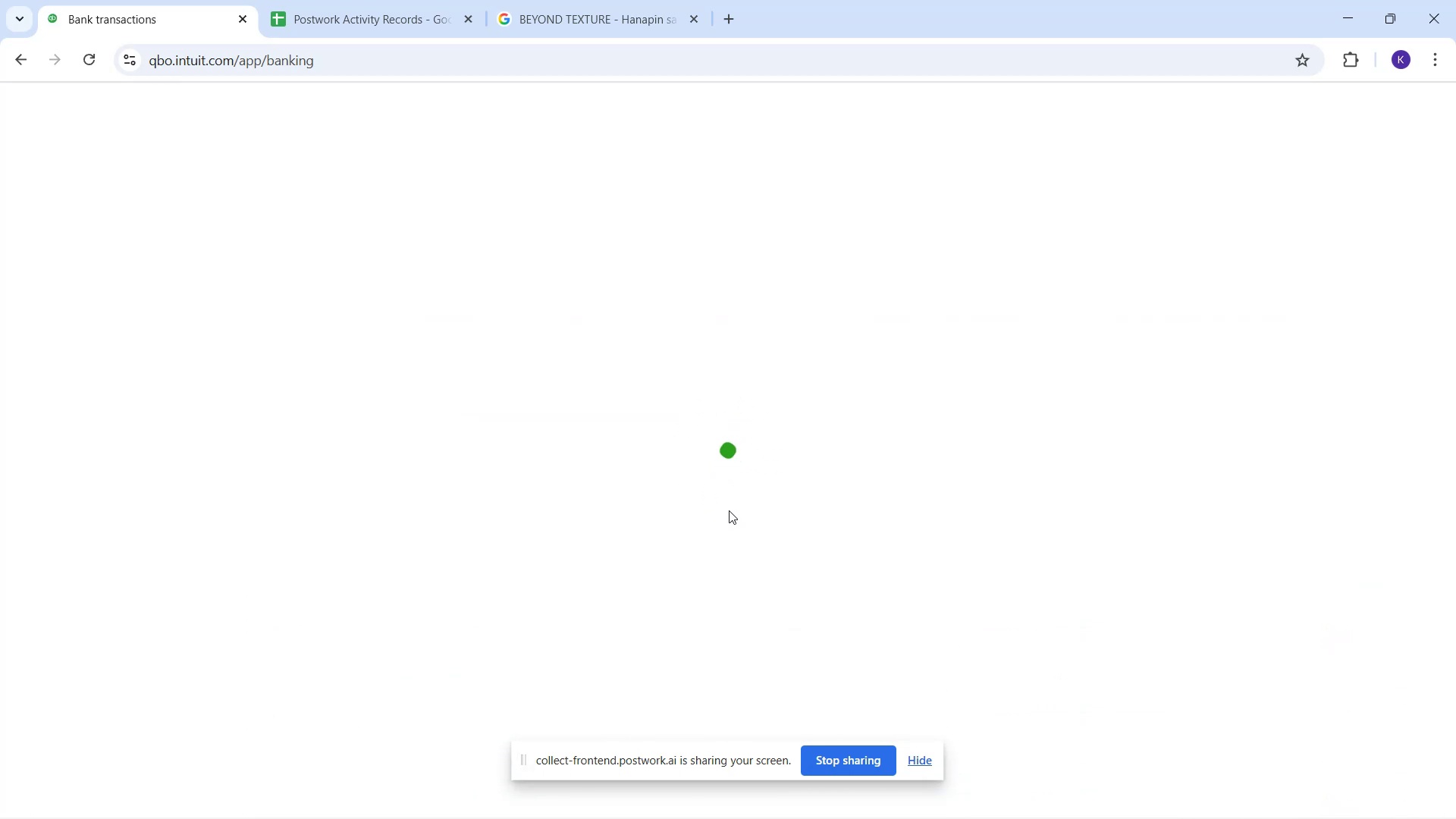 
wait(8.15)
 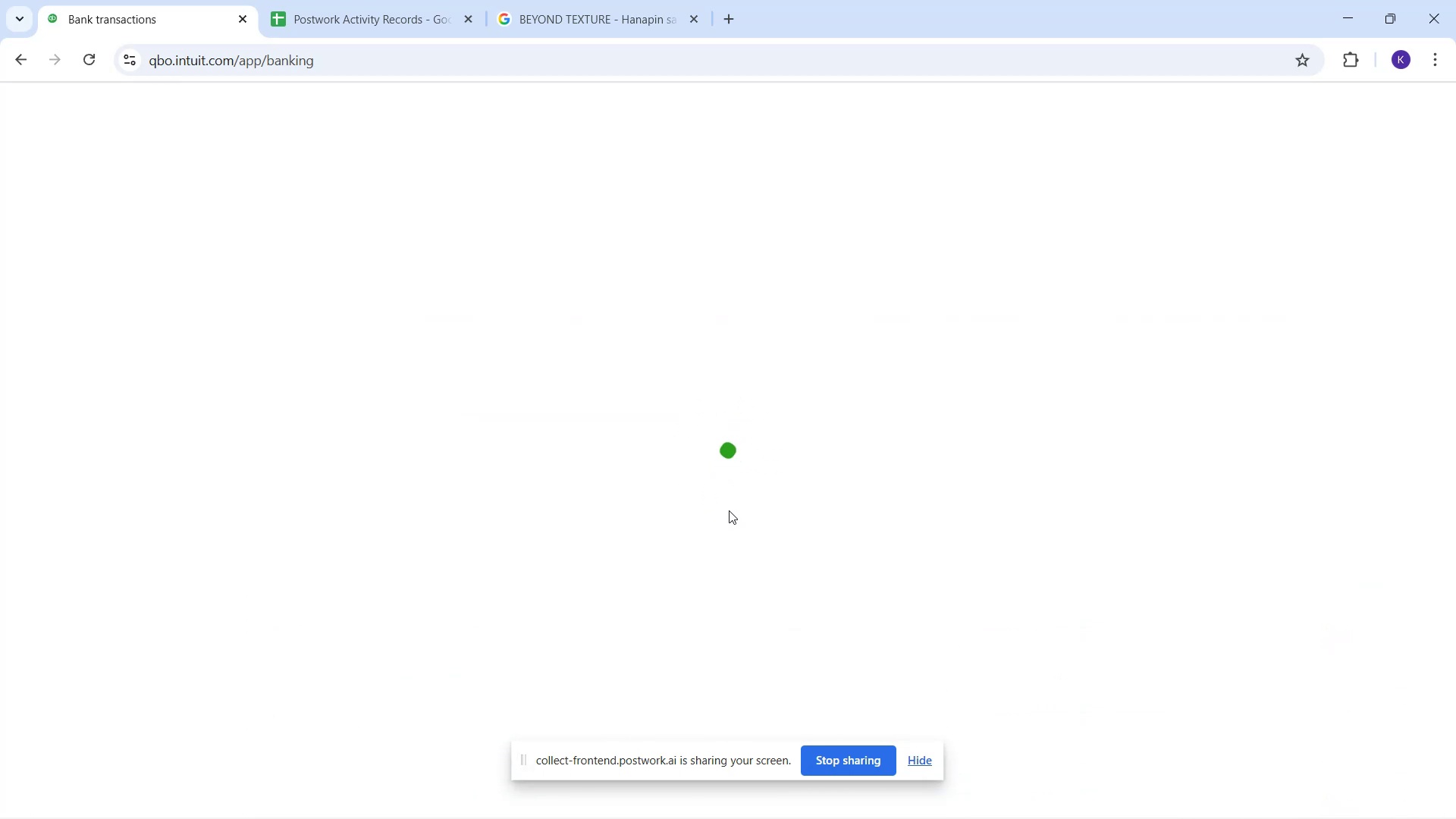 
scroll: coordinate [1021, 438], scroll_direction: down, amount: 9.0
 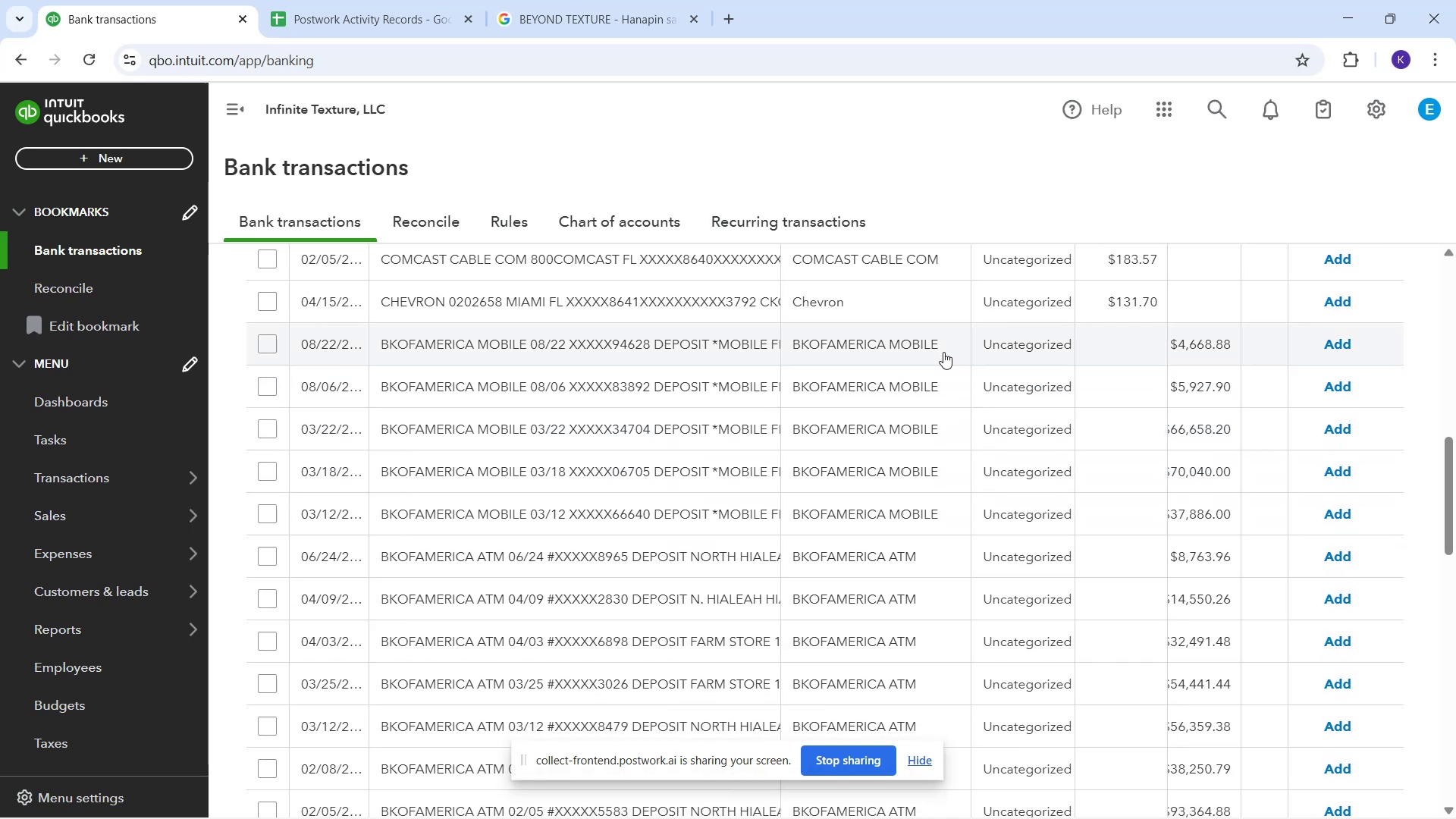 
wait(5.78)
 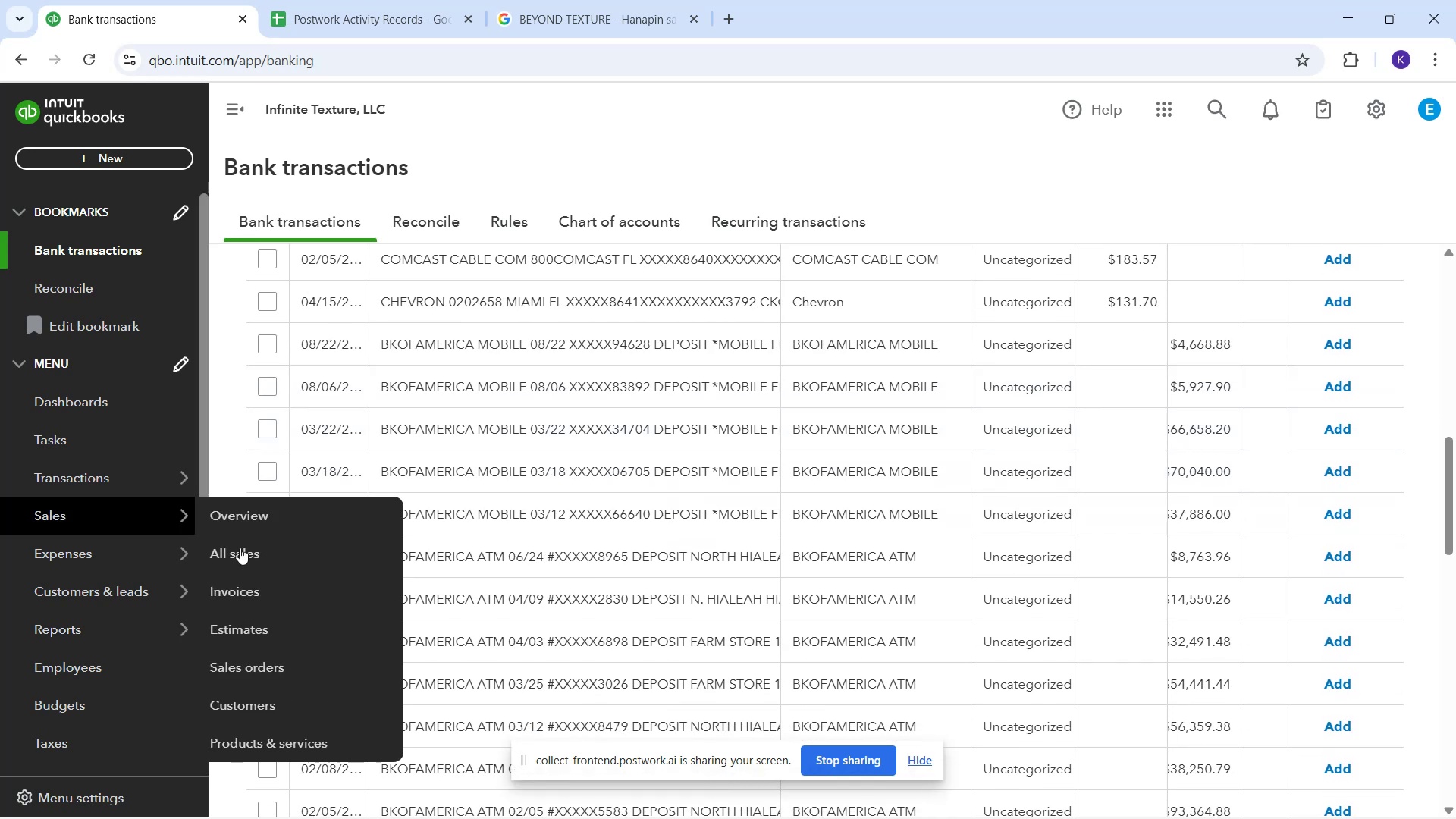 
scroll: coordinate [876, 305], scroll_direction: up, amount: 7.0
 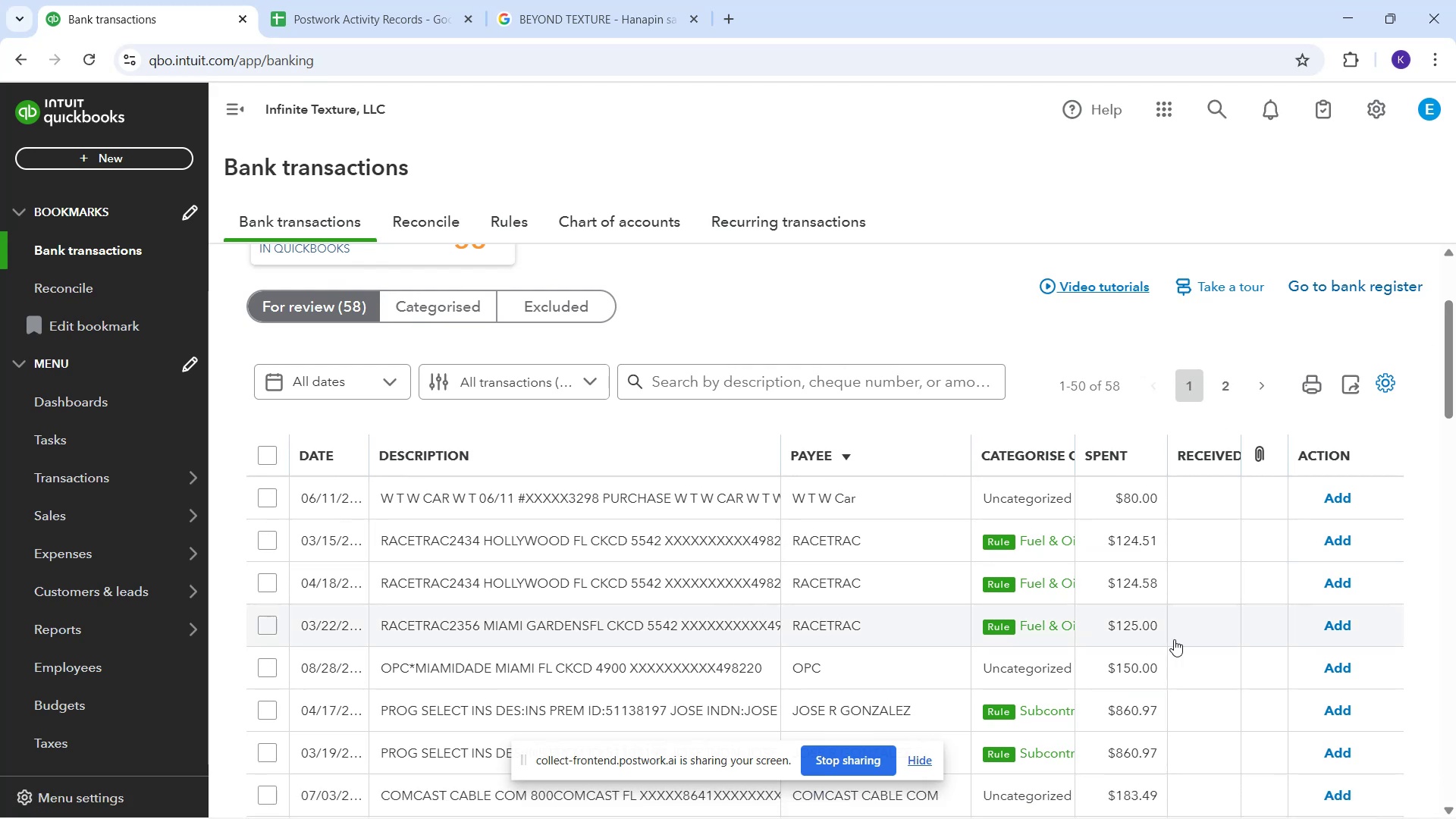 
scroll: coordinate [1043, 601], scroll_direction: down, amount: 9.0
 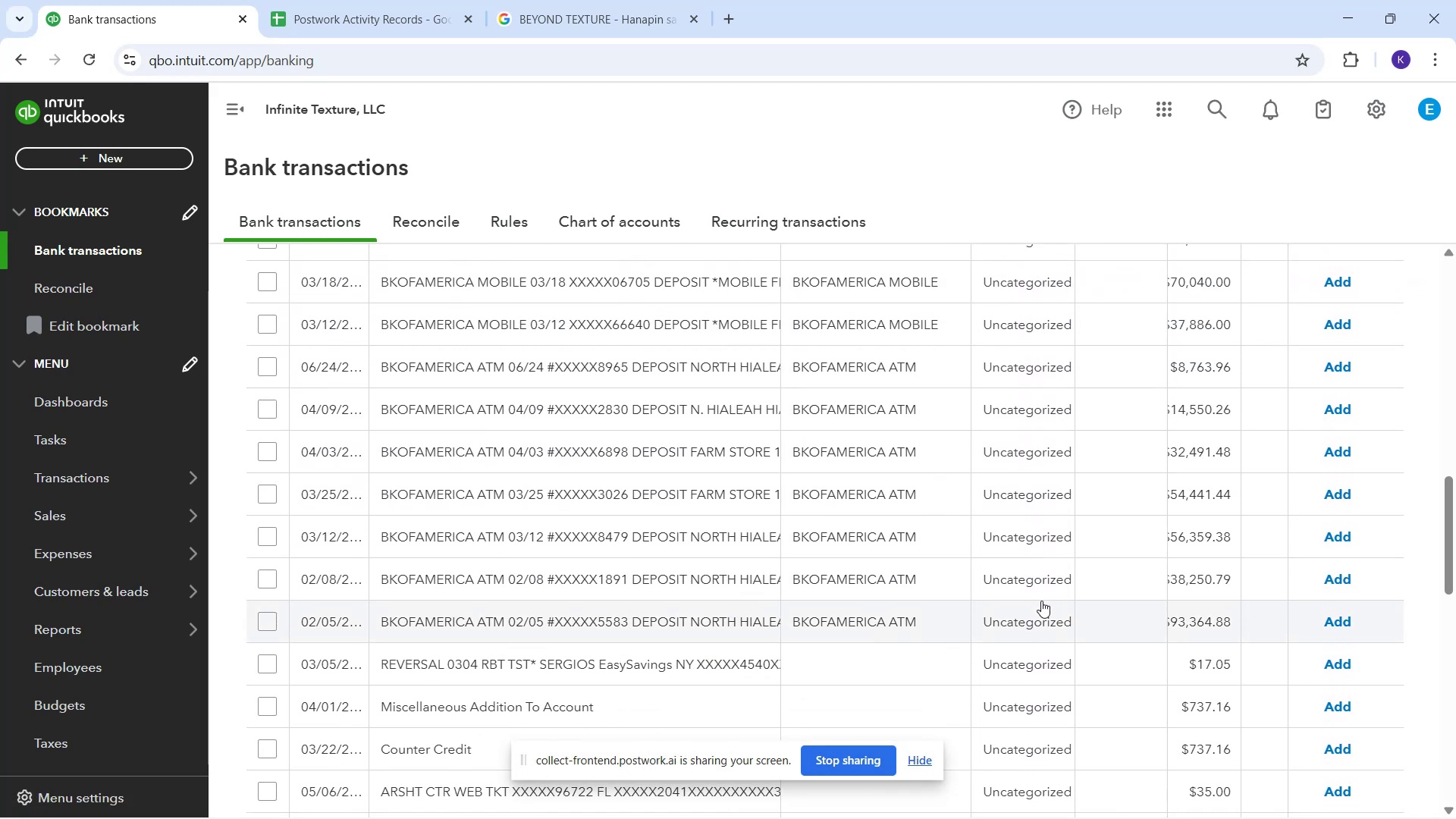 
scroll: coordinate [624, 624], scroll_direction: down, amount: 7.0
 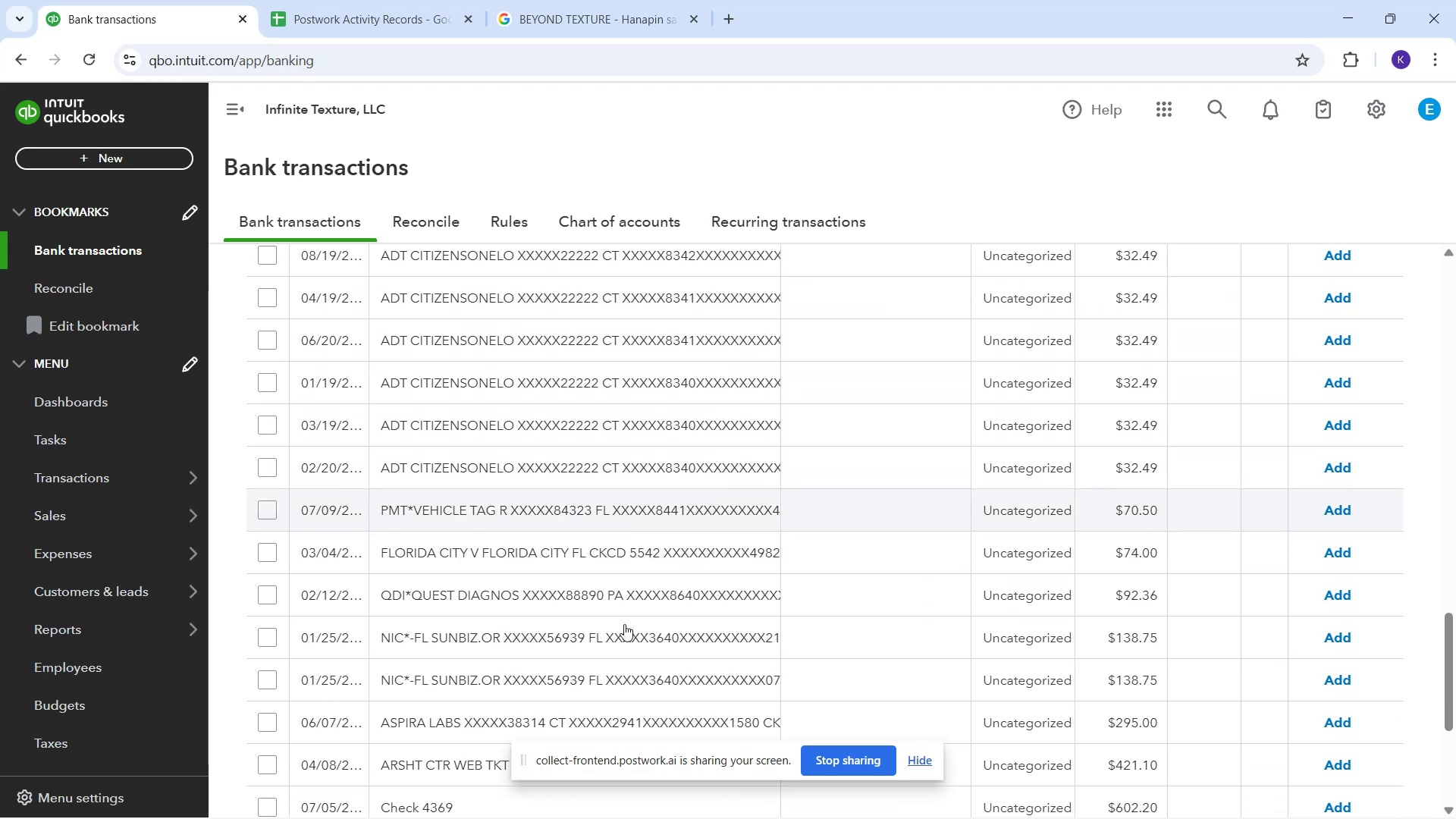 
scroll: coordinate [623, 631], scroll_direction: down, amount: 4.0
 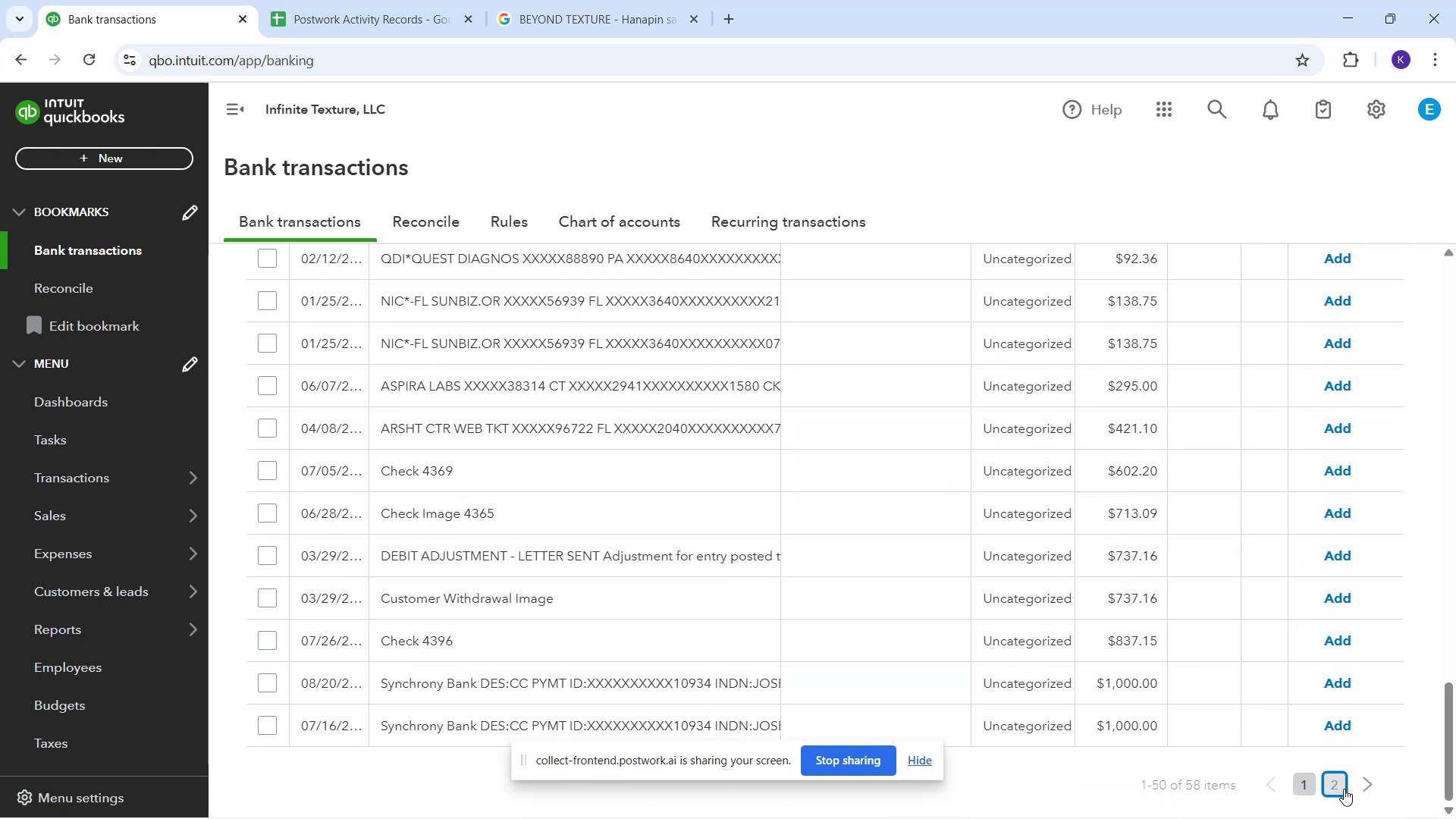 
wait(9.63)
 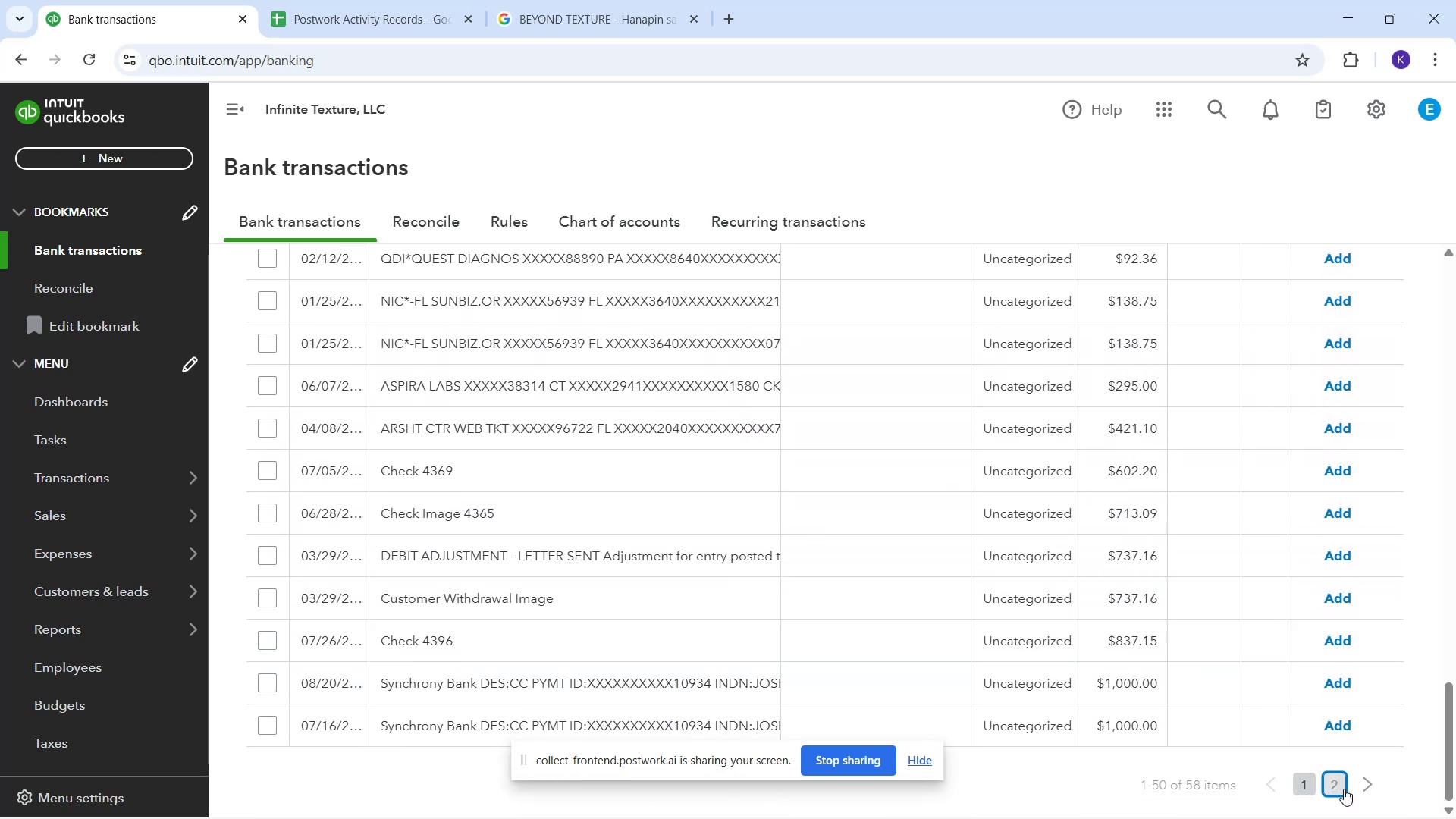 
scroll: coordinate [757, 673], scroll_direction: down, amount: 1.0
 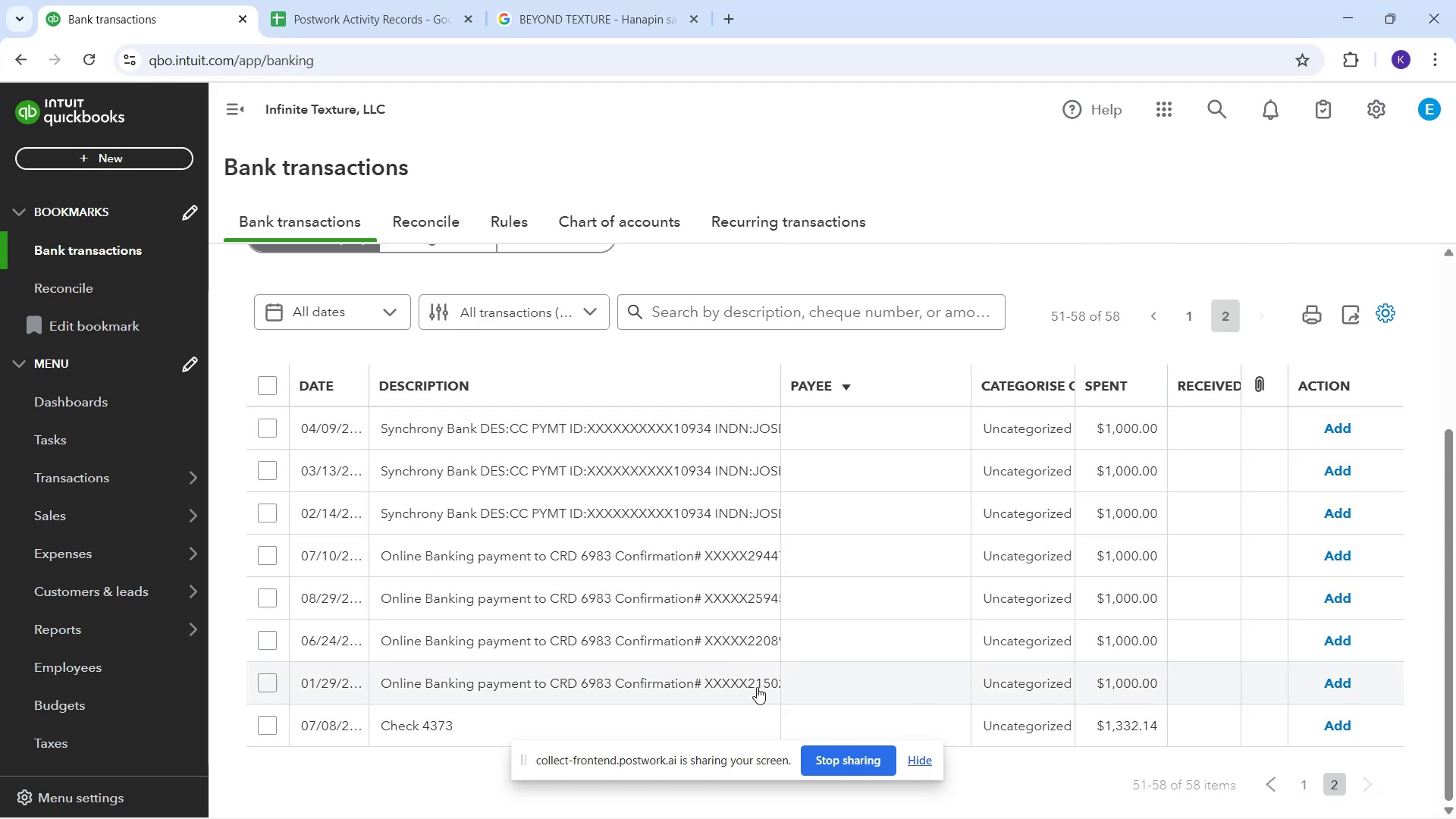 
scroll: coordinate [758, 689], scroll_direction: up, amount: 2.0
 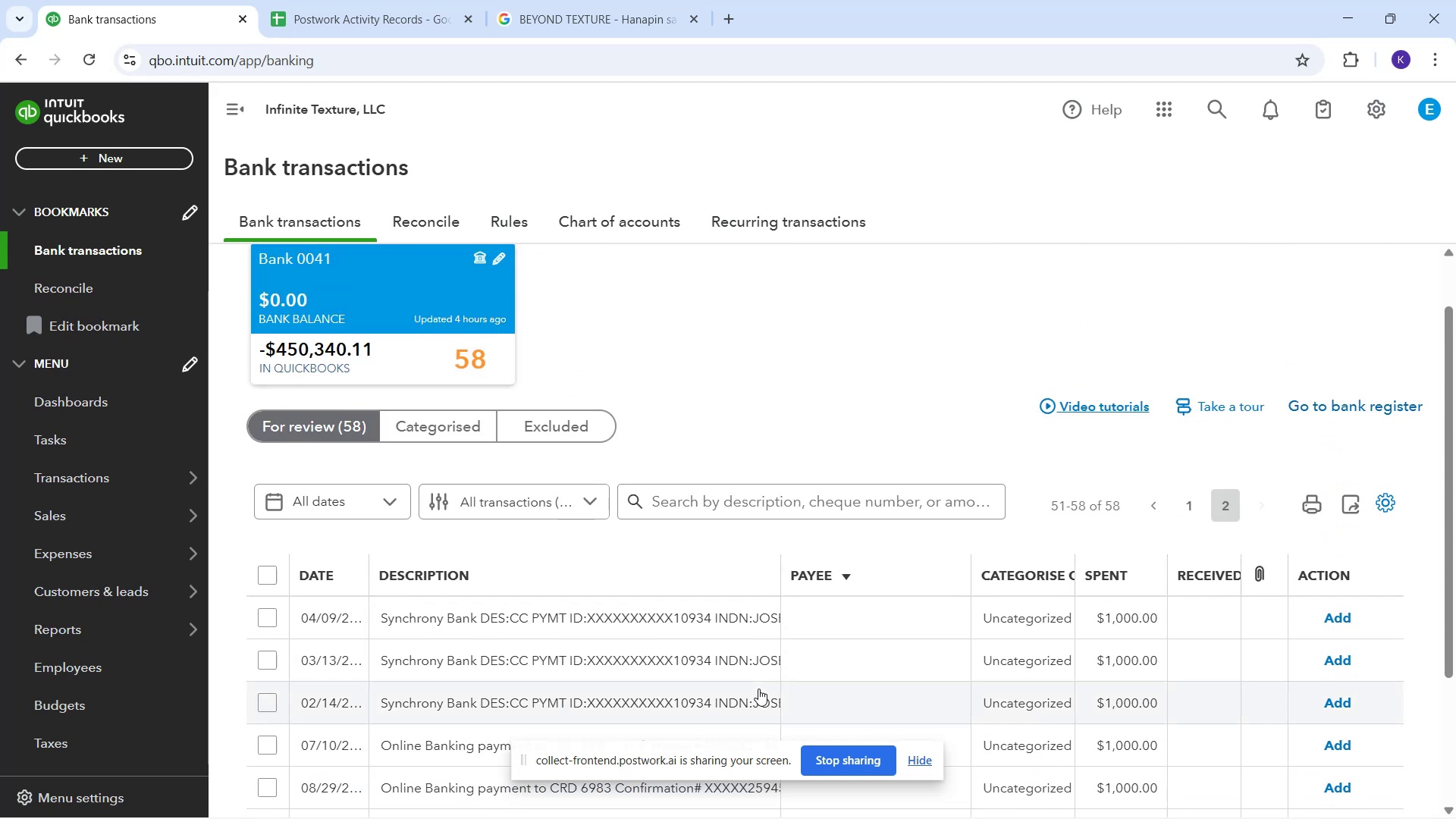 
scroll: coordinate [949, 586], scroll_direction: down, amount: 7.0
 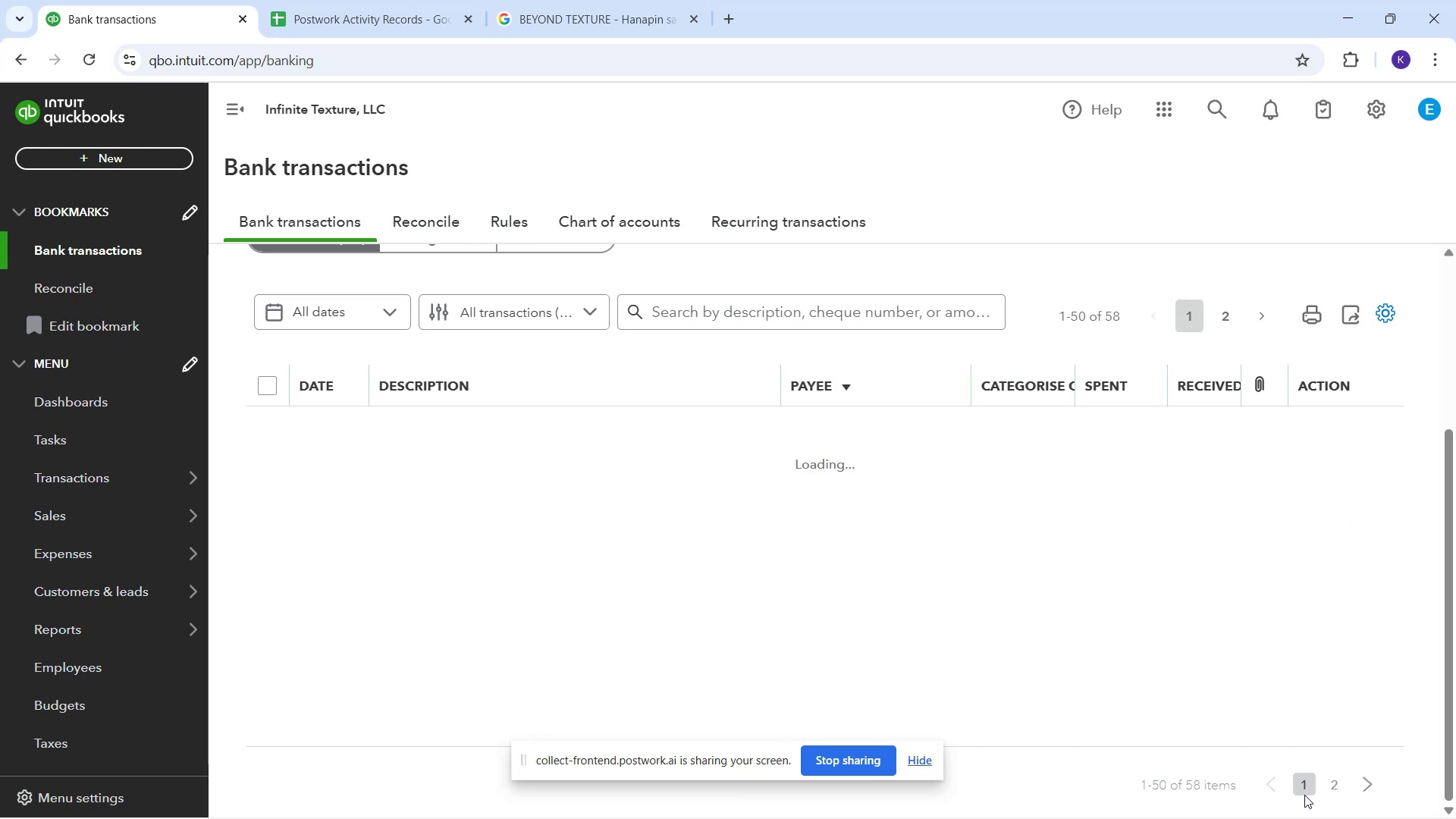 
wait(5.31)
 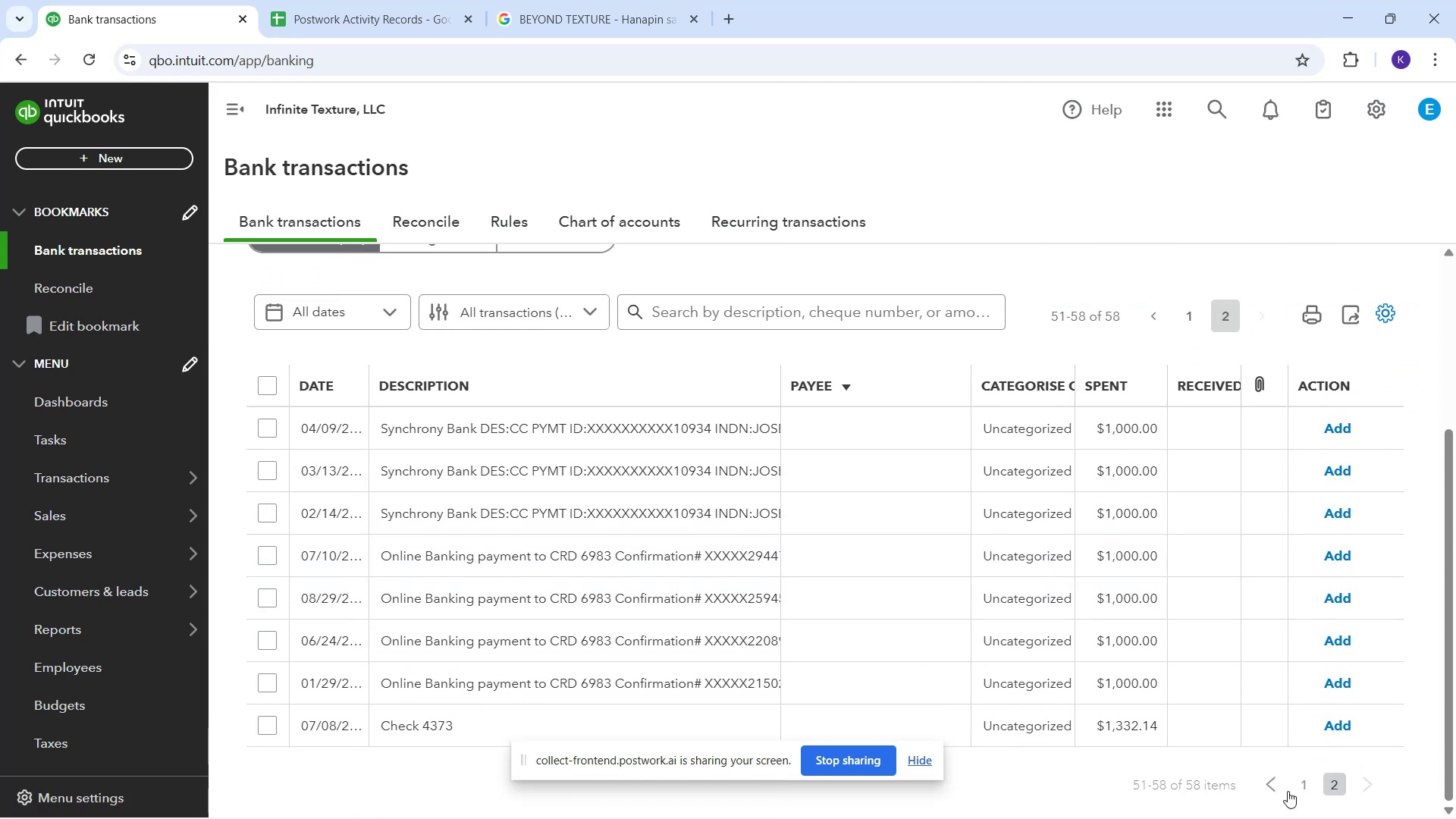 
scroll: coordinate [1191, 724], scroll_direction: up, amount: 7.0
 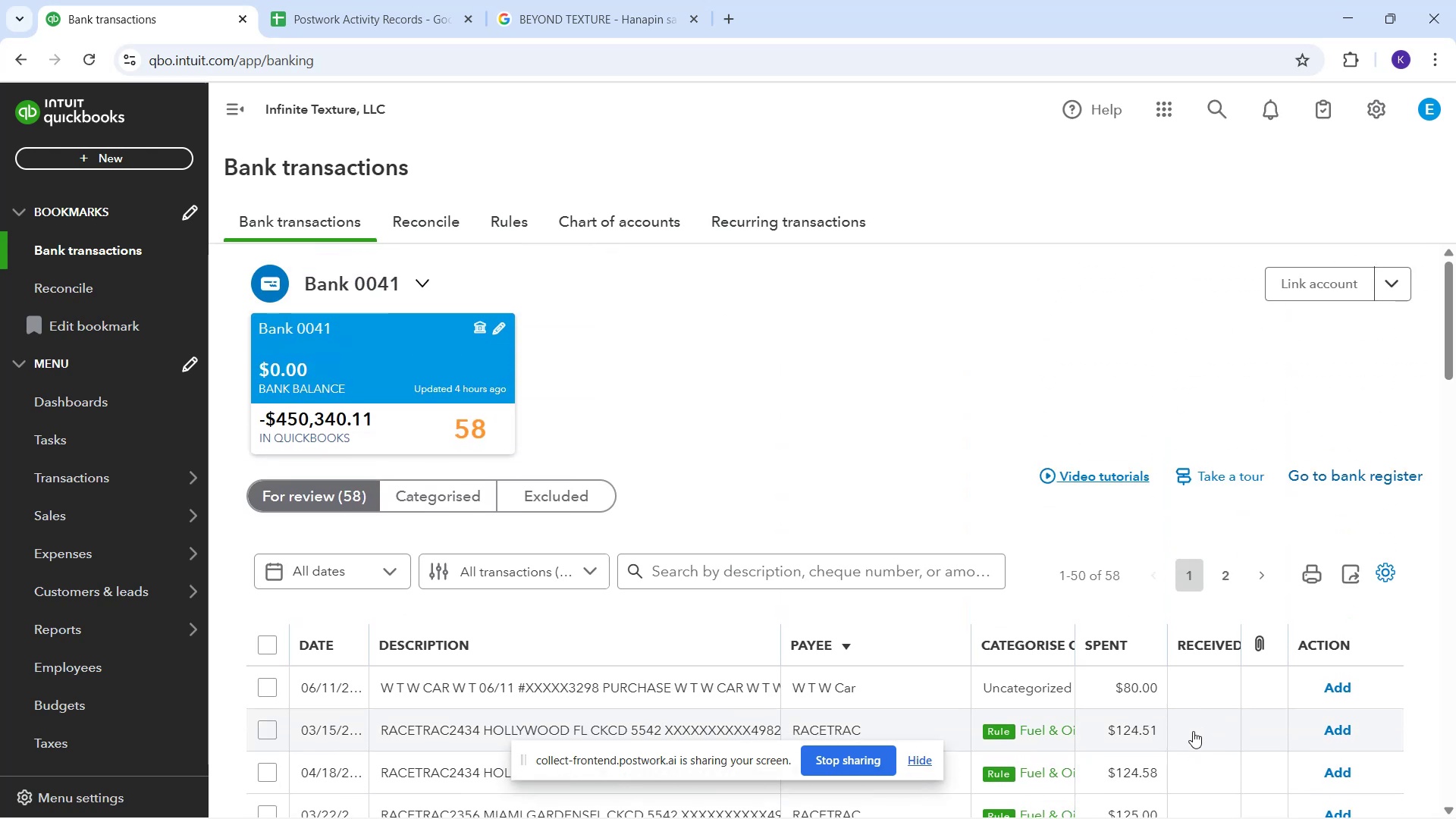 
scroll: coordinate [1166, 748], scroll_direction: down, amount: 14.0
 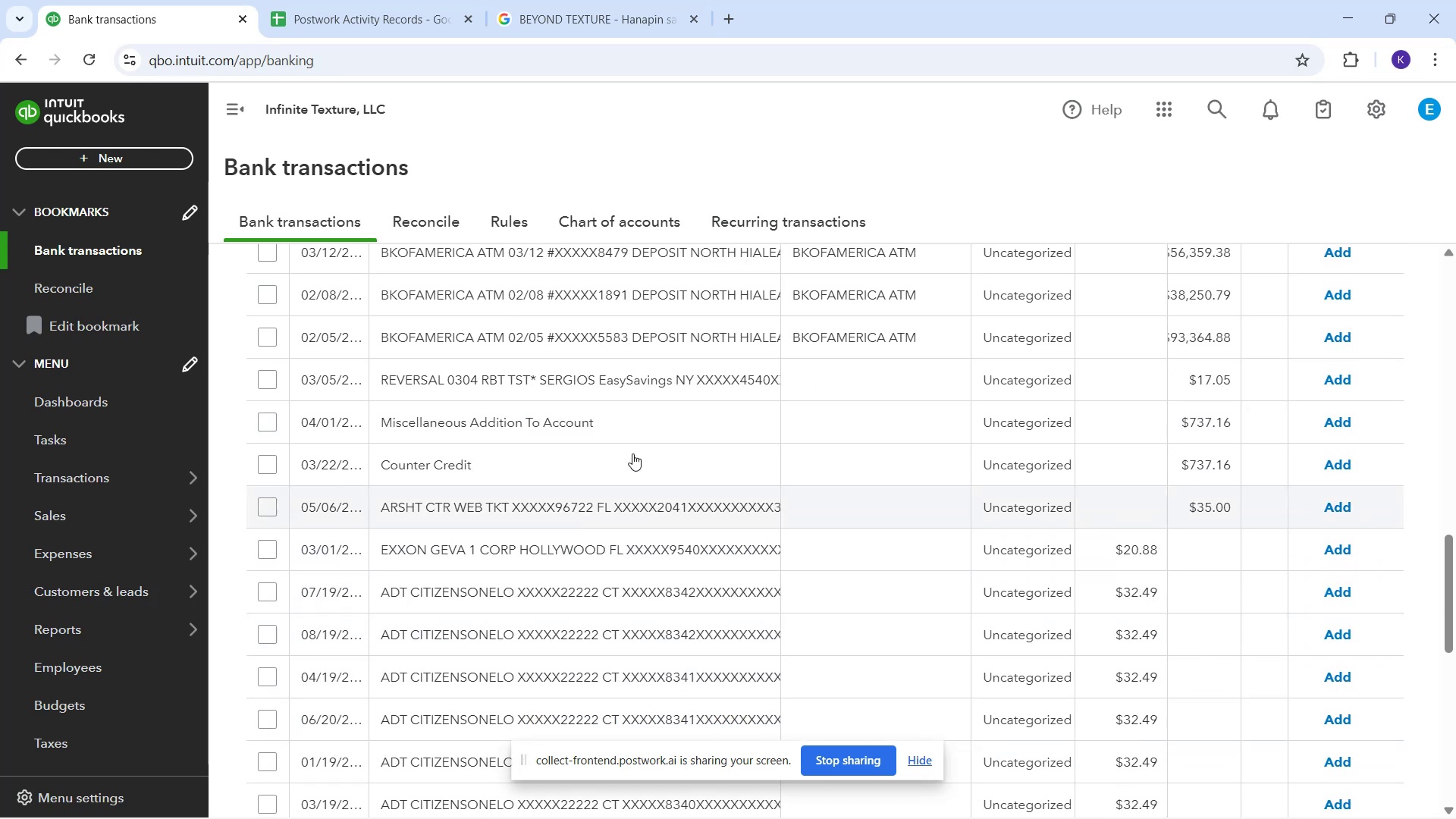 
scroll: coordinate [619, 630], scroll_direction: down, amount: 1.0
 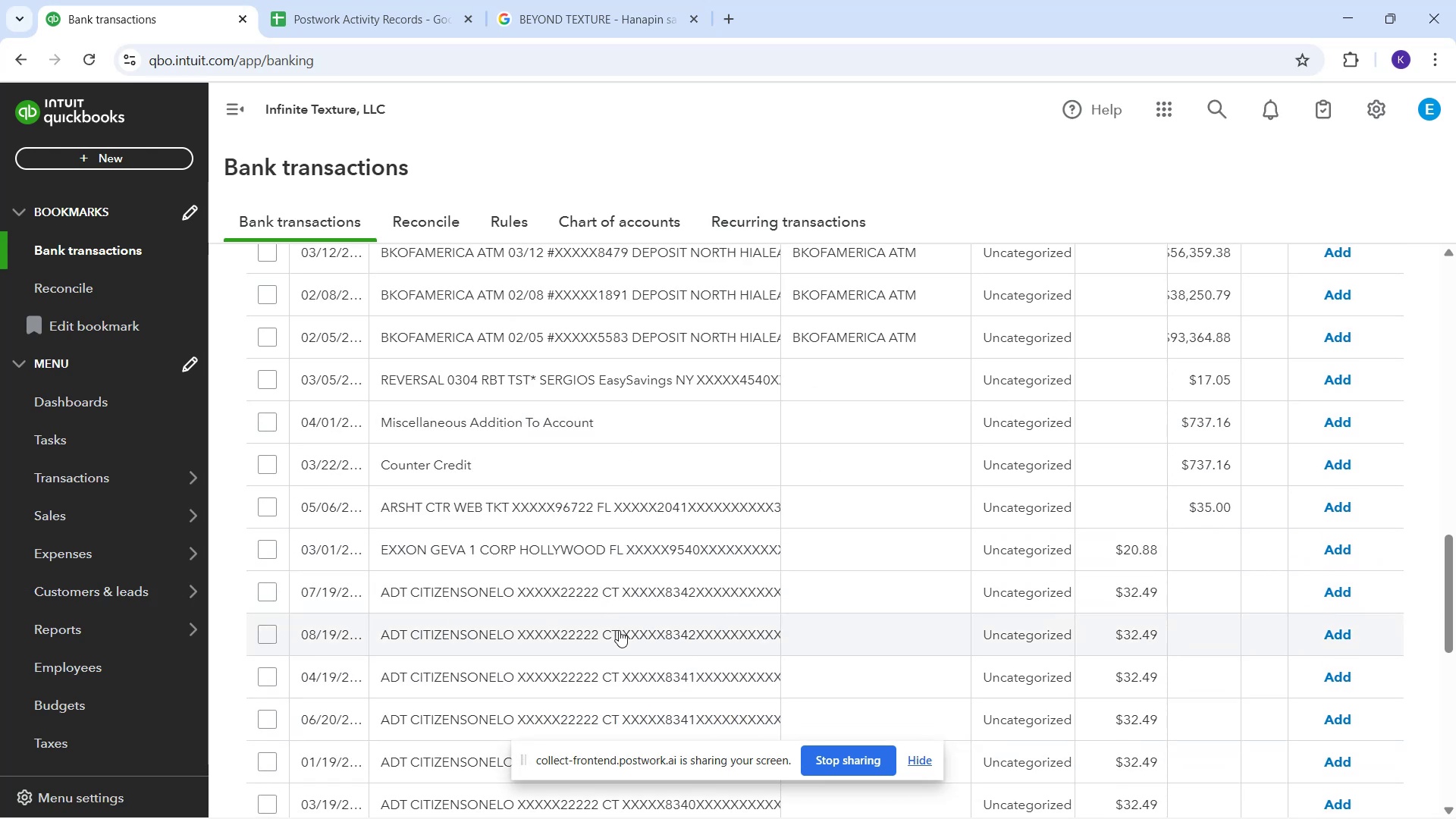 
left_click_drag(start_coordinate=[620, 630], to_coordinate=[624, 632])
 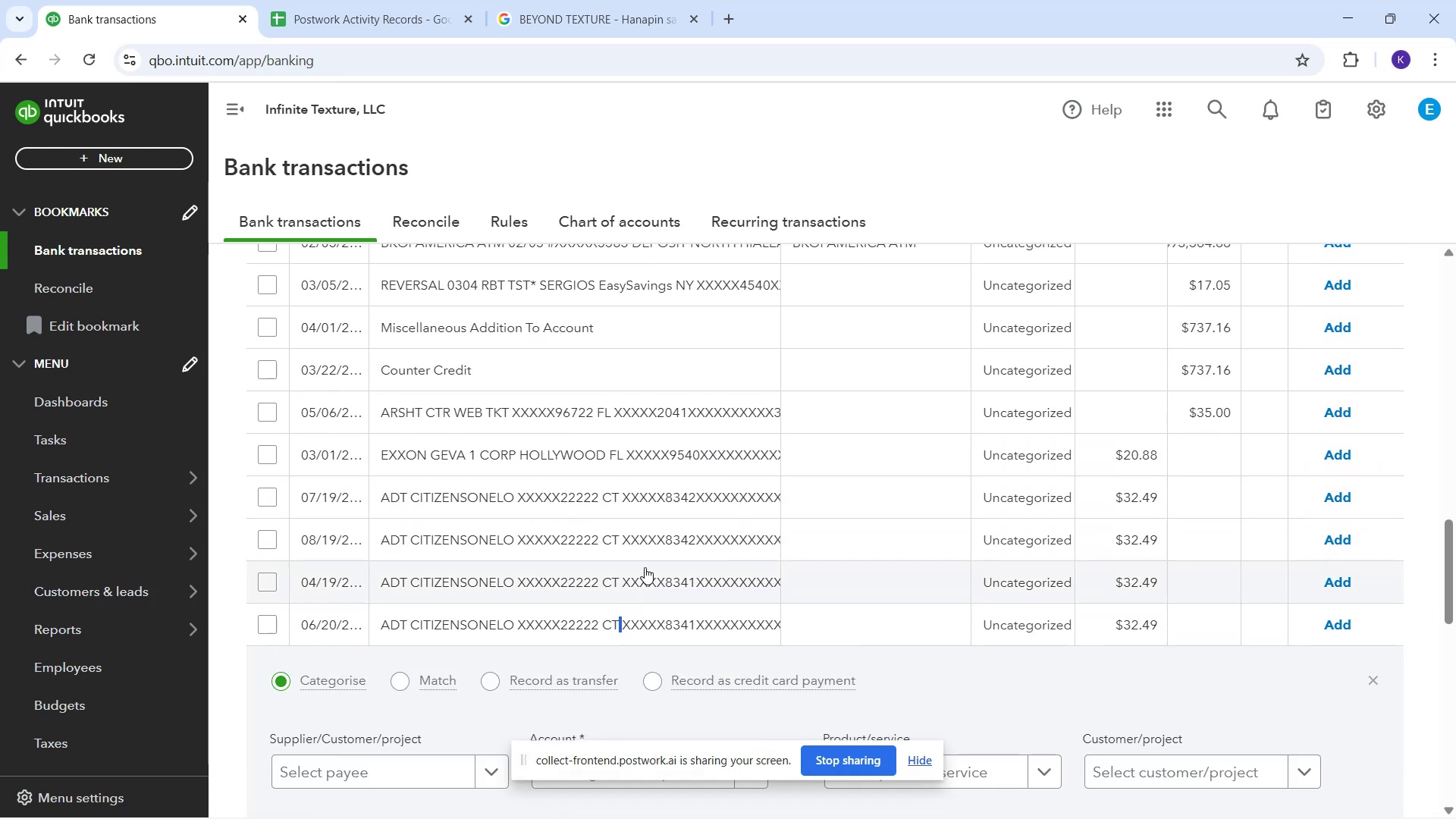 
scroll: coordinate [601, 640], scroll_direction: down, amount: 1.0
 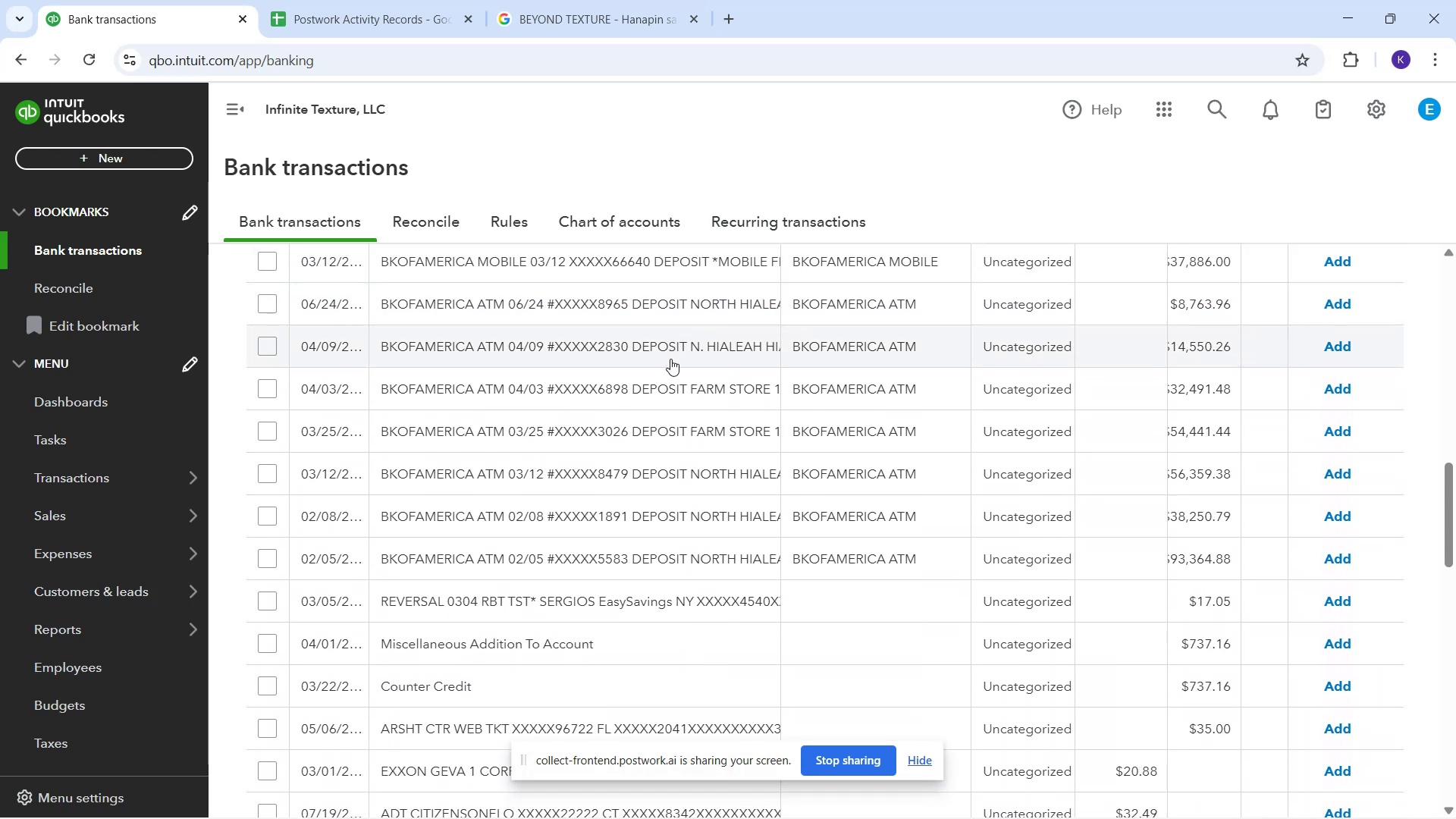 
wait(5.65)
 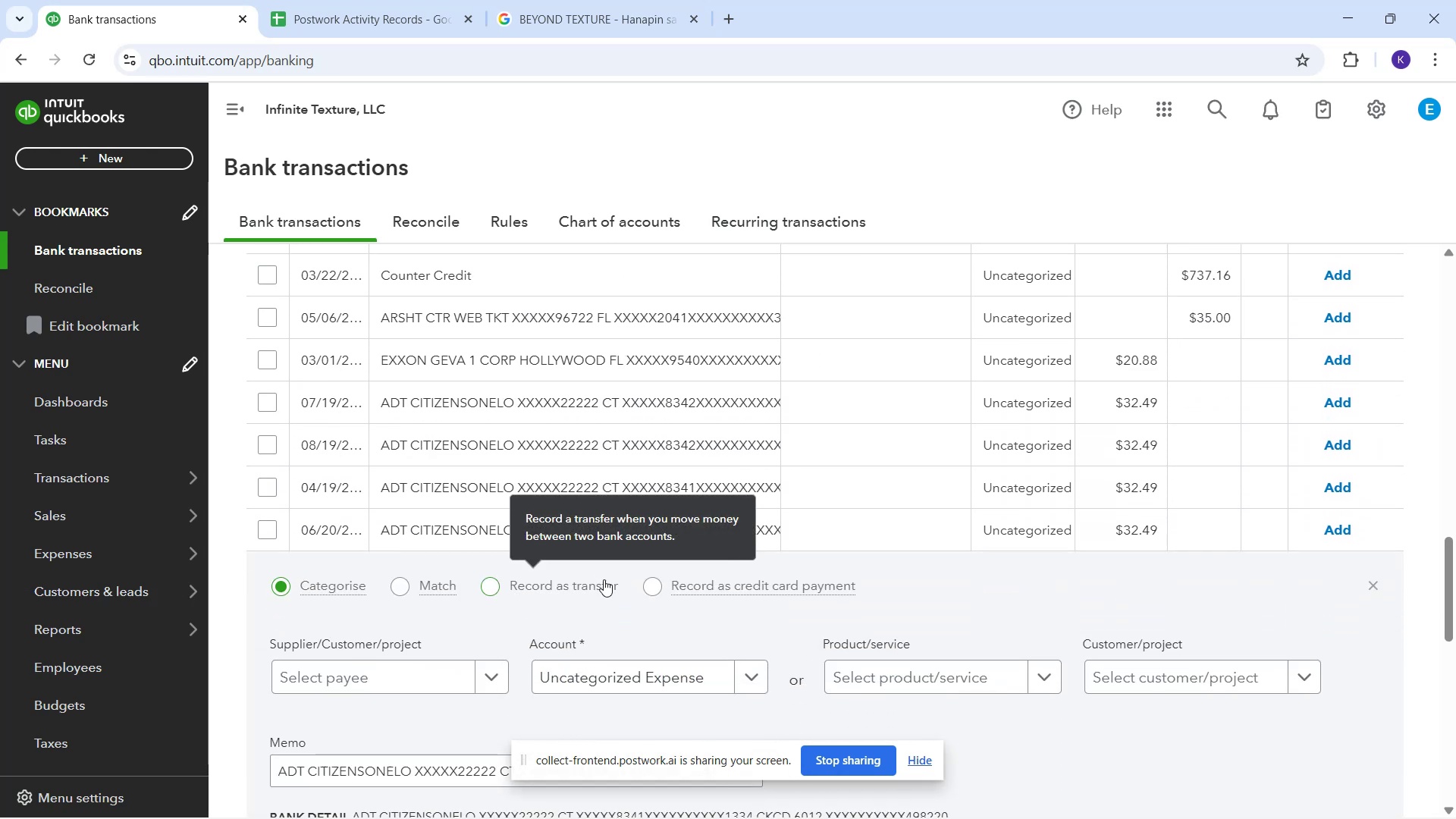 
scroll: coordinate [772, 445], scroll_direction: down, amount: 1.0
 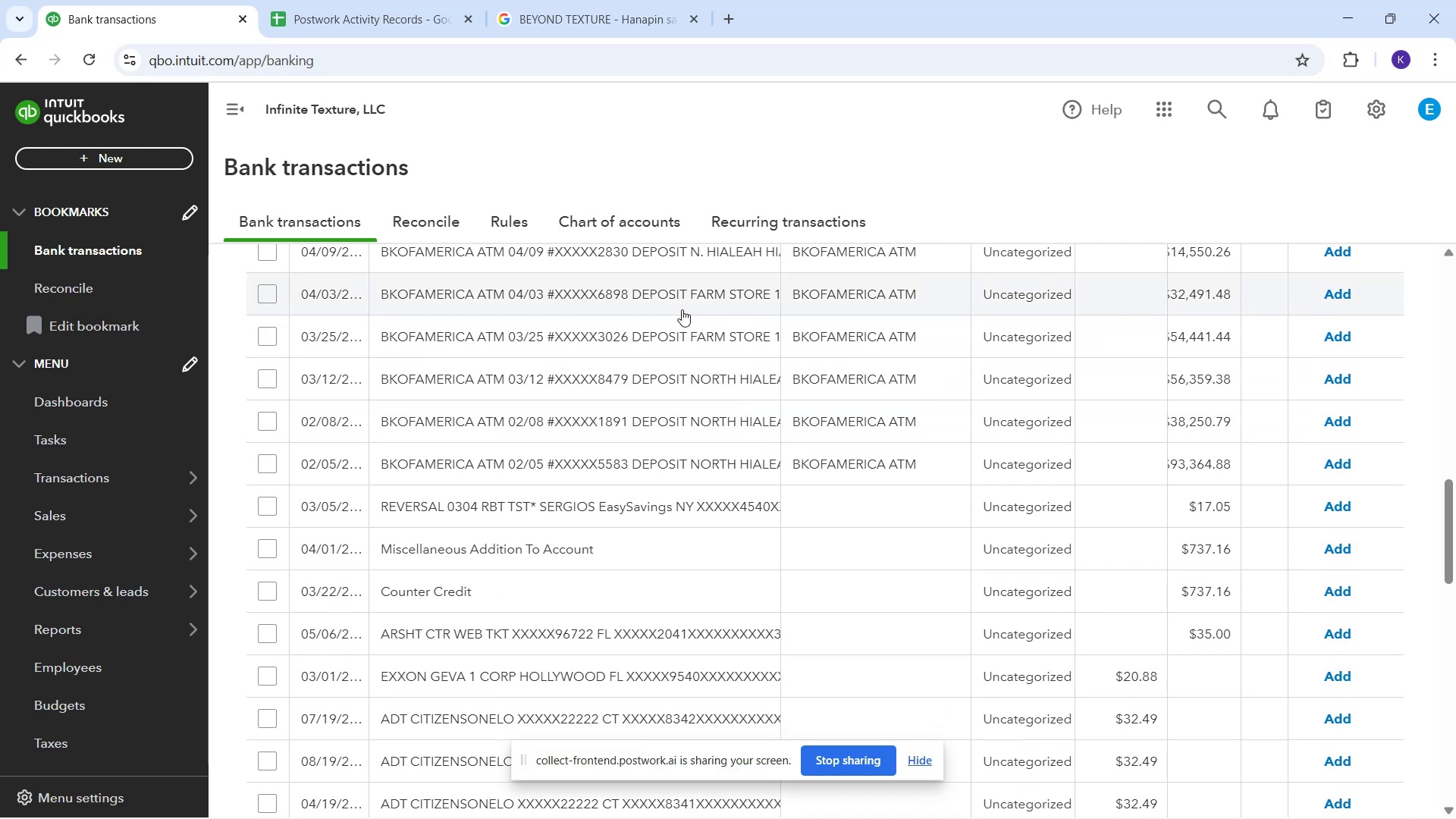 
left_click([682, 309])
 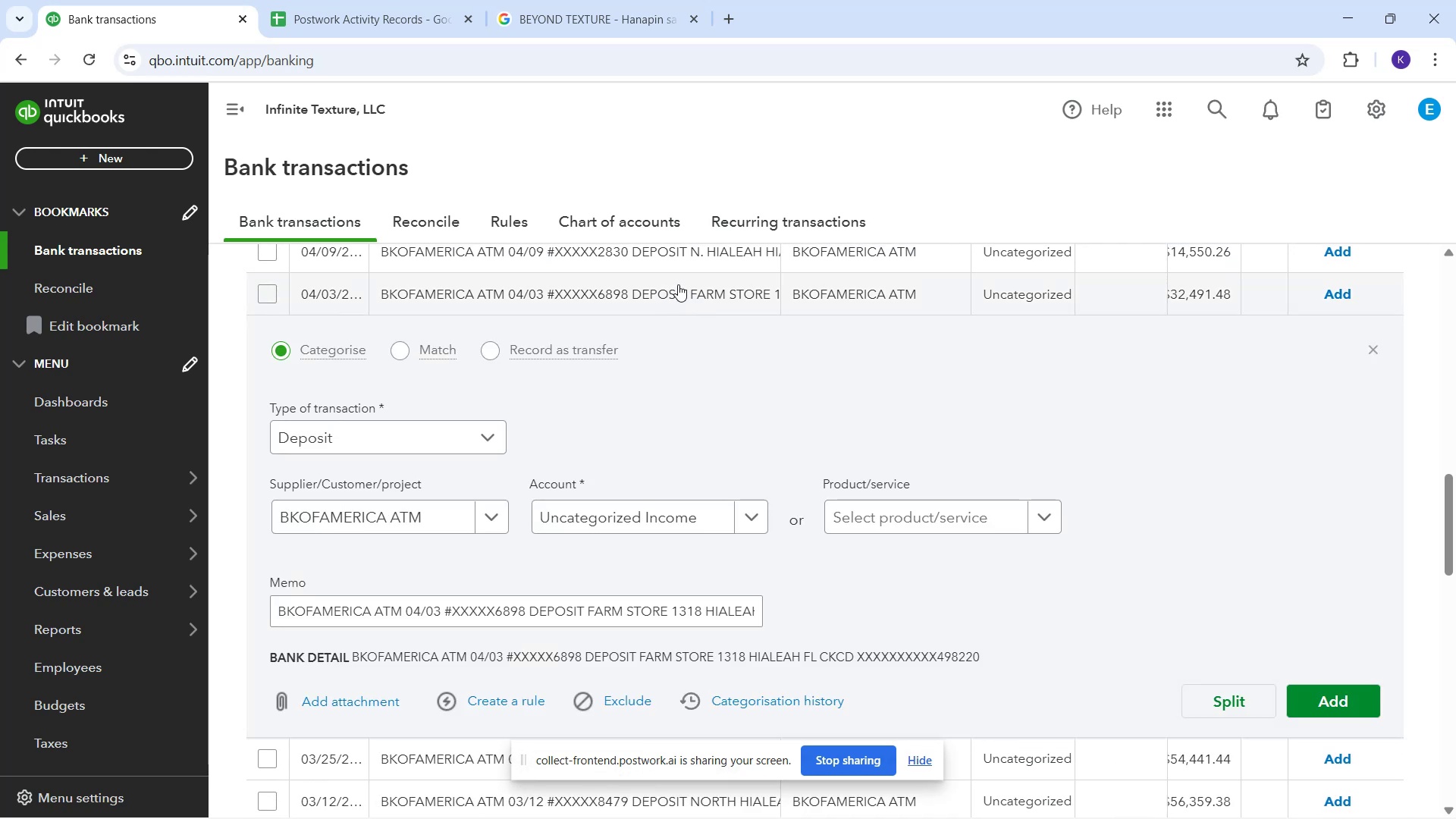 
wait(8.38)
 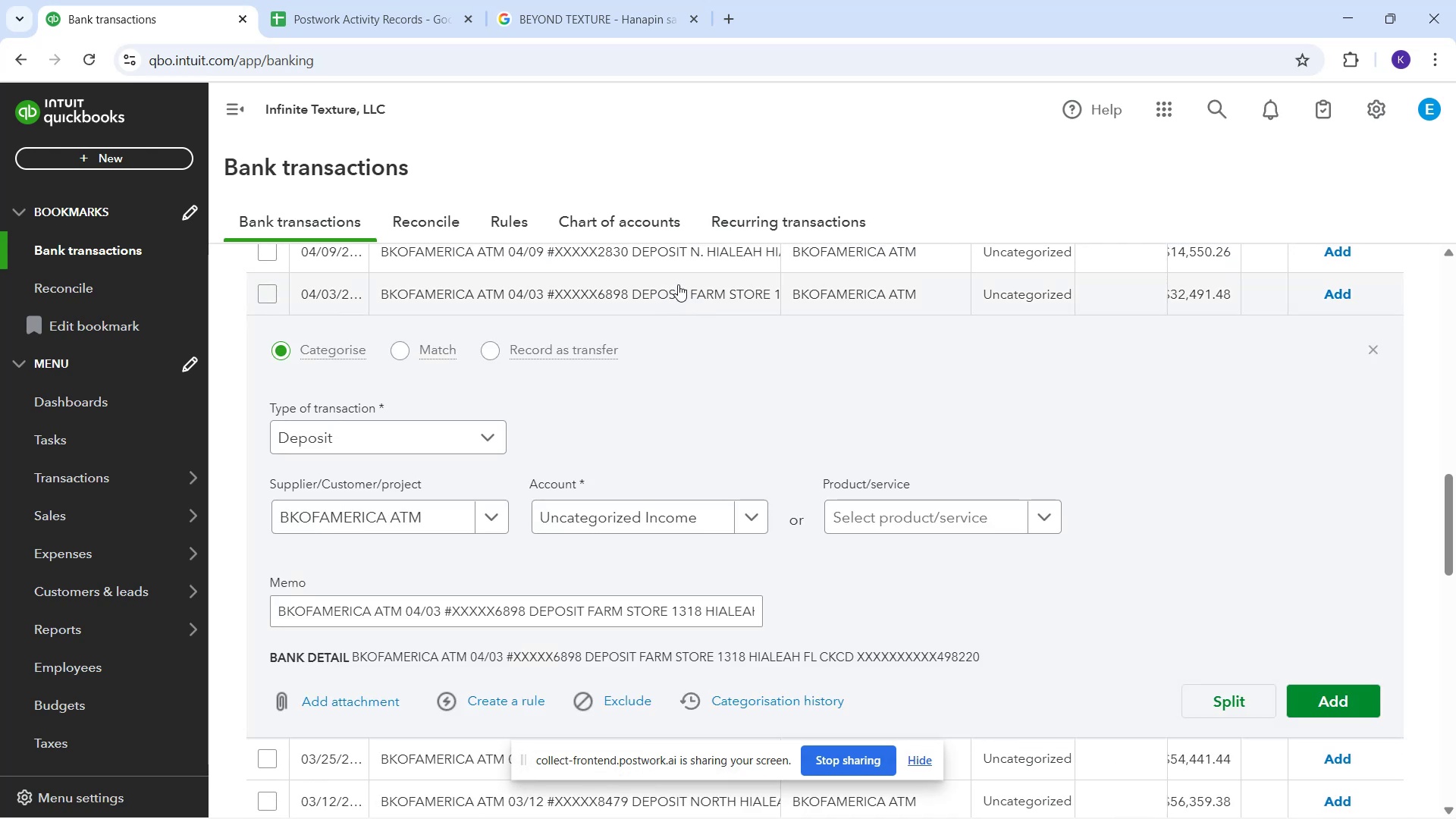 
left_click_drag(start_coordinate=[585, 616], to_coordinate=[673, 623])
 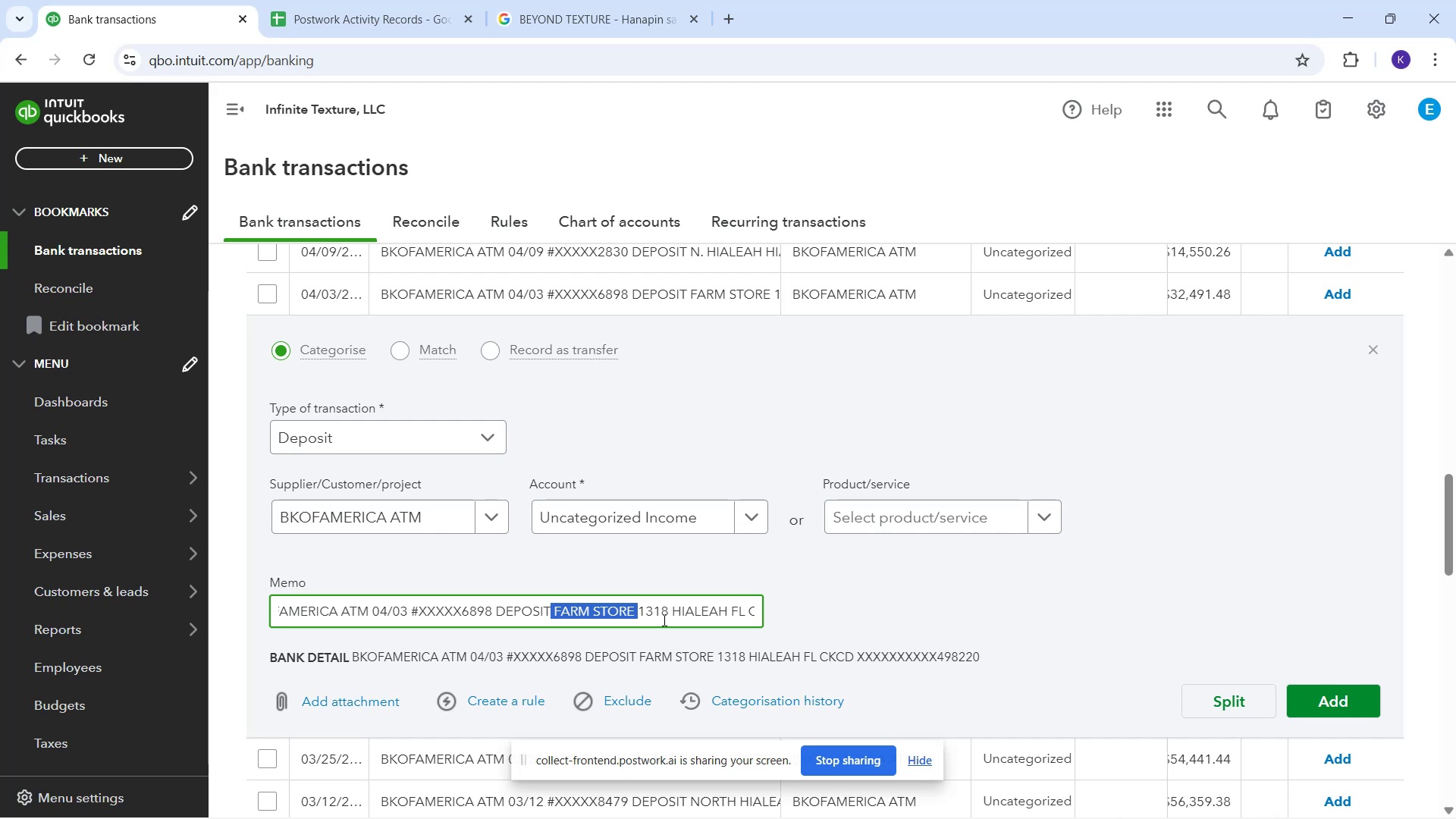 
wait(13.59)
 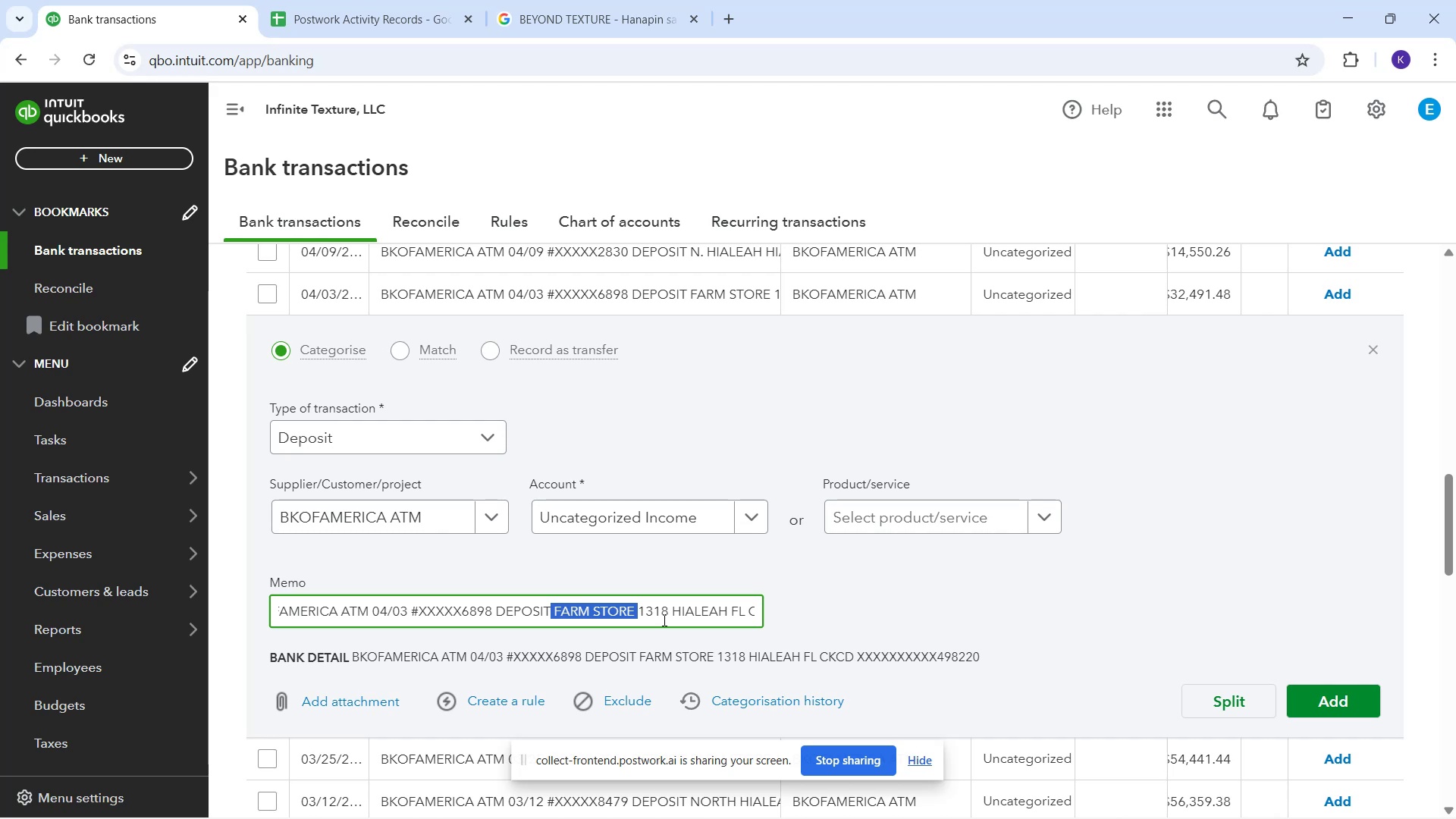 
scroll: coordinate [790, 403], scroll_direction: up, amount: 1.0
 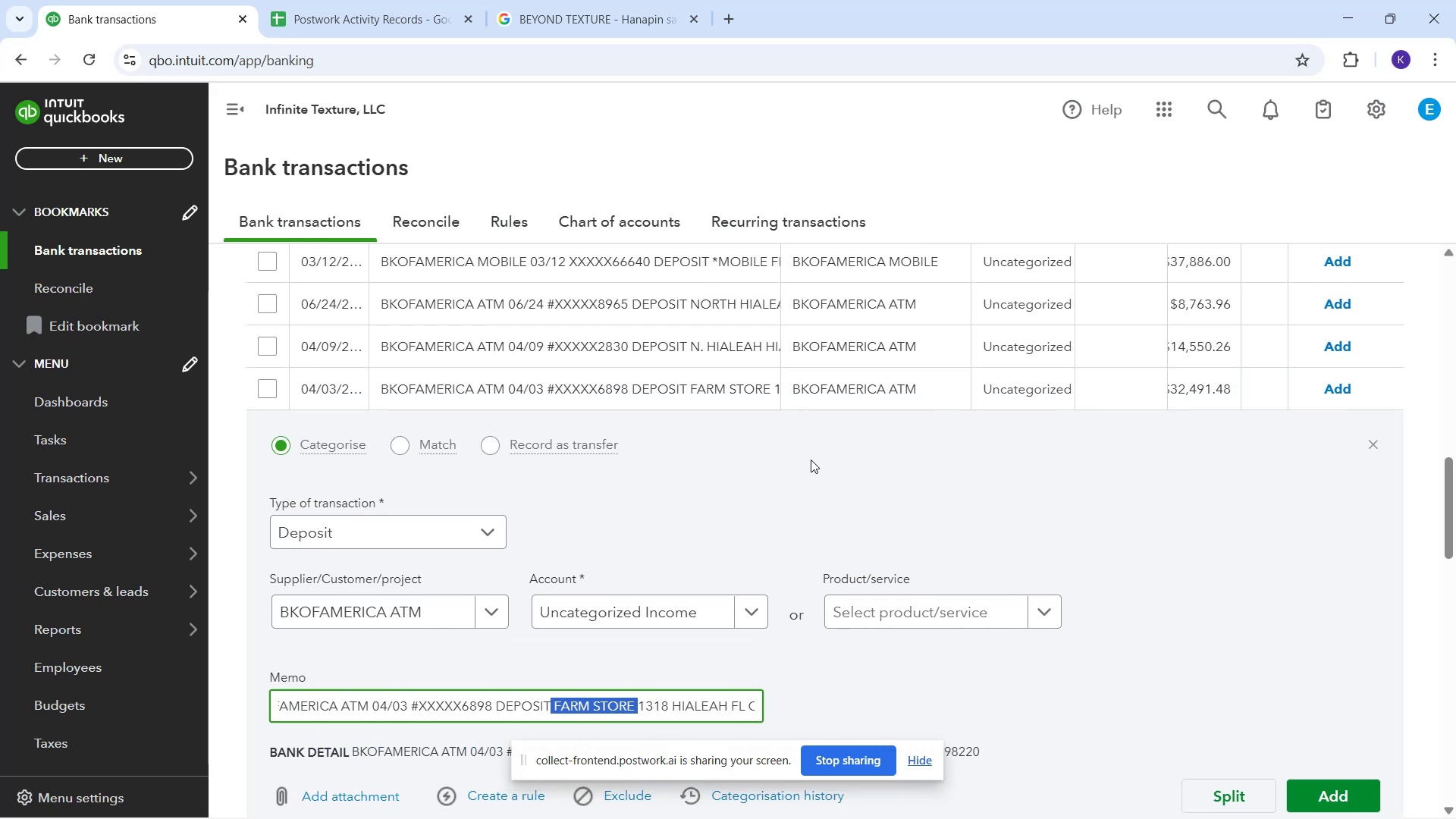 
key(Control+C)
 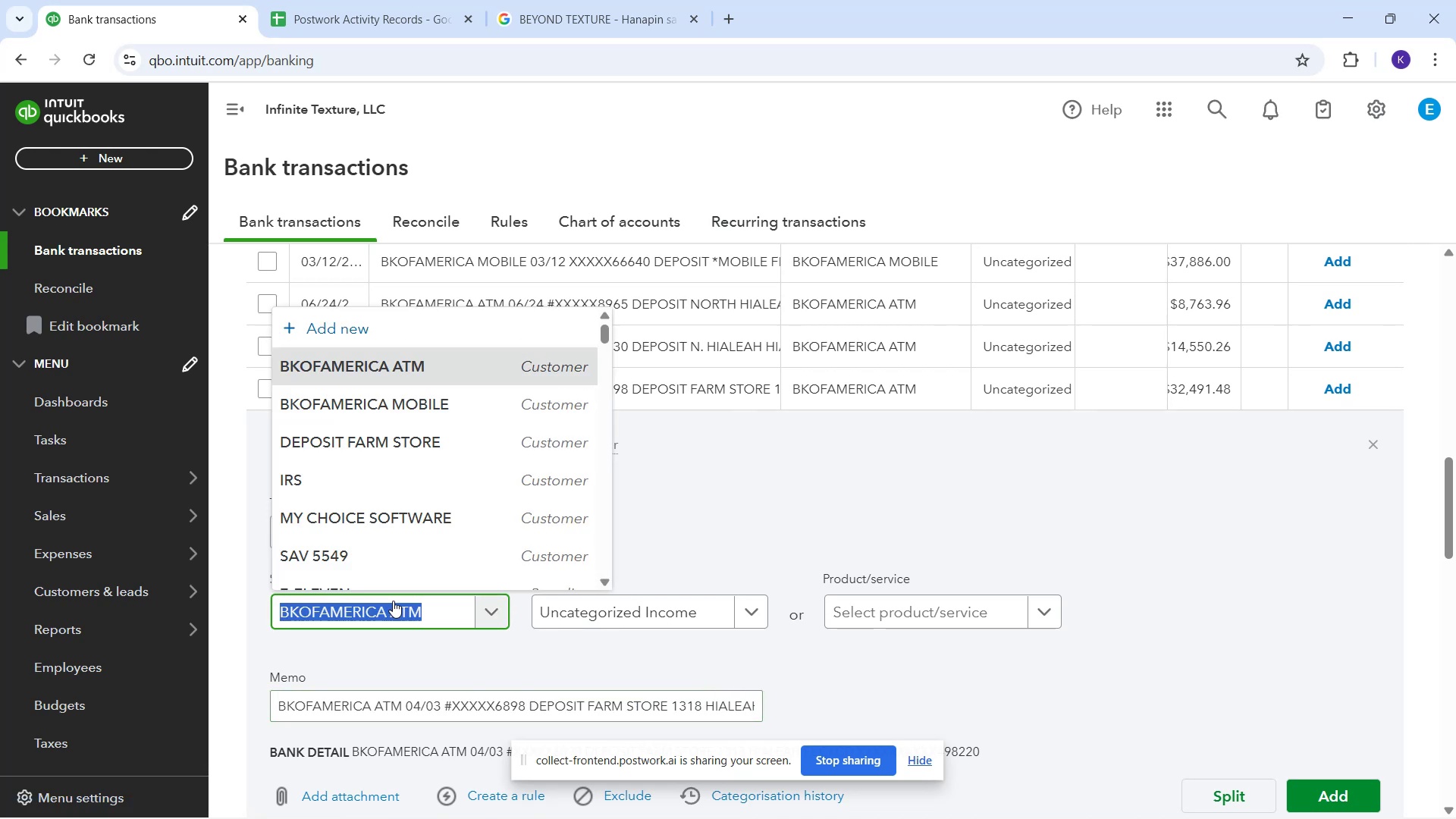 
type(FA)
 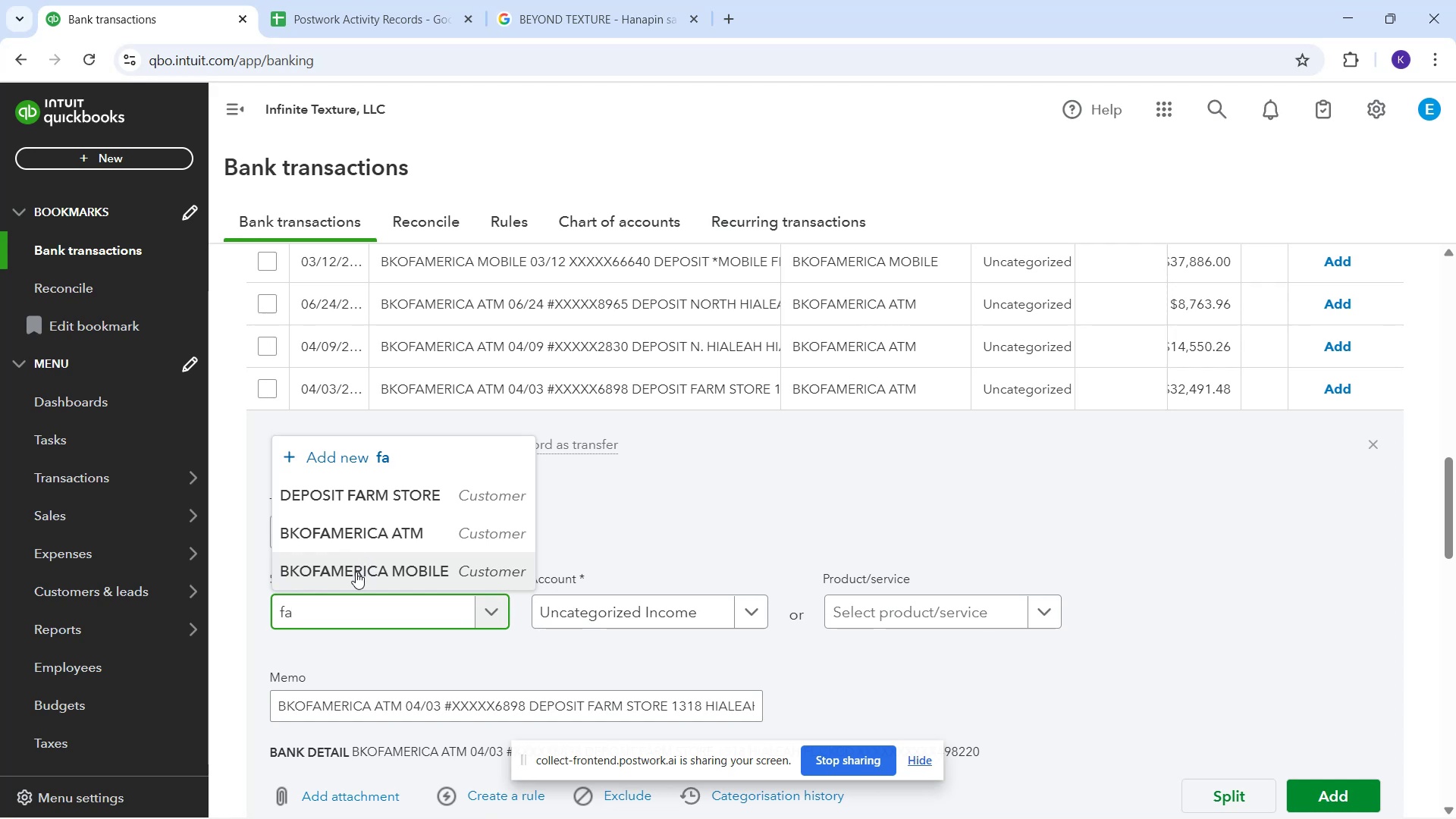 
wait(11.27)
 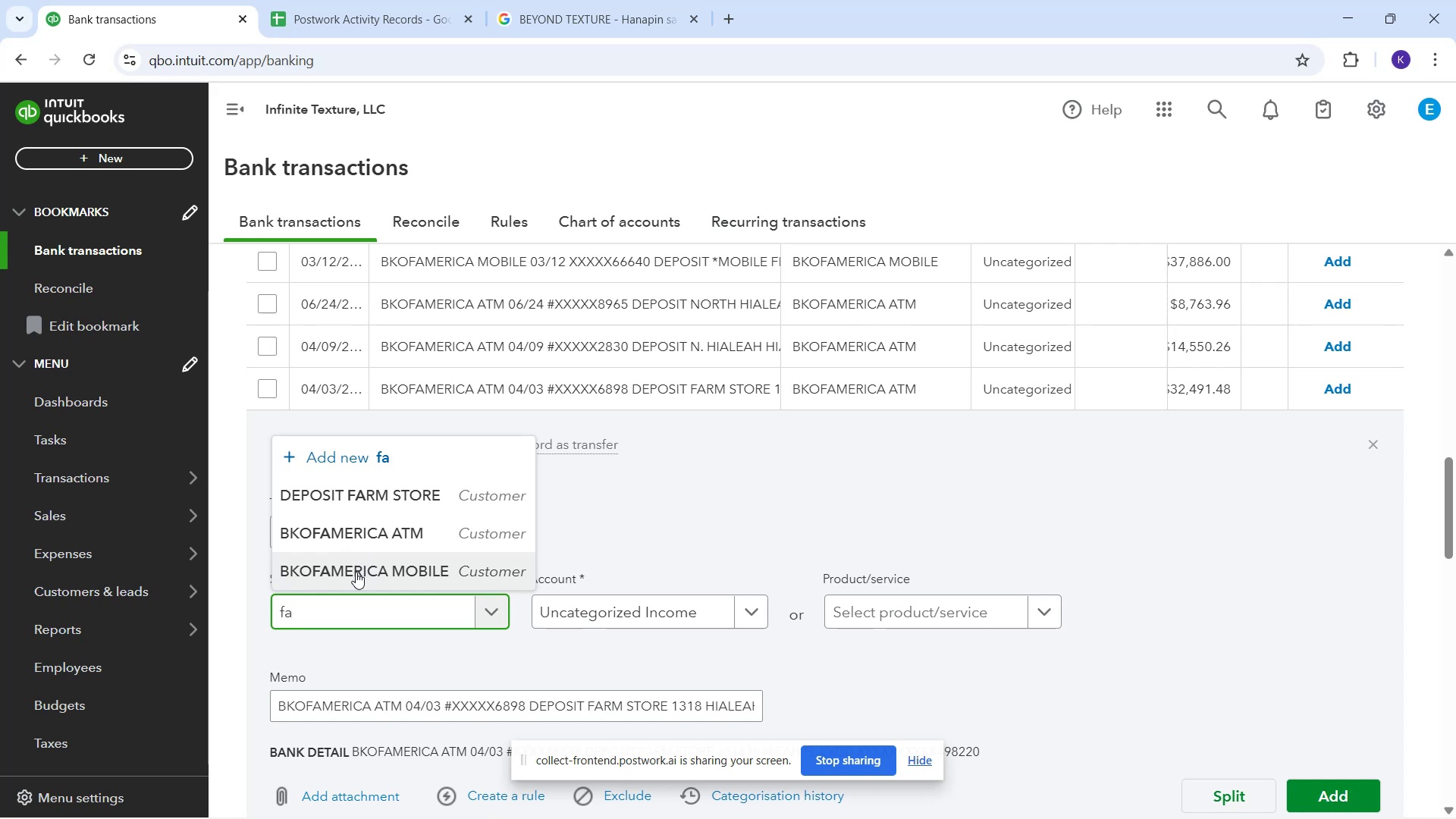 
left_click([364, 494])
 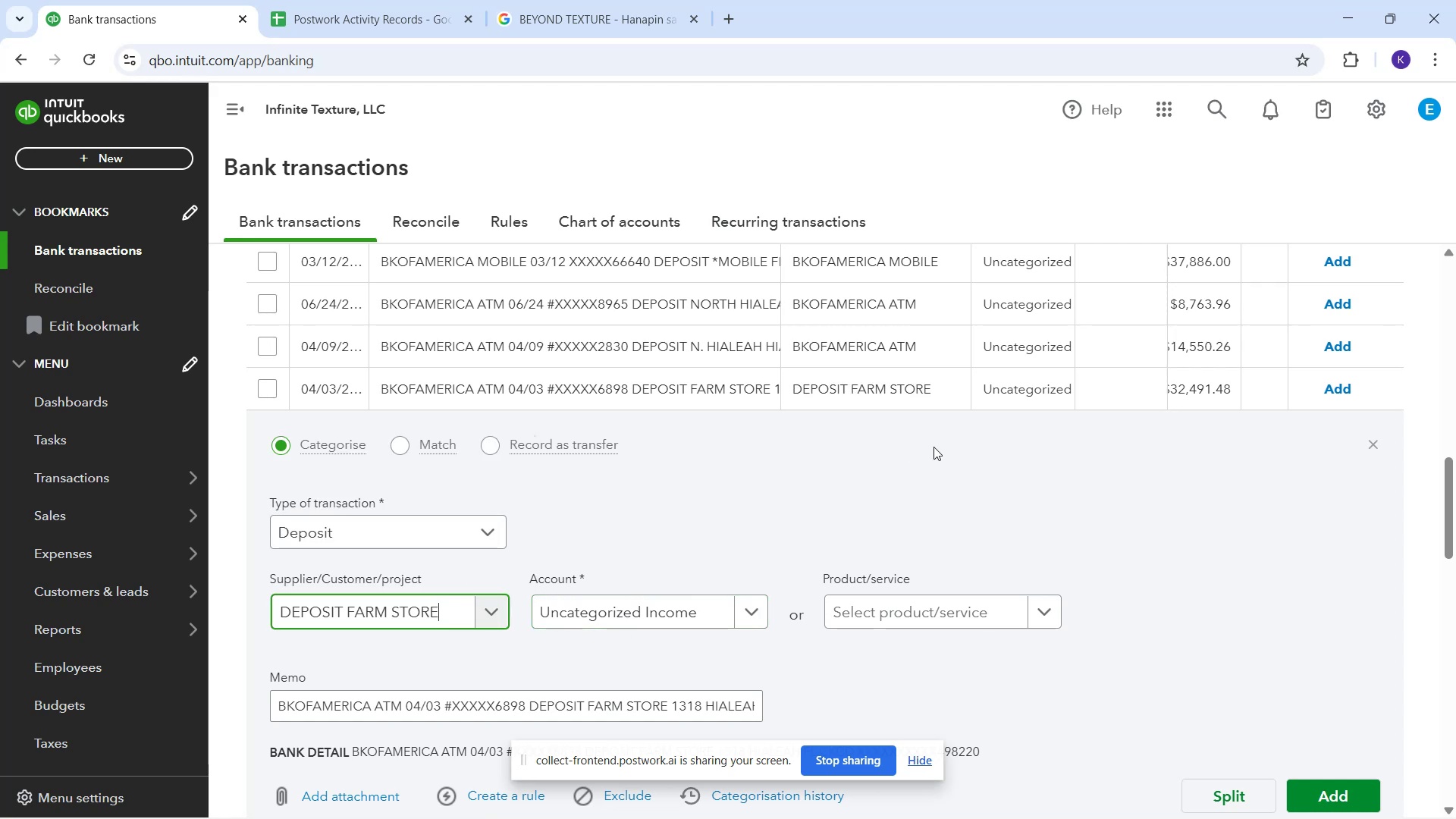 
left_click([626, 612])
 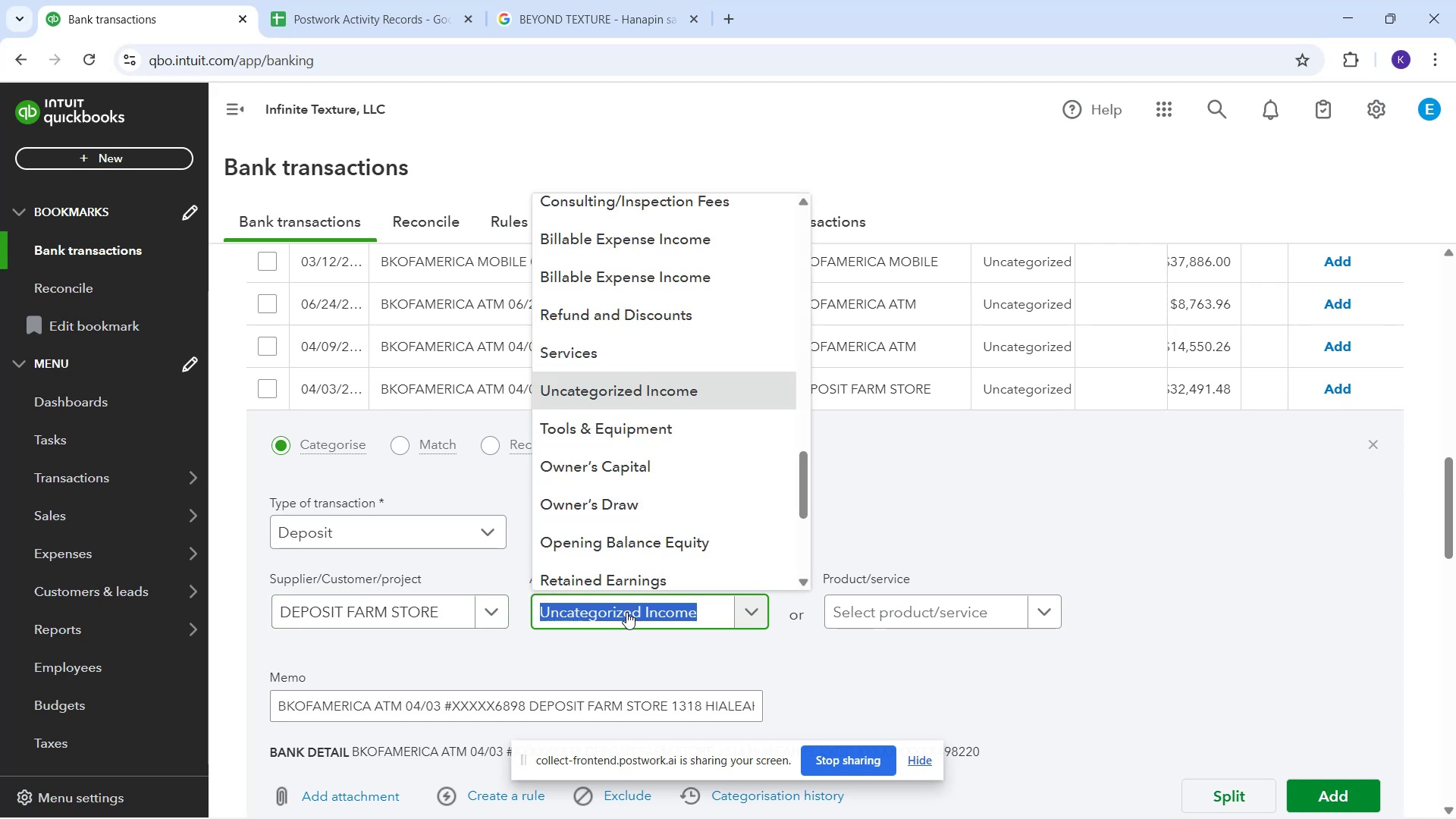 
type(CO)
 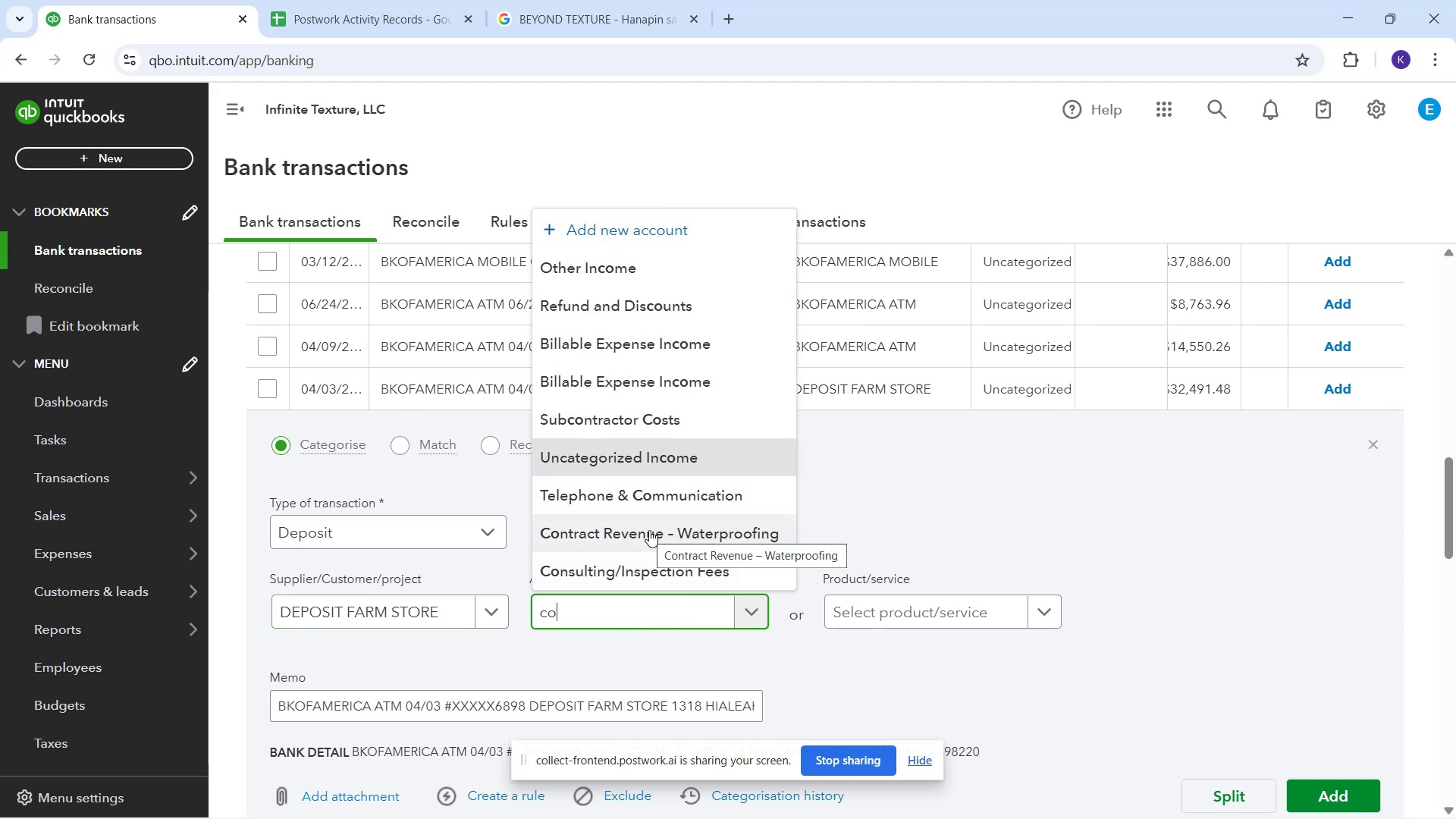 
wait(9.36)
 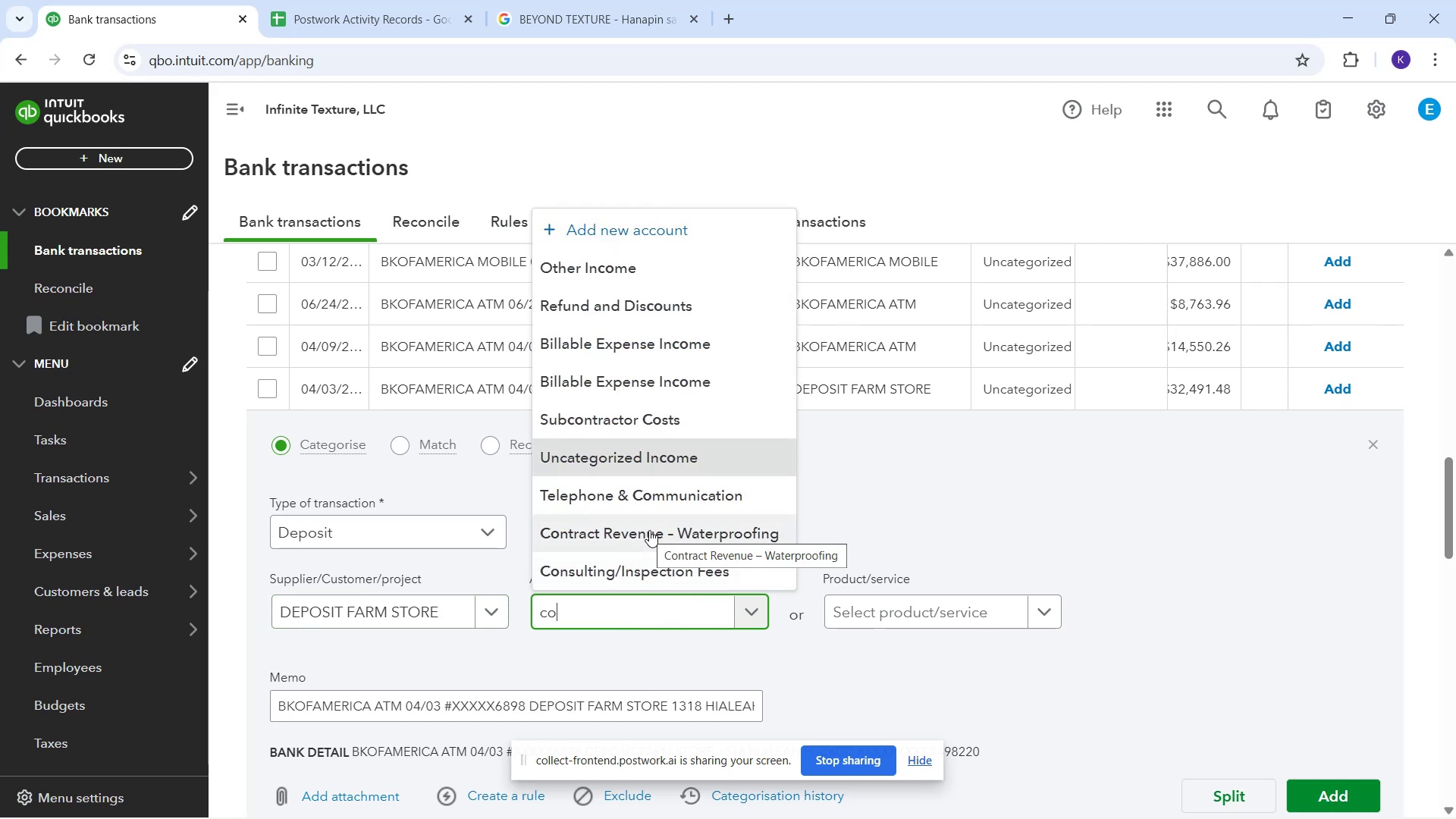 
left_click([607, 534])
 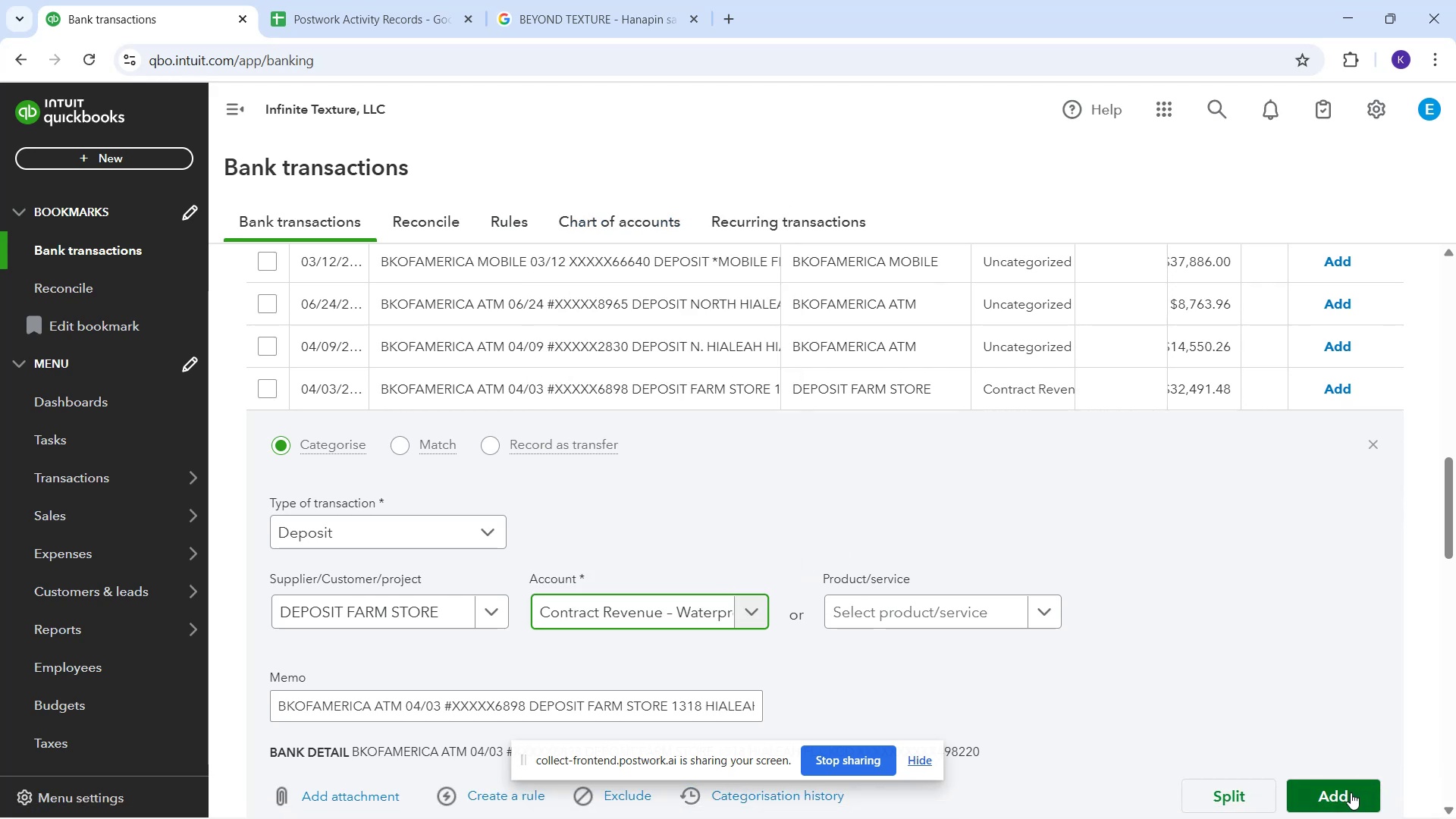 
wait(7.57)
 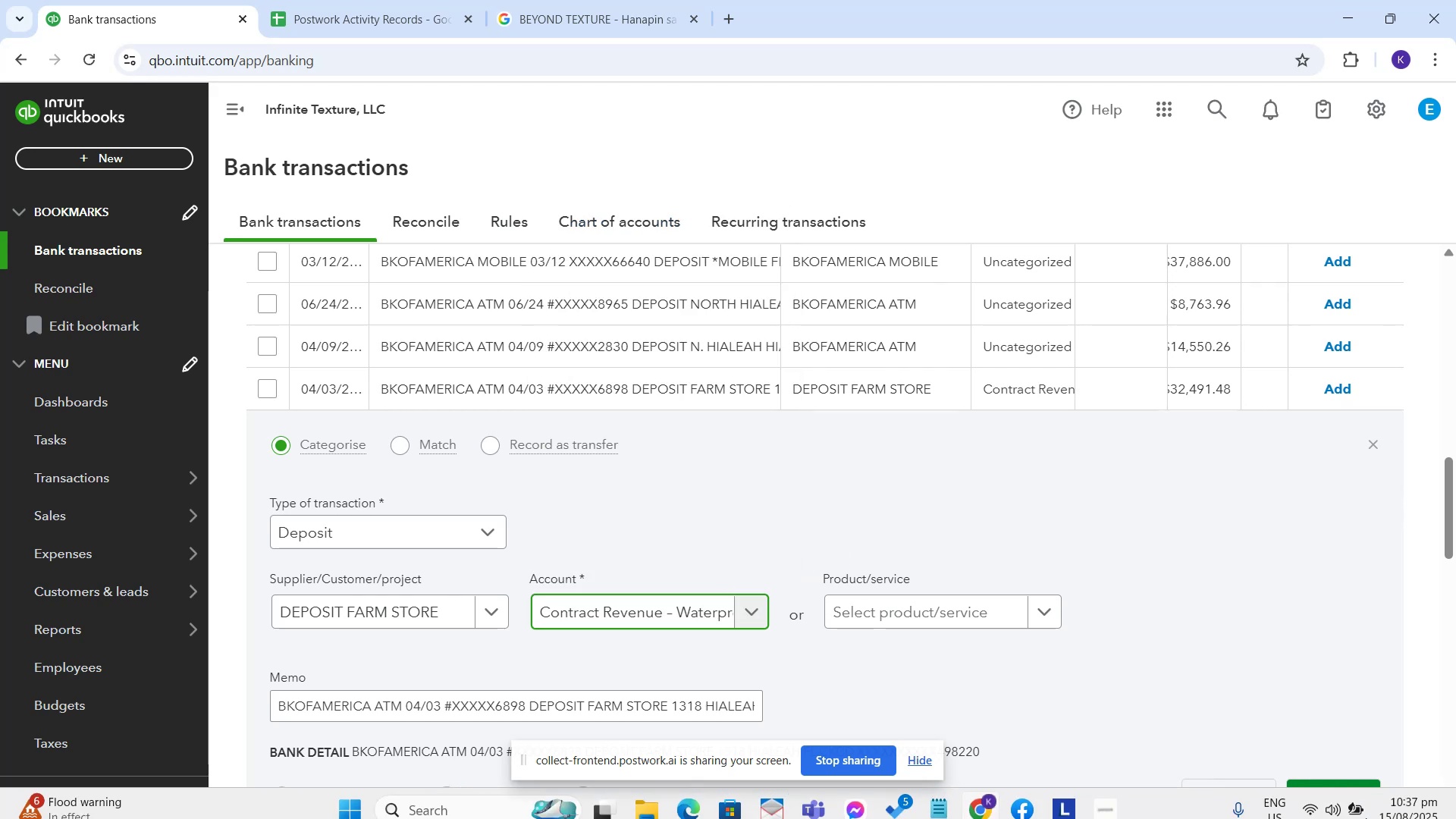 
left_click([1350, 789])
 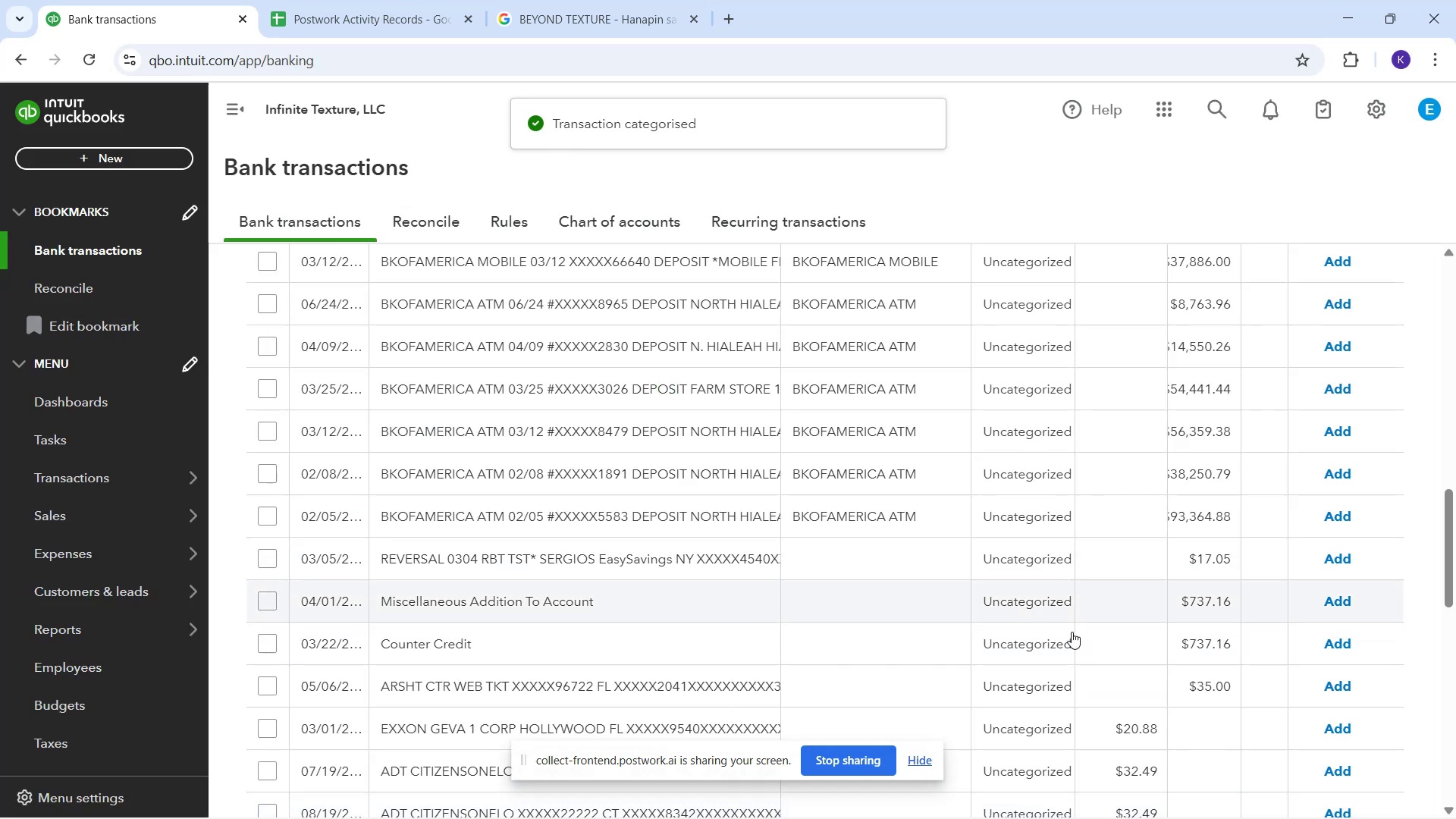 
wait(6.23)
 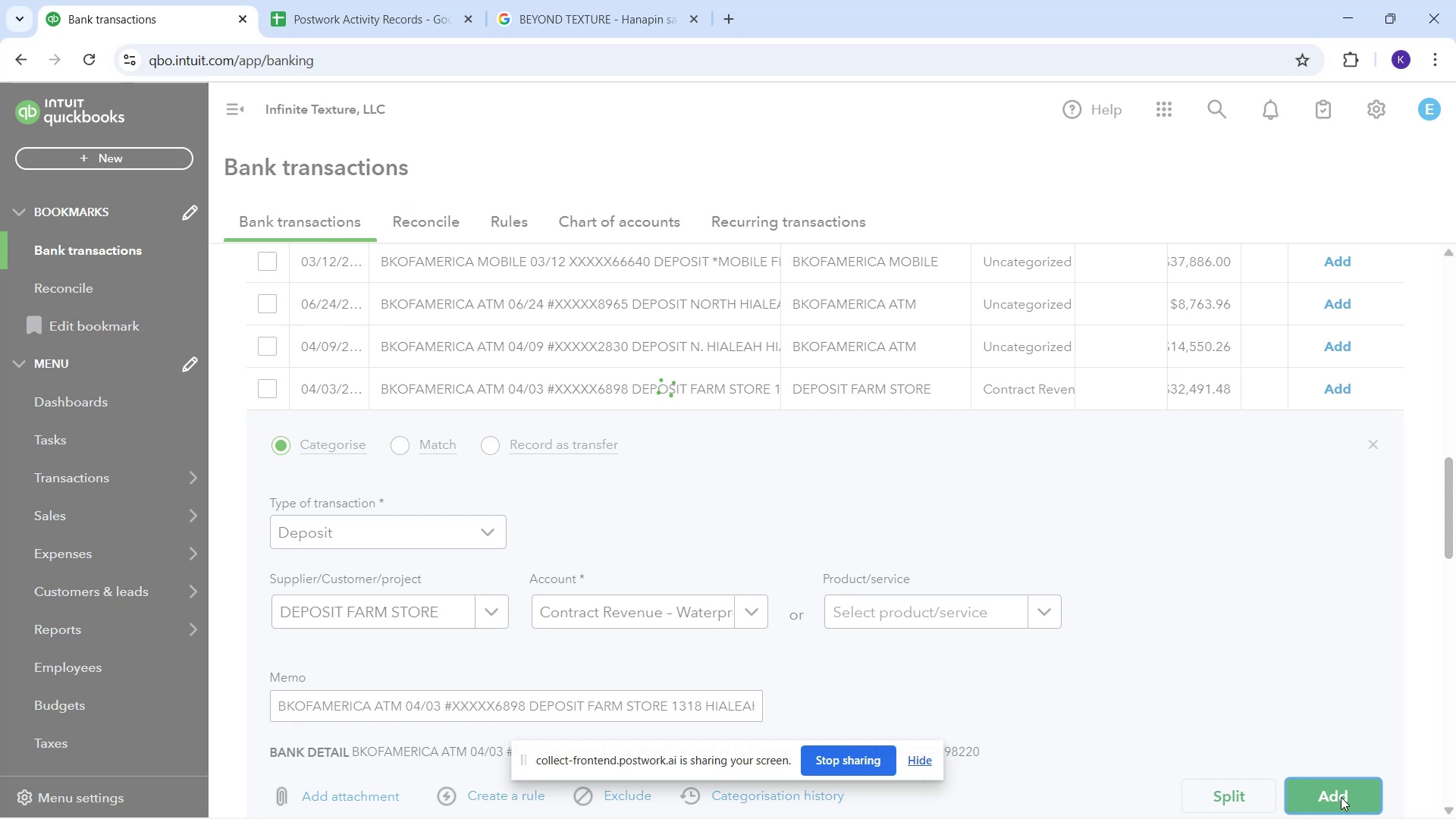 
scroll: coordinate [1103, 674], scroll_direction: up, amount: 1.0
 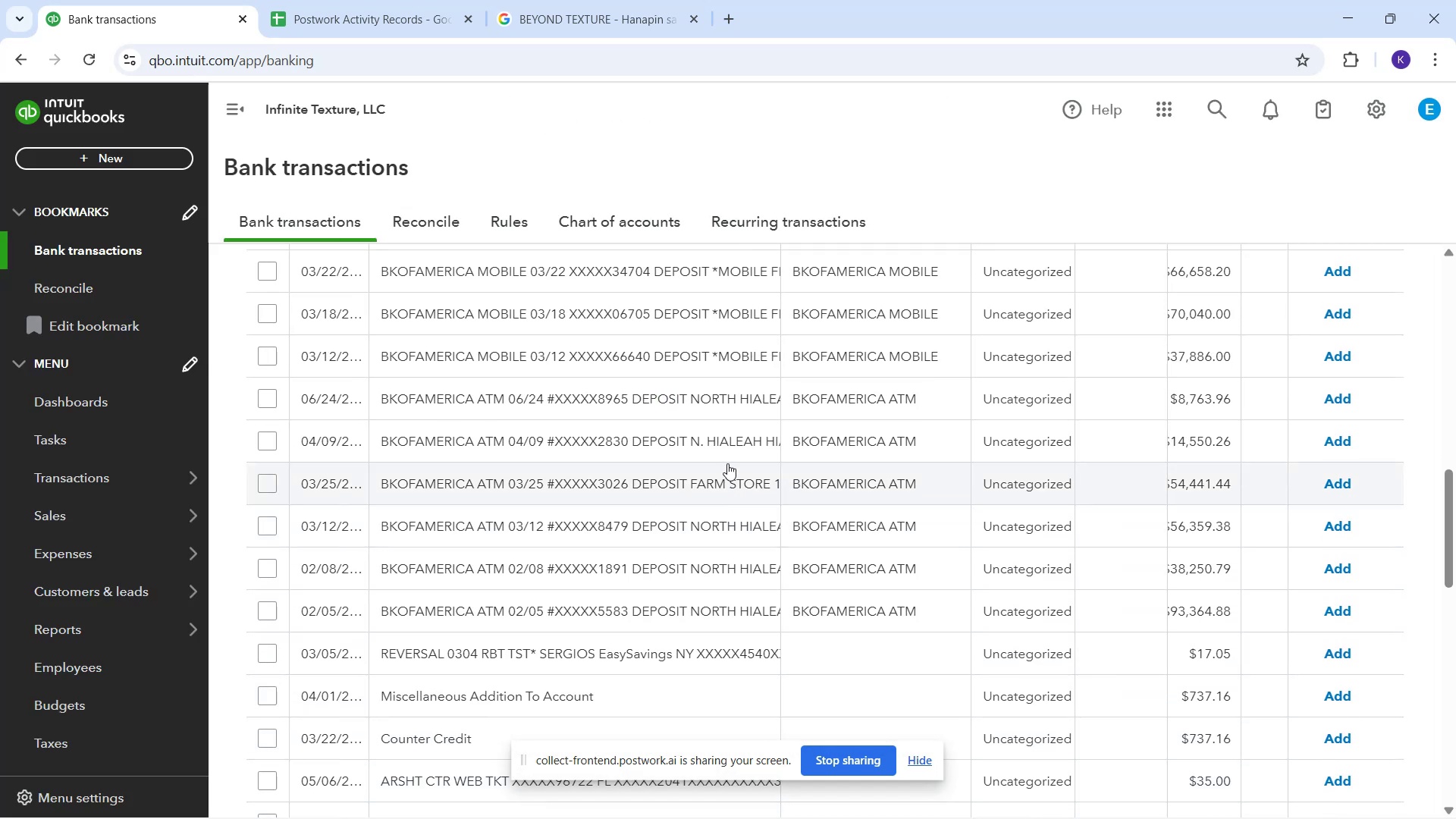 
wait(9.23)
 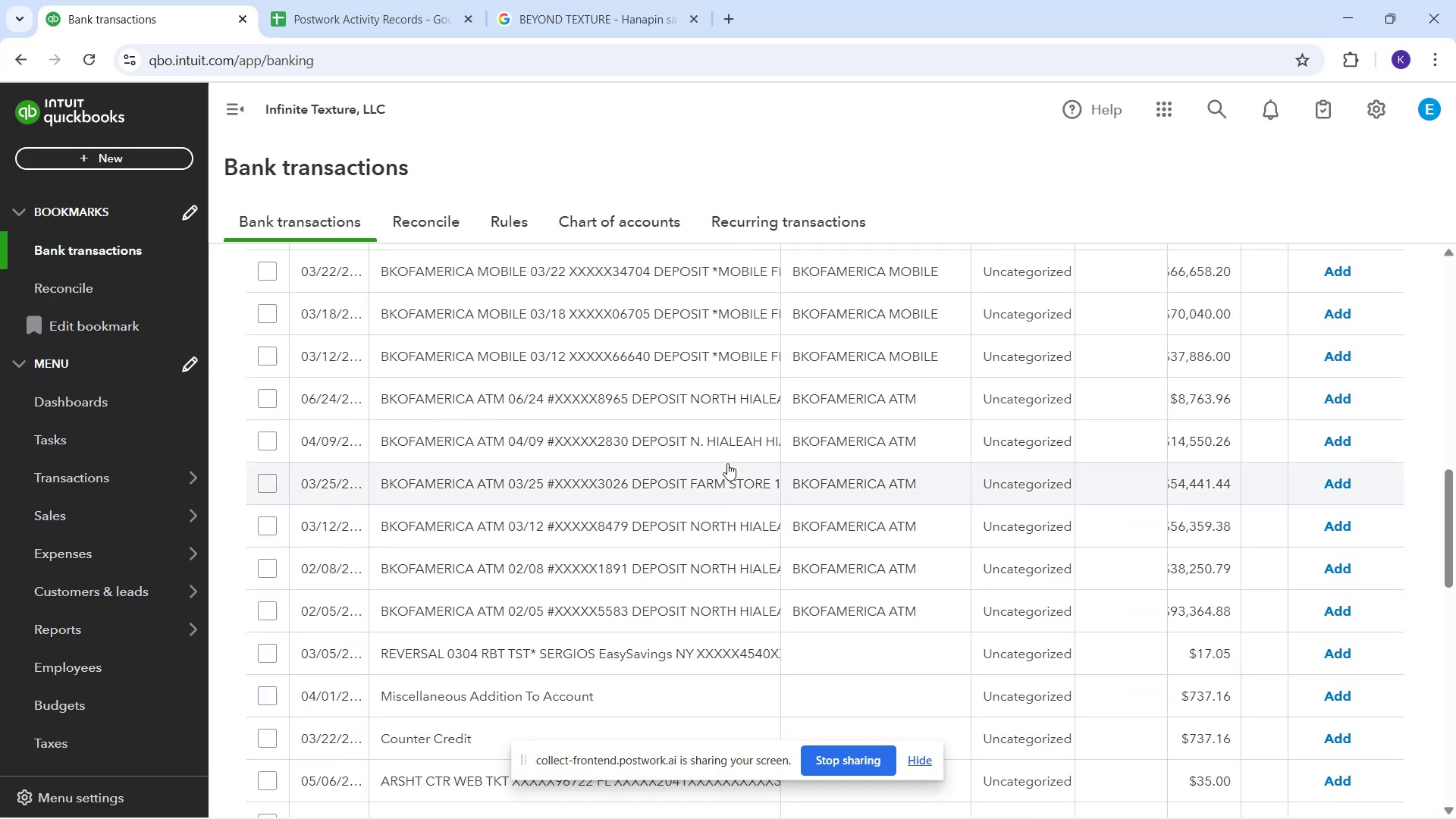 
left_click([729, 484])
 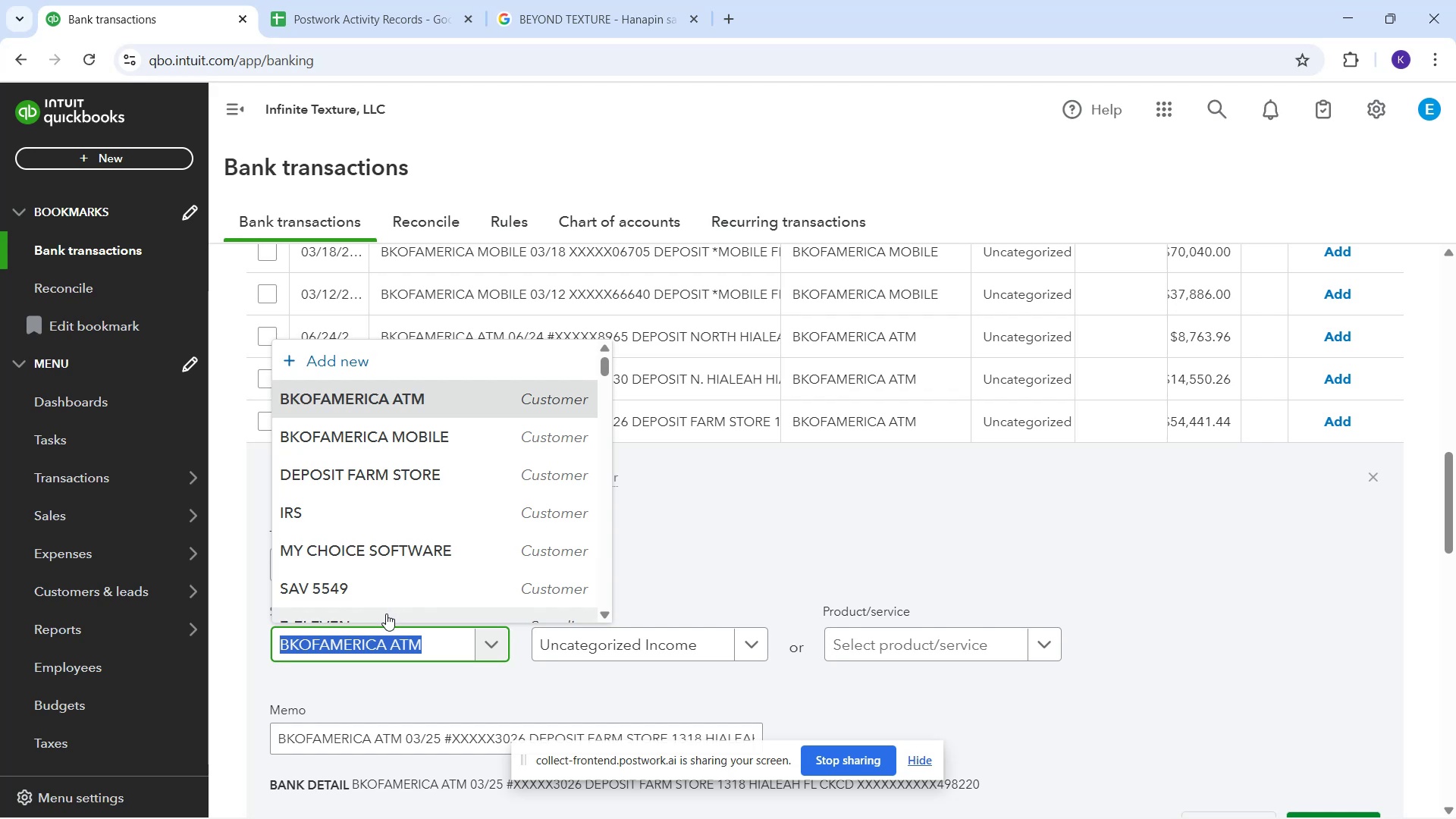 
wait(10.95)
 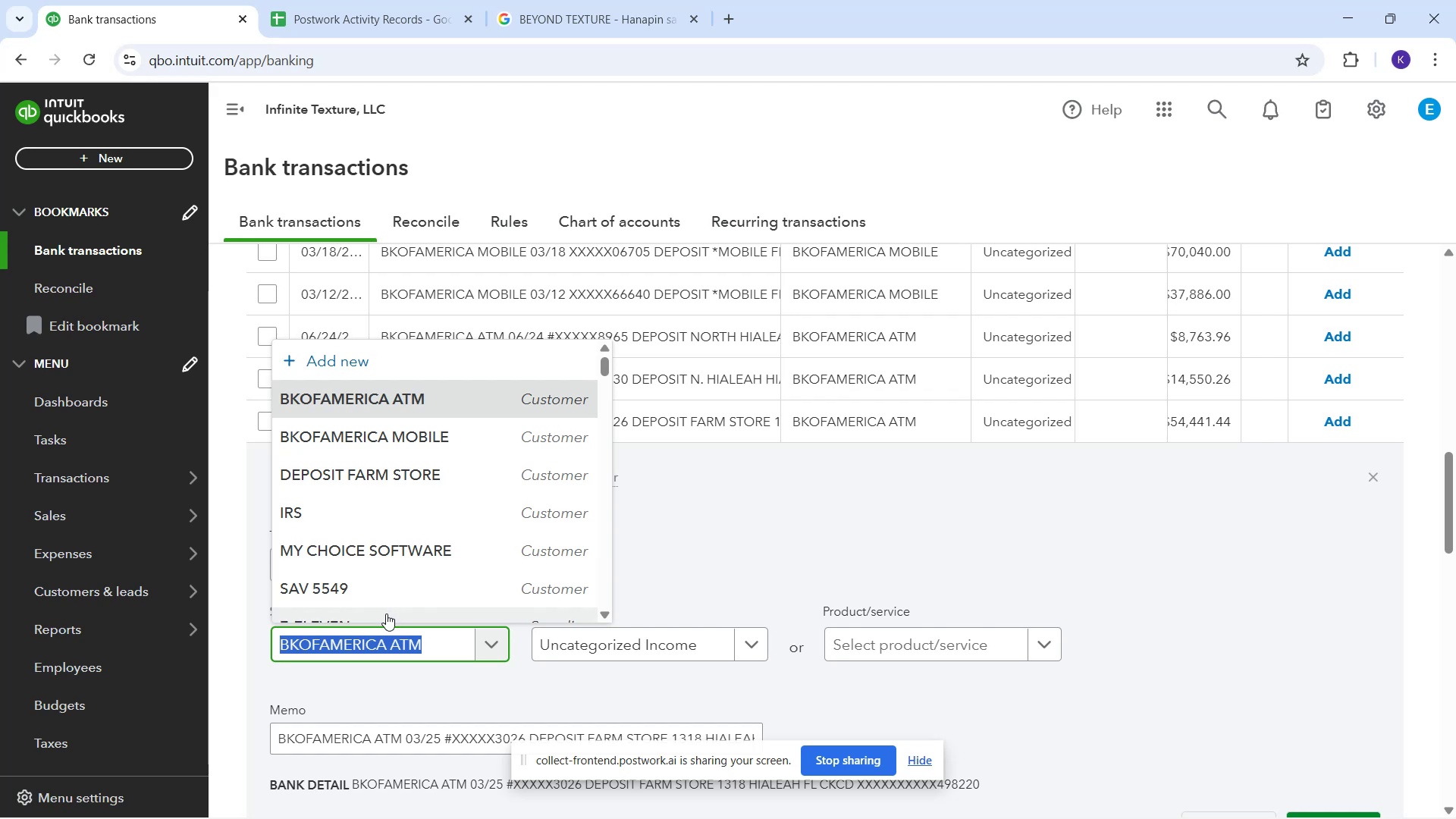 
type(FA)
 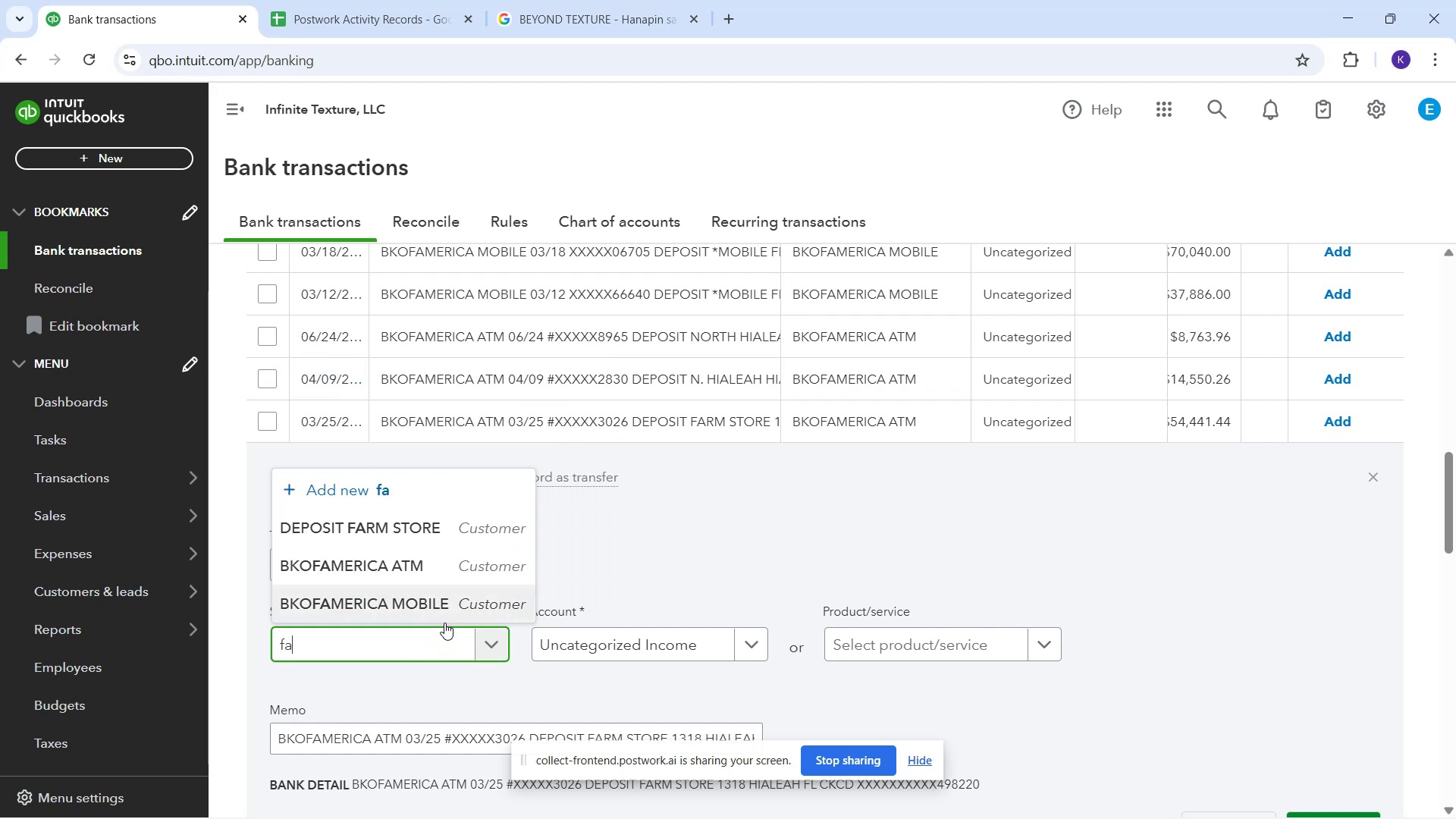 
type(RM)
 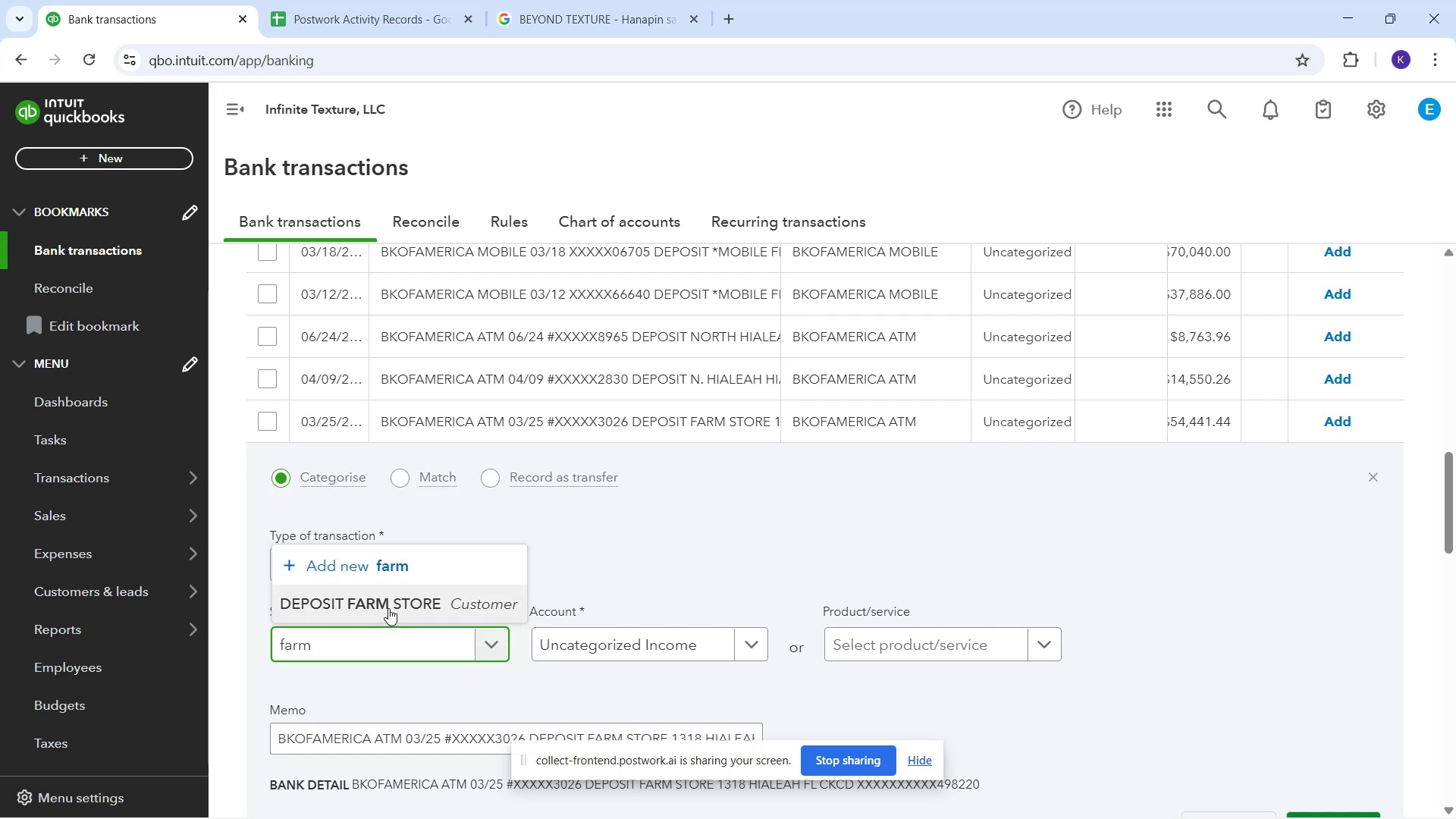 
wait(6.98)
 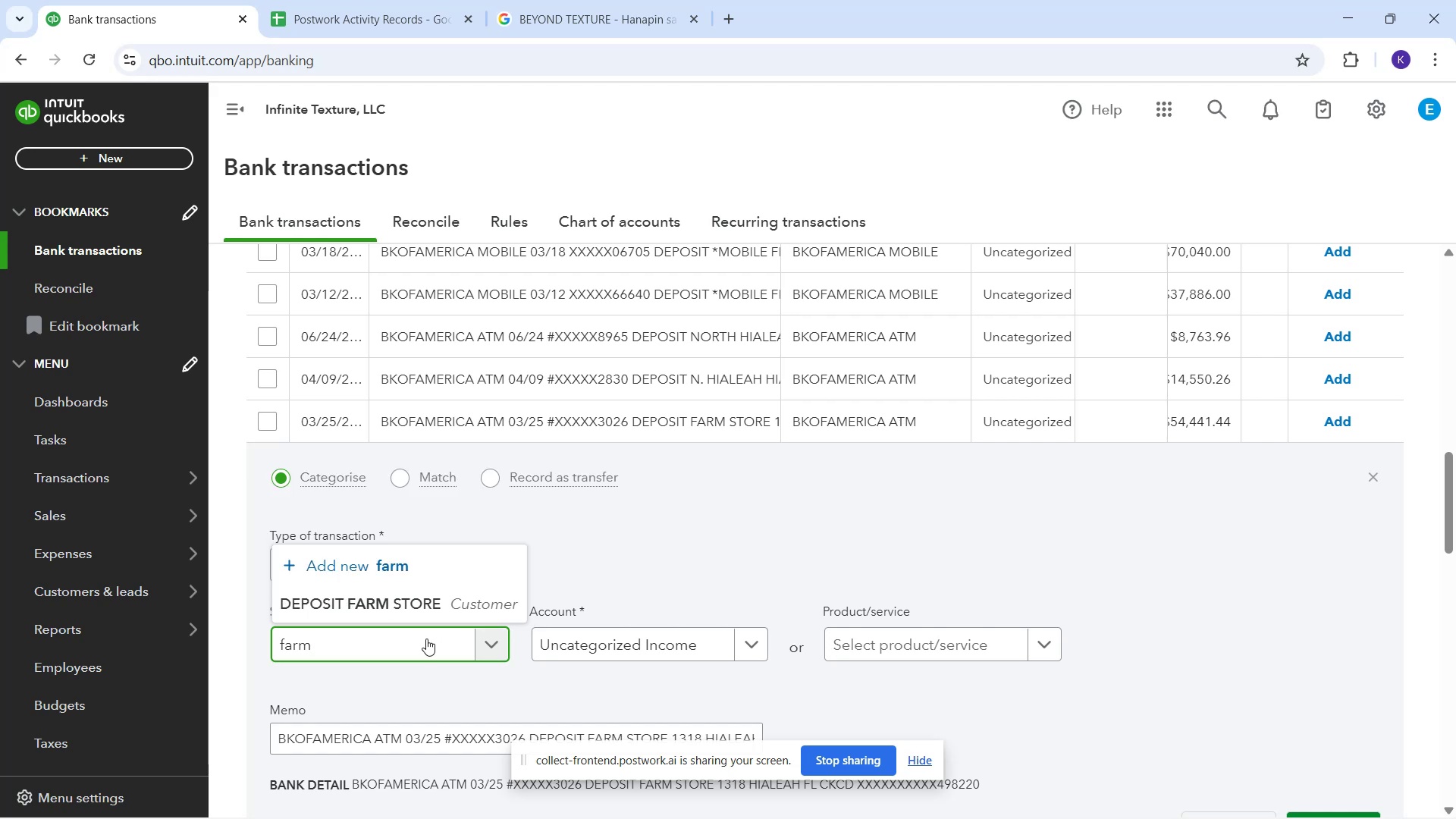 
key(Backspace)
 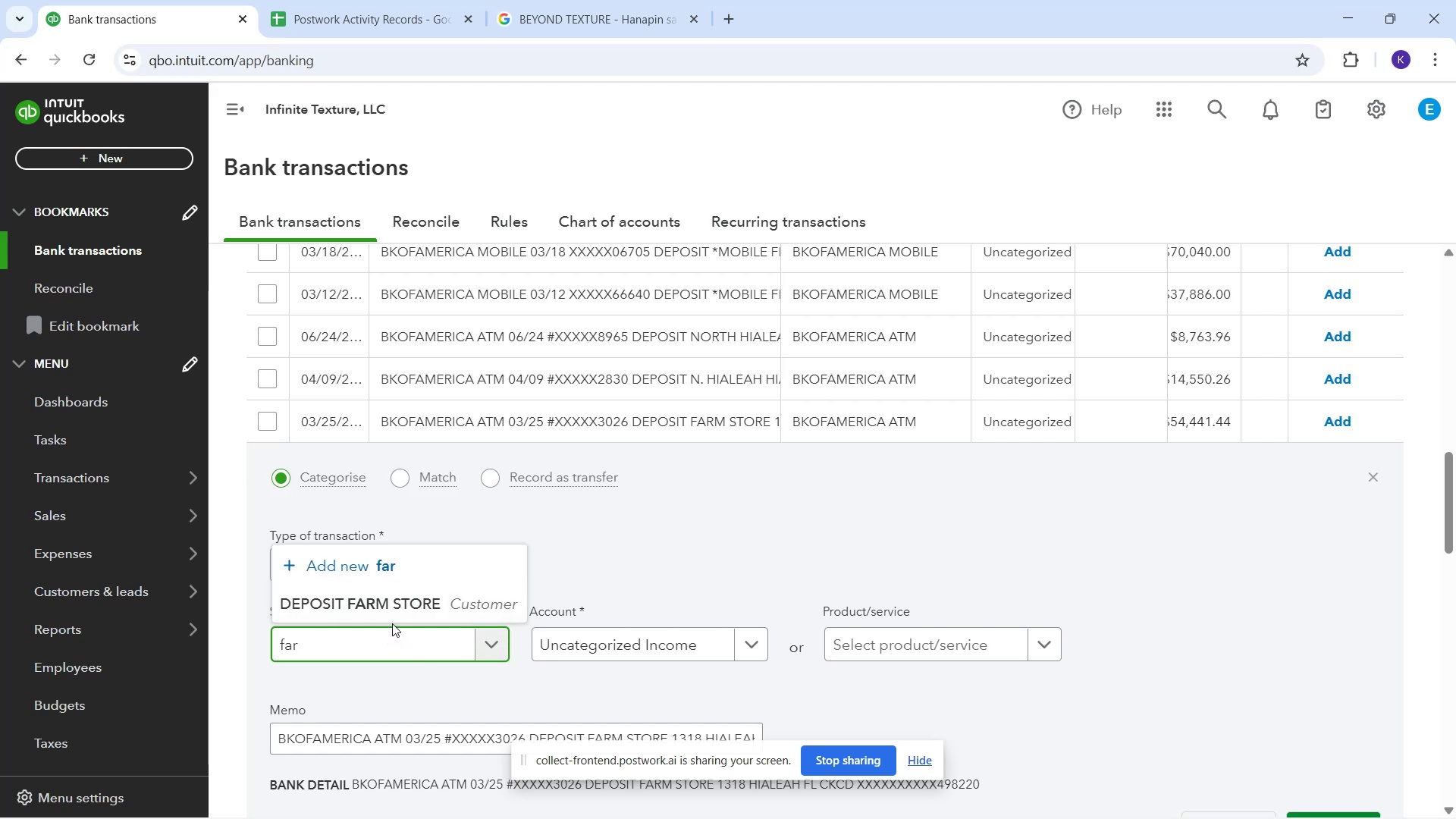 
key(Backspace)
 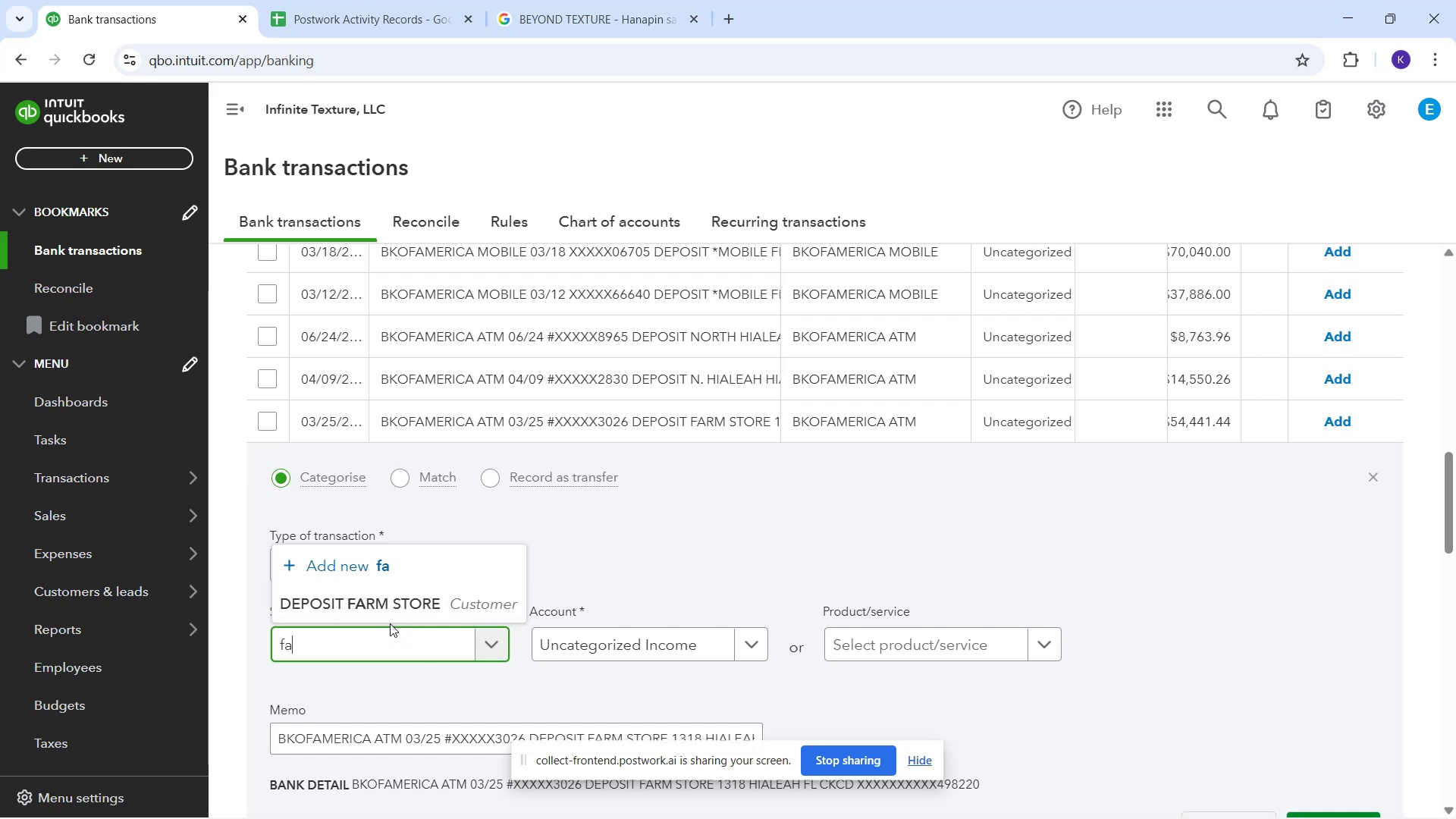 
key(Backspace)
 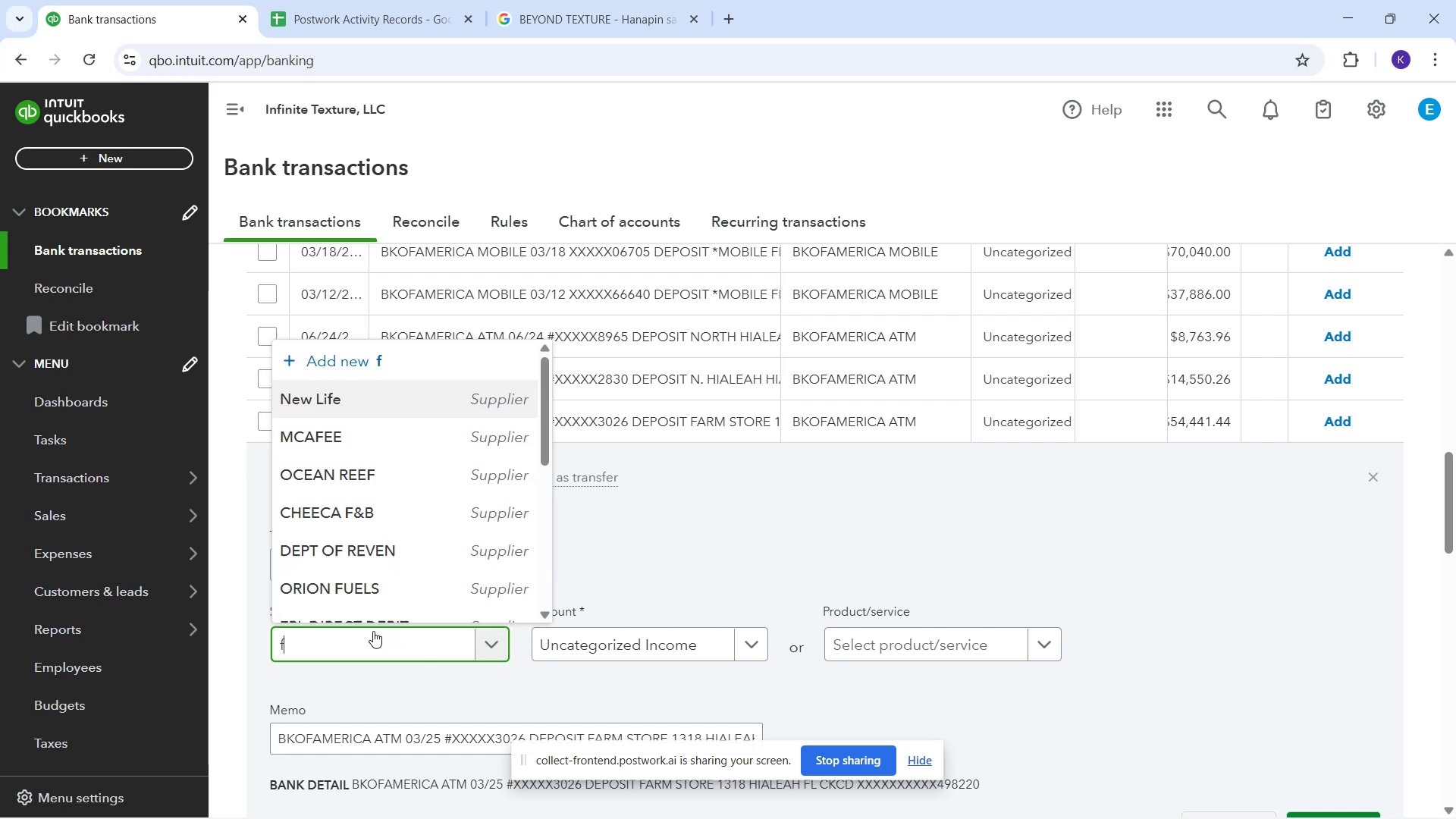 
key(Backspace)
 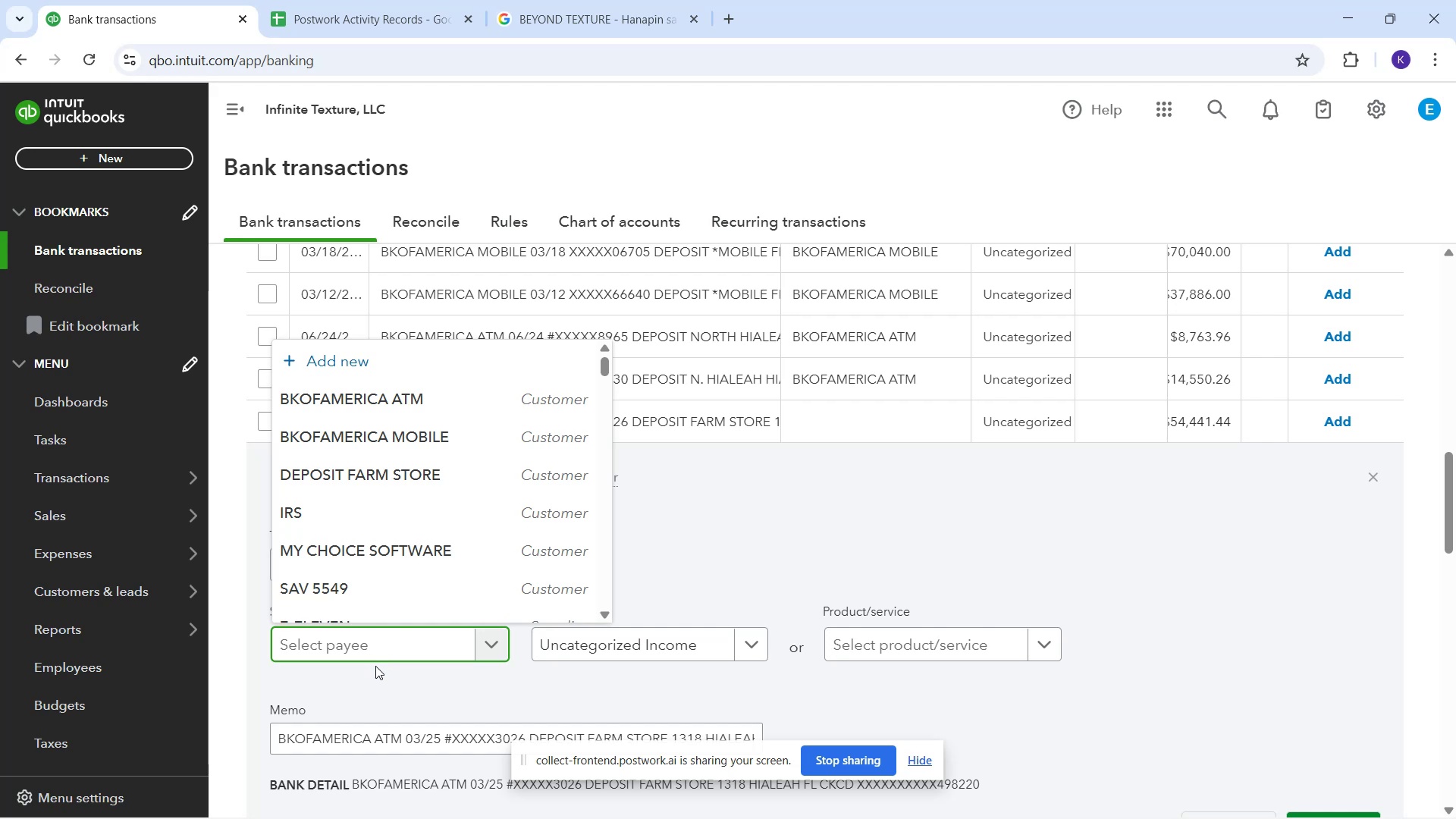 
key(D)
 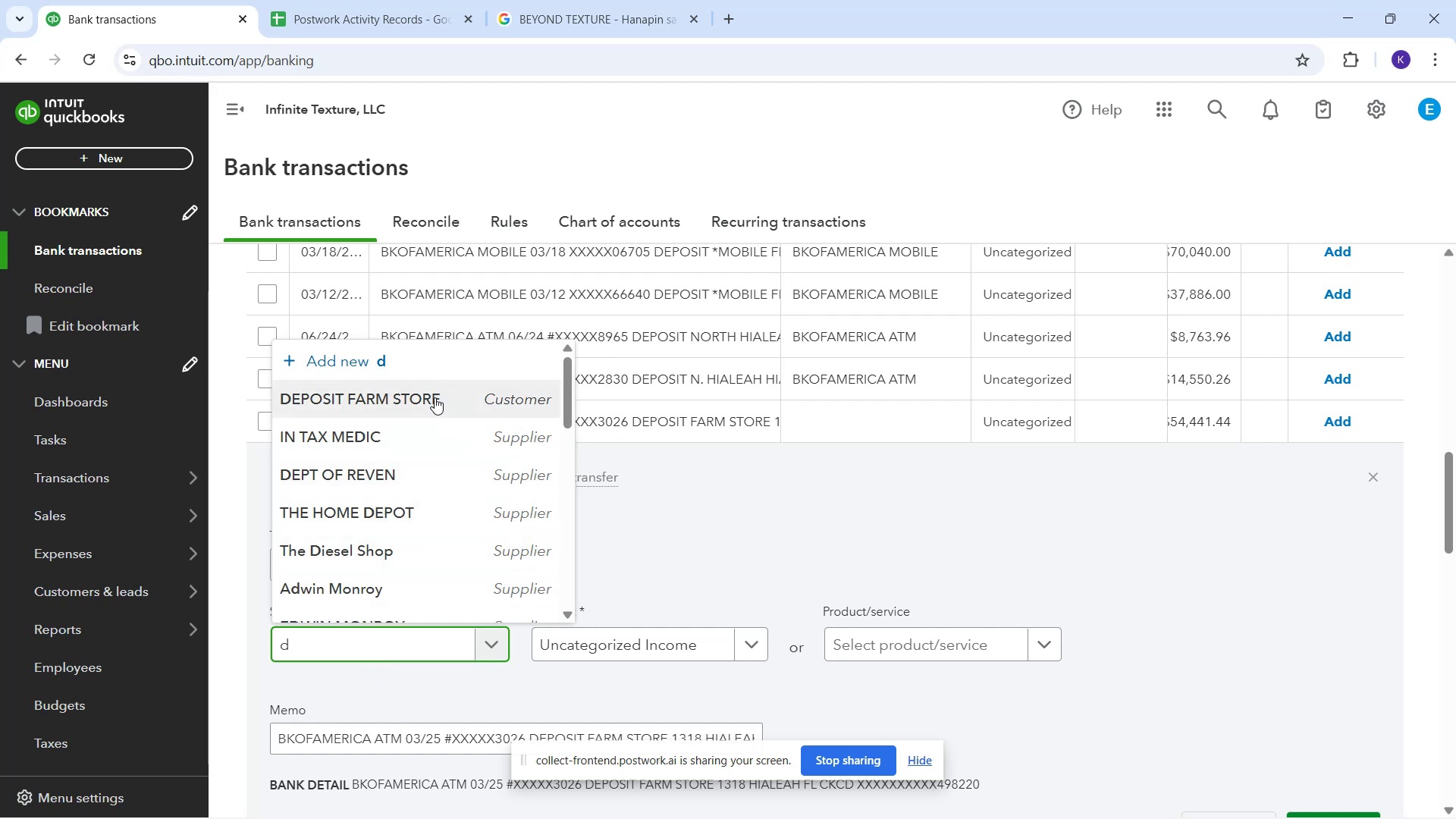 
wait(7.17)
 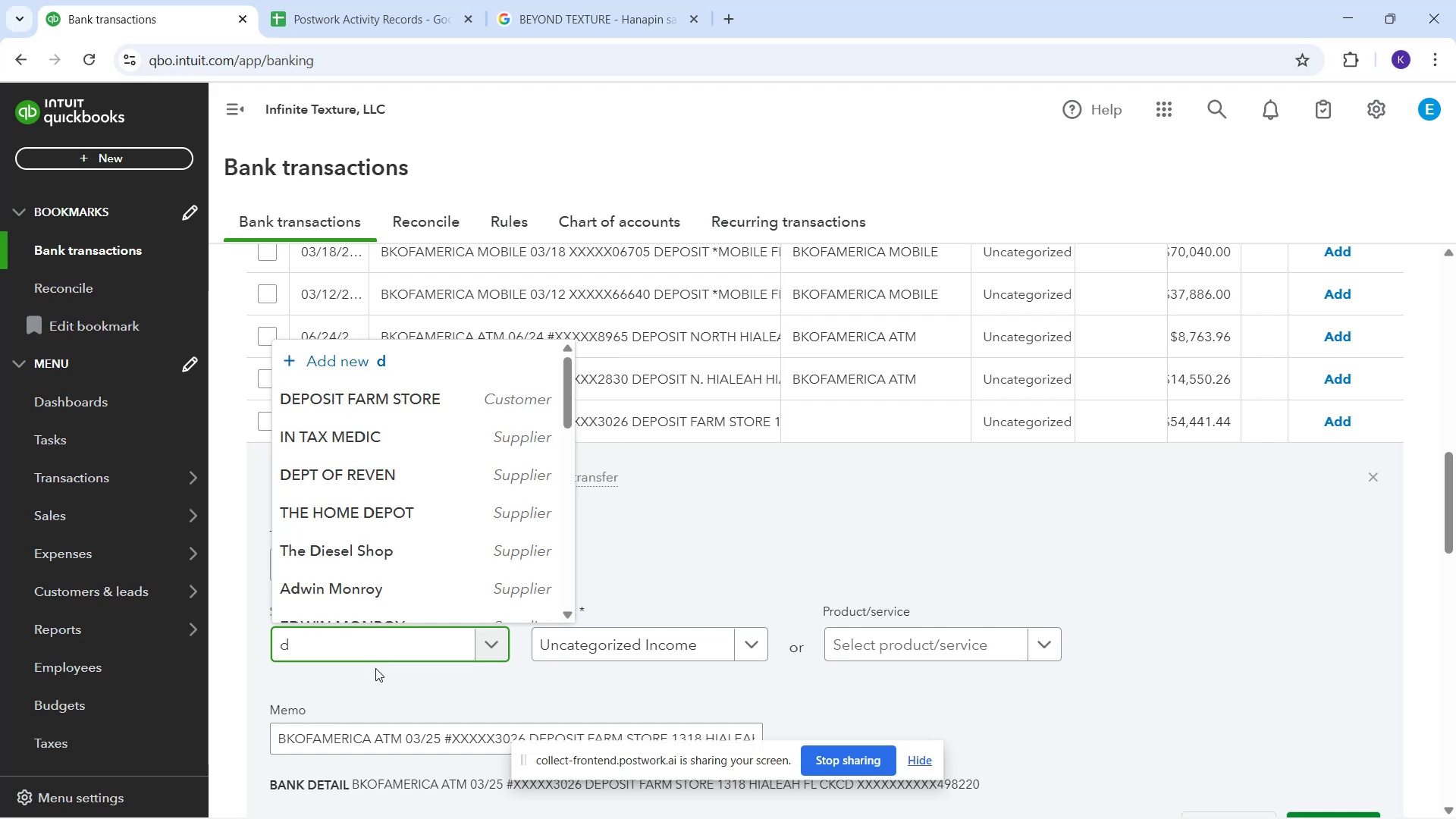 
left_click([726, 641])
 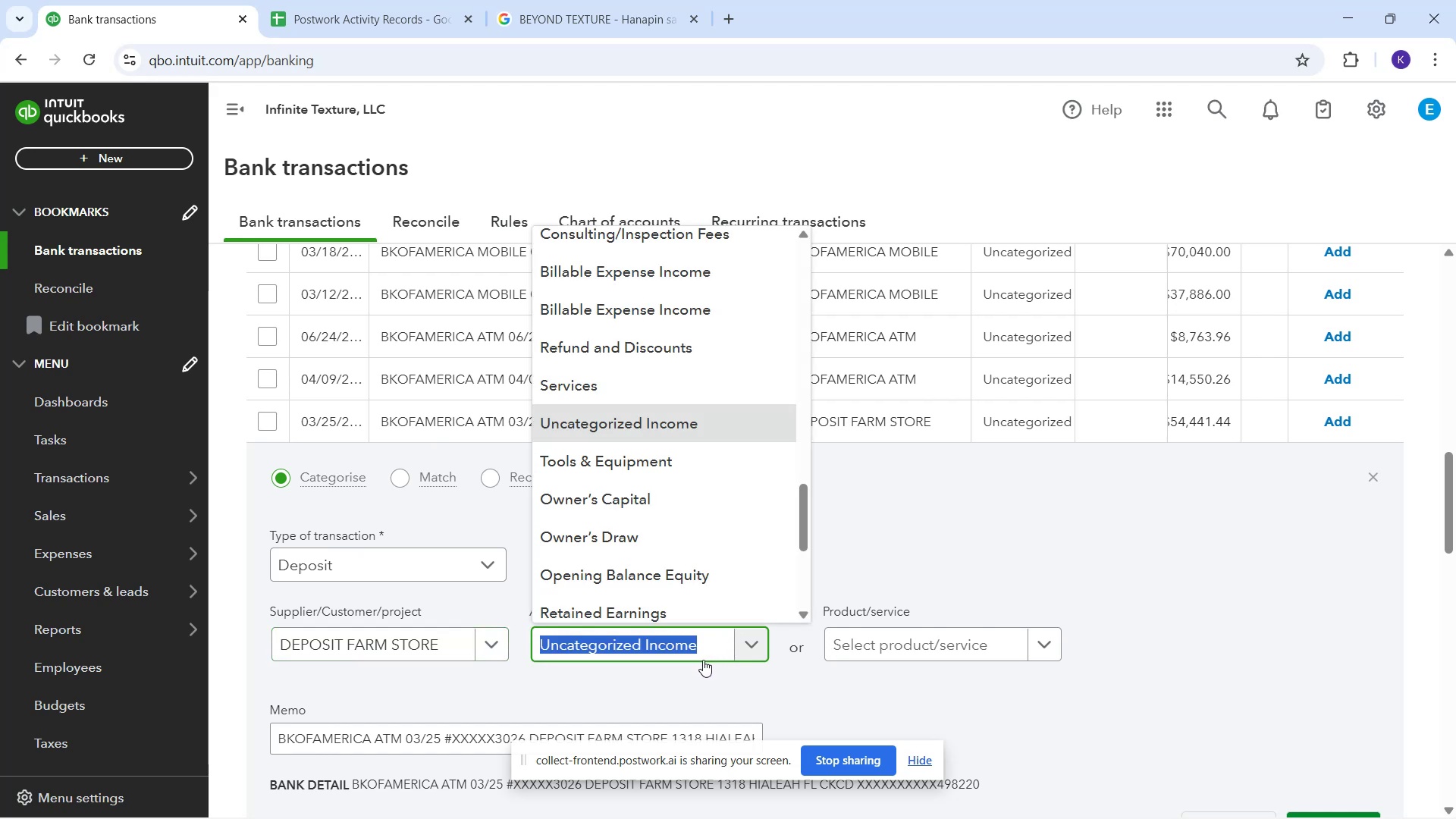 
wait(5.33)
 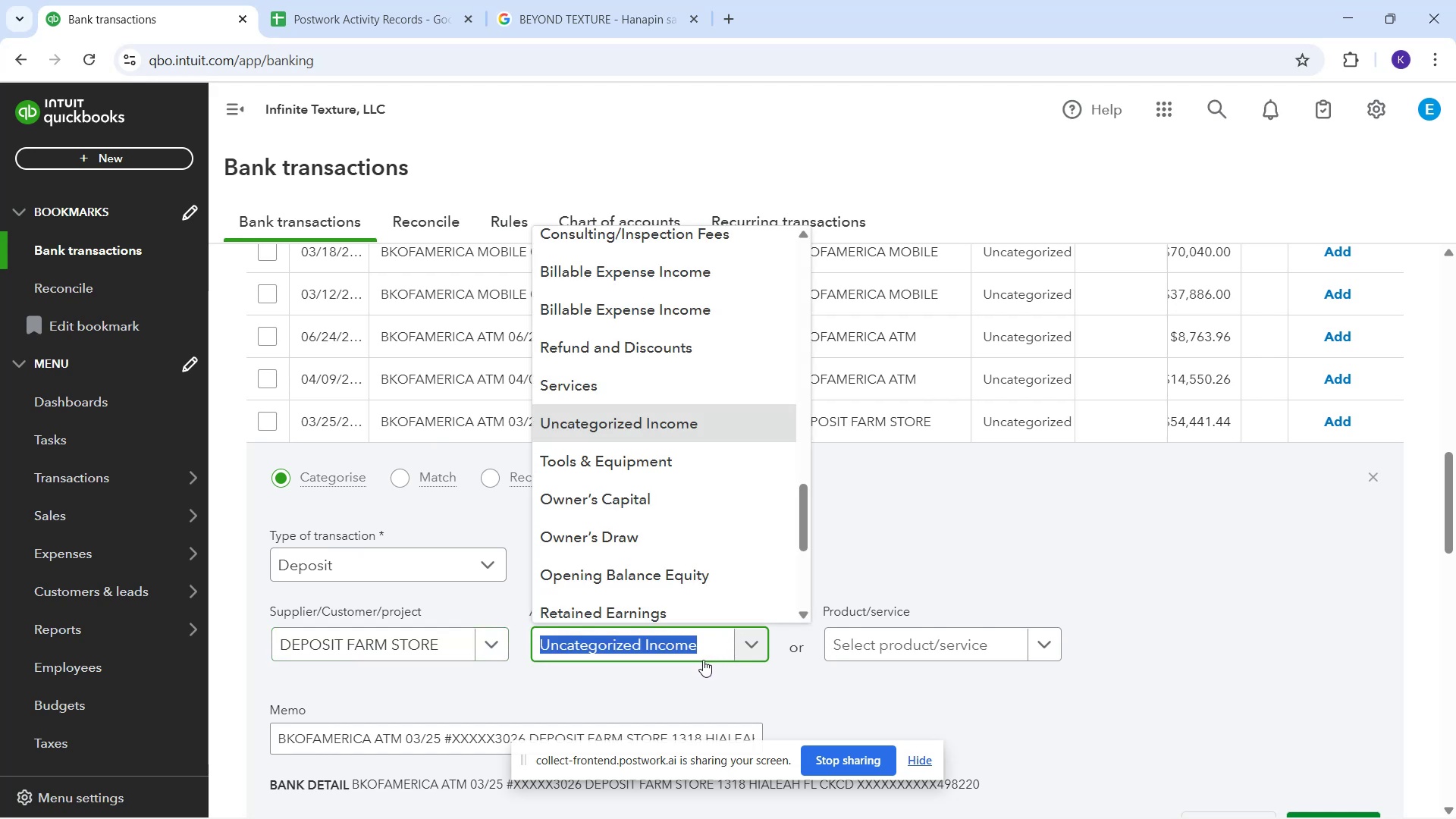 
type(RE)
key(Backspace)
key(Backspace)
 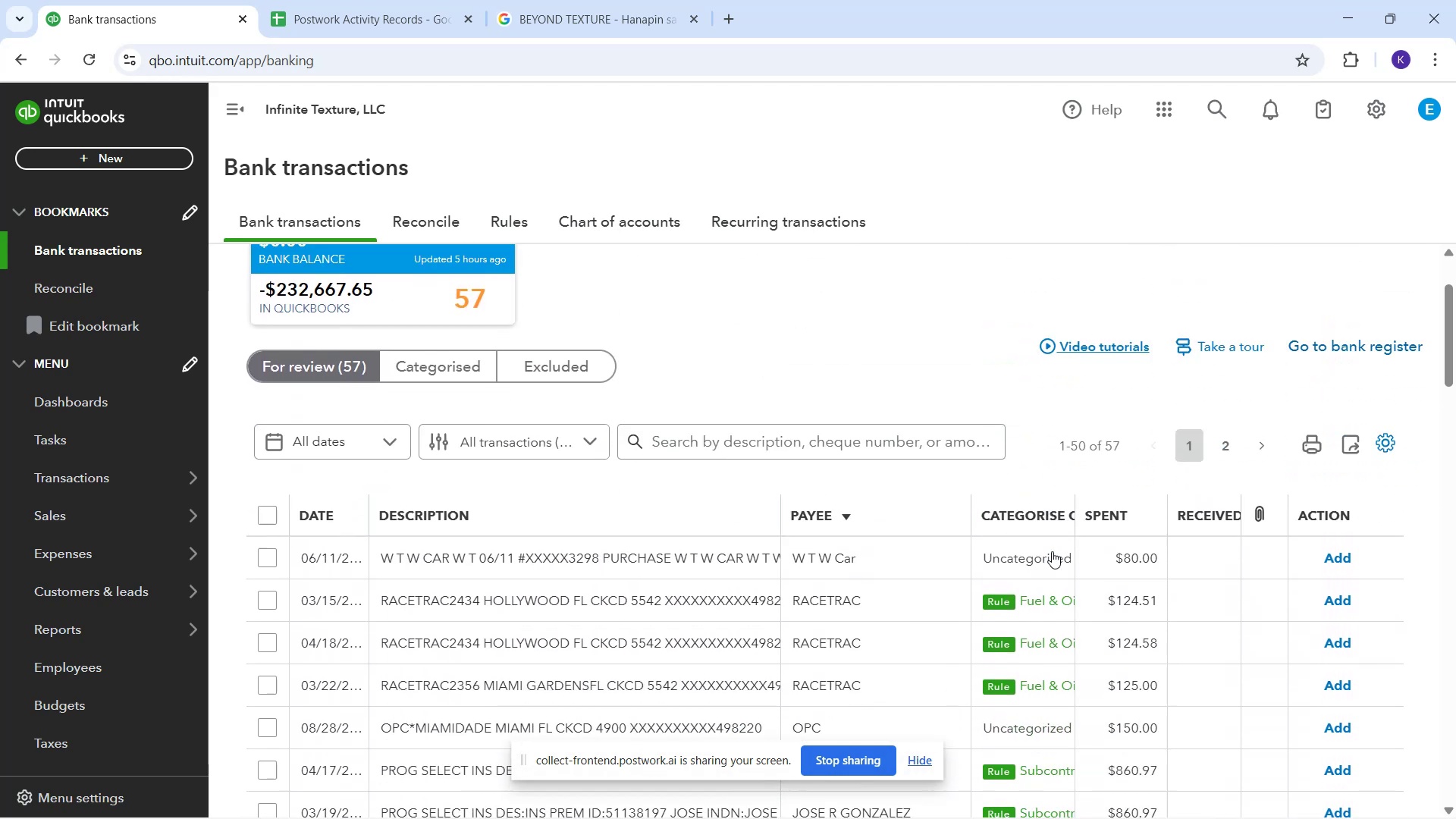 
wait(11.42)
 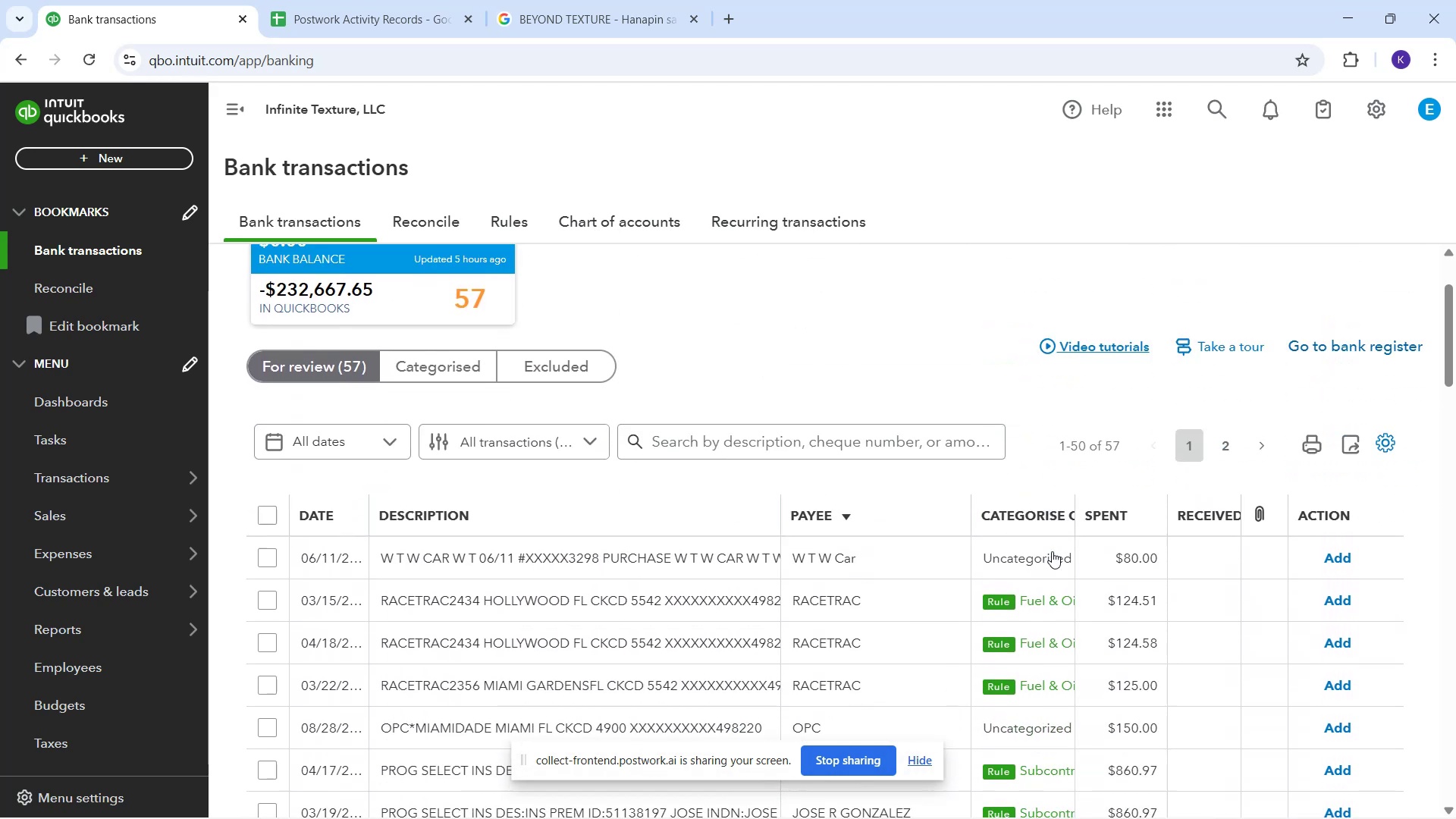 
scroll: coordinate [890, 516], scroll_direction: down, amount: 1.0
 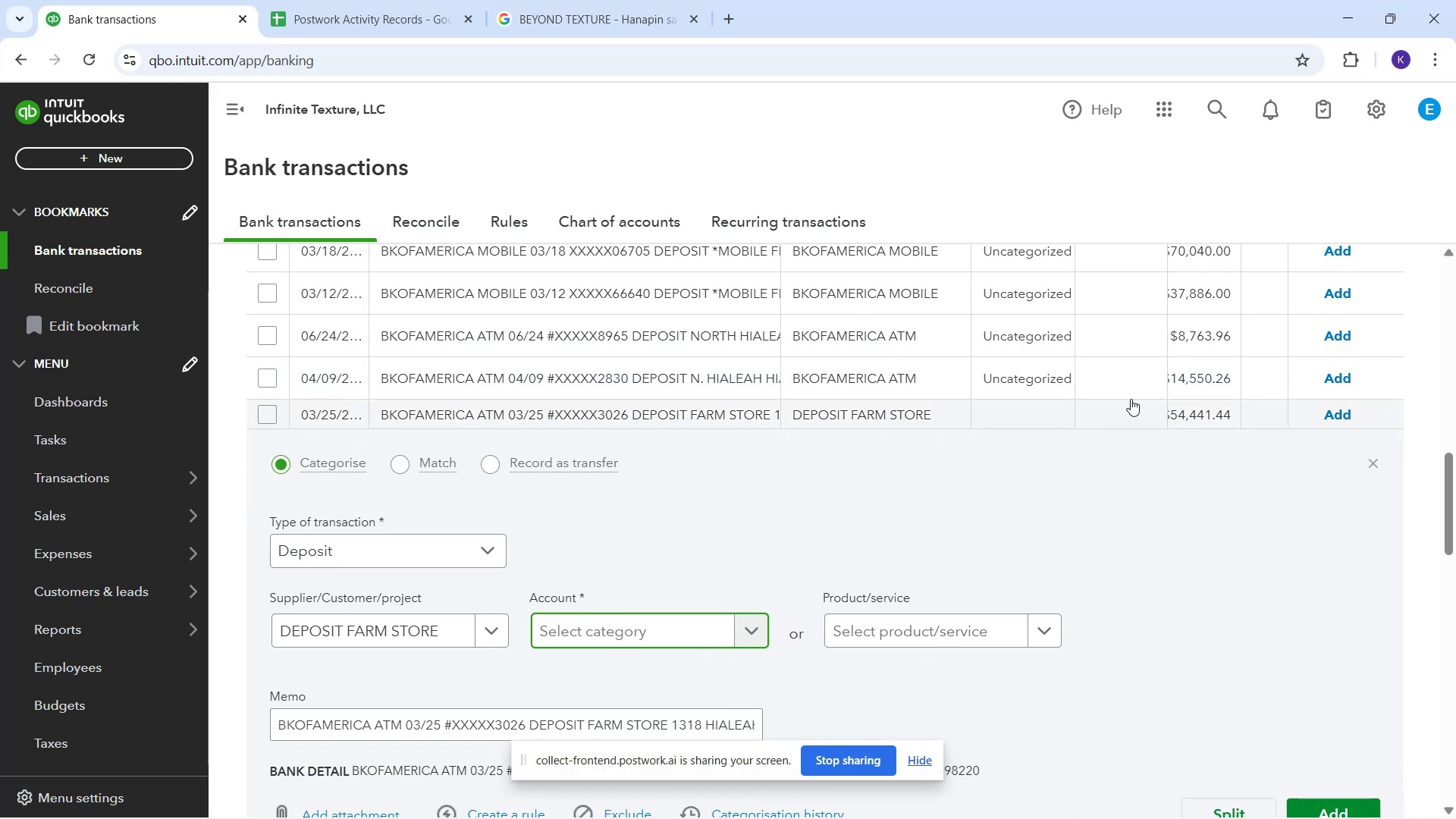 
scroll: coordinate [1087, 418], scroll_direction: up, amount: 3.0
 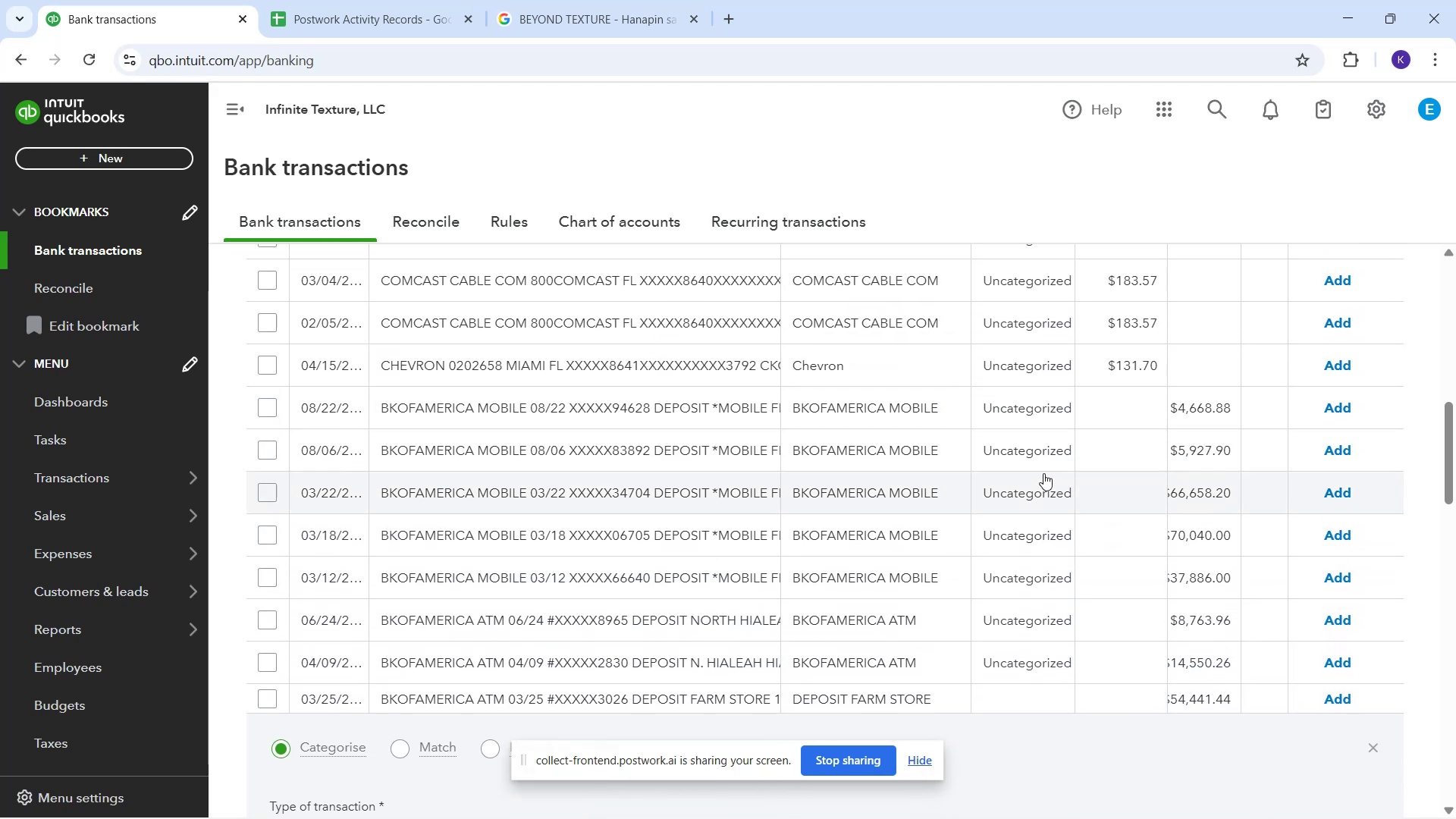 
scroll: coordinate [1050, 485], scroll_direction: down, amount: 1.0
 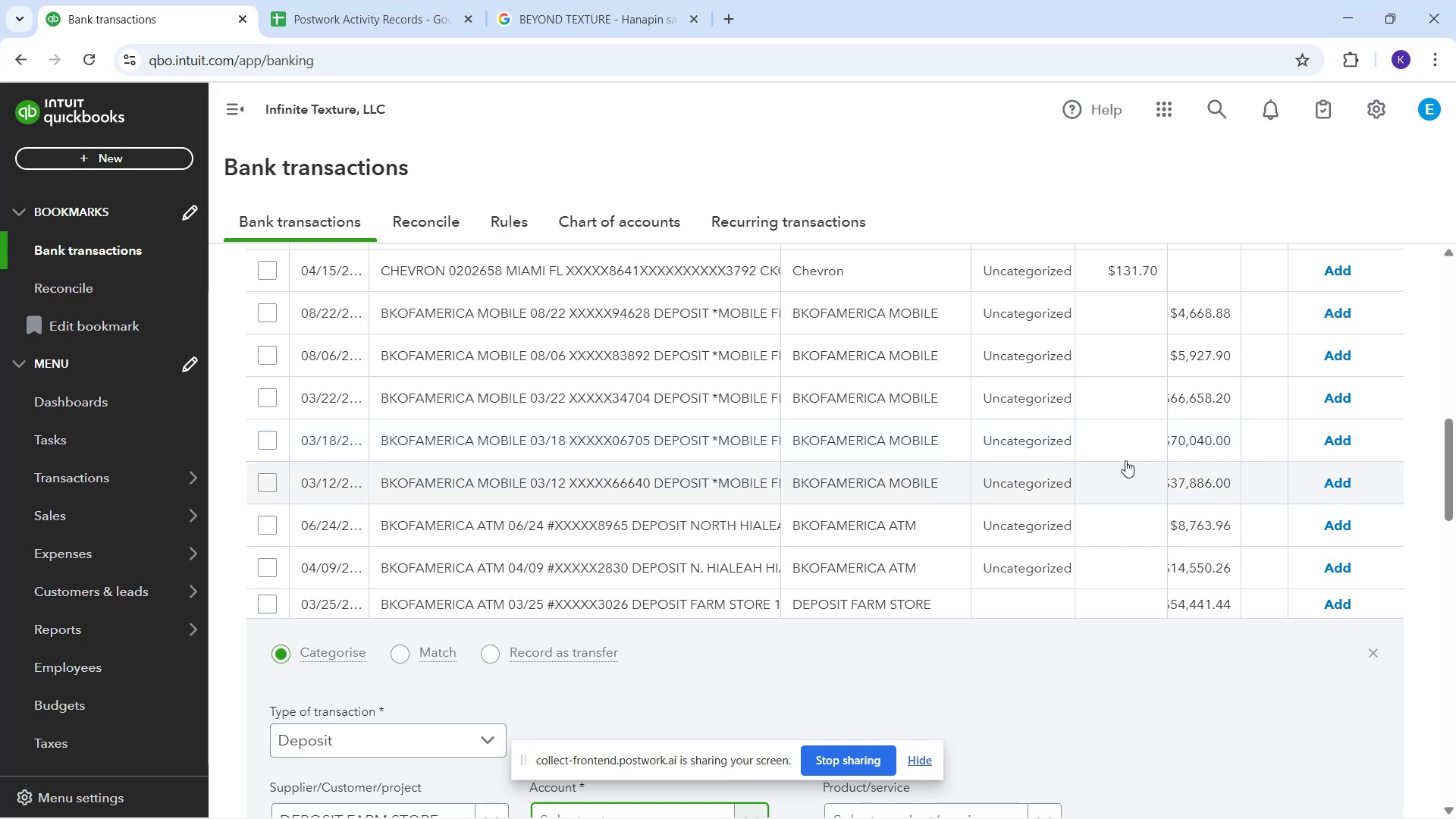 
wait(6.52)
 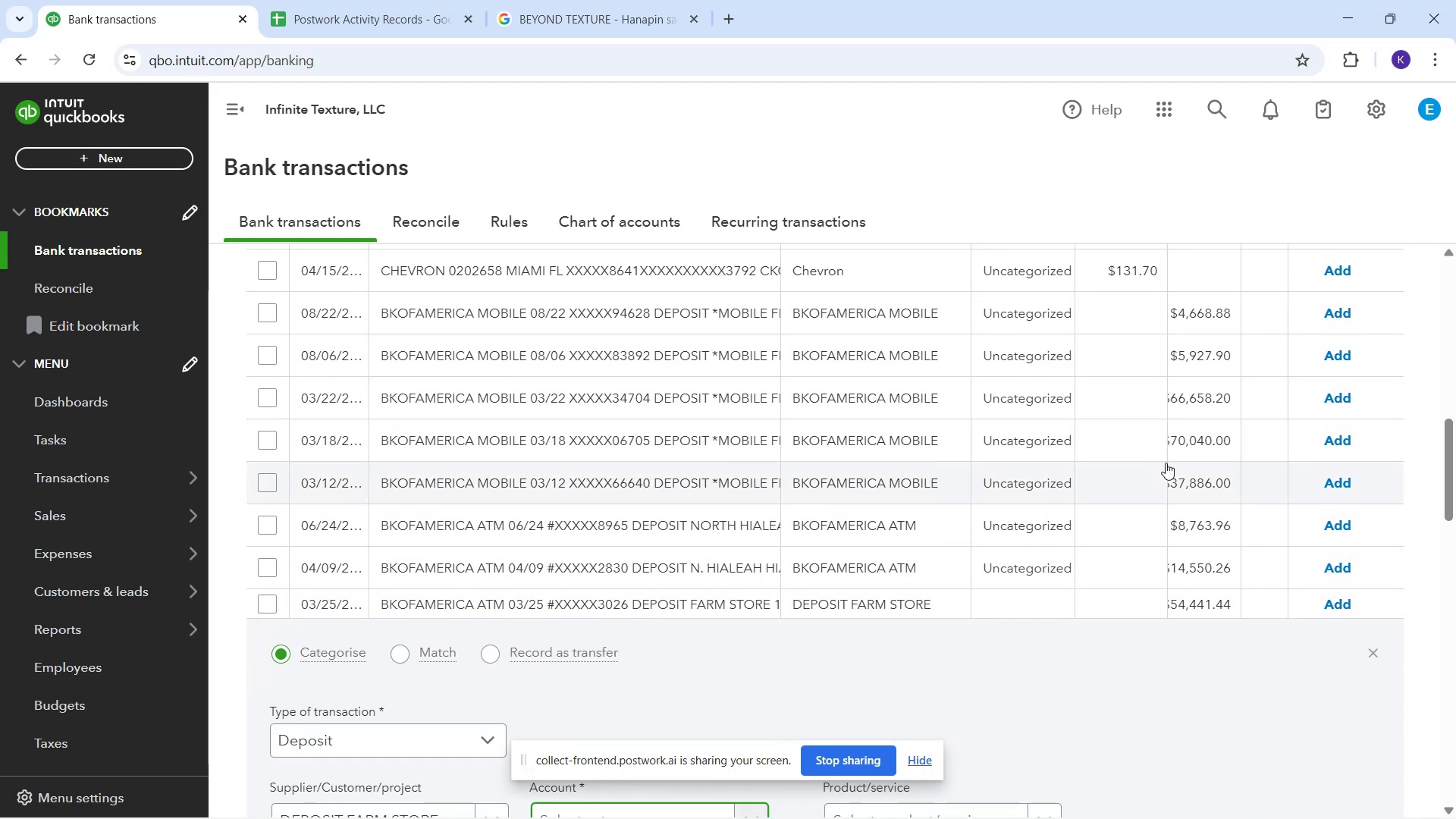 
scroll: coordinate [1110, 491], scroll_direction: down, amount: 2.0
 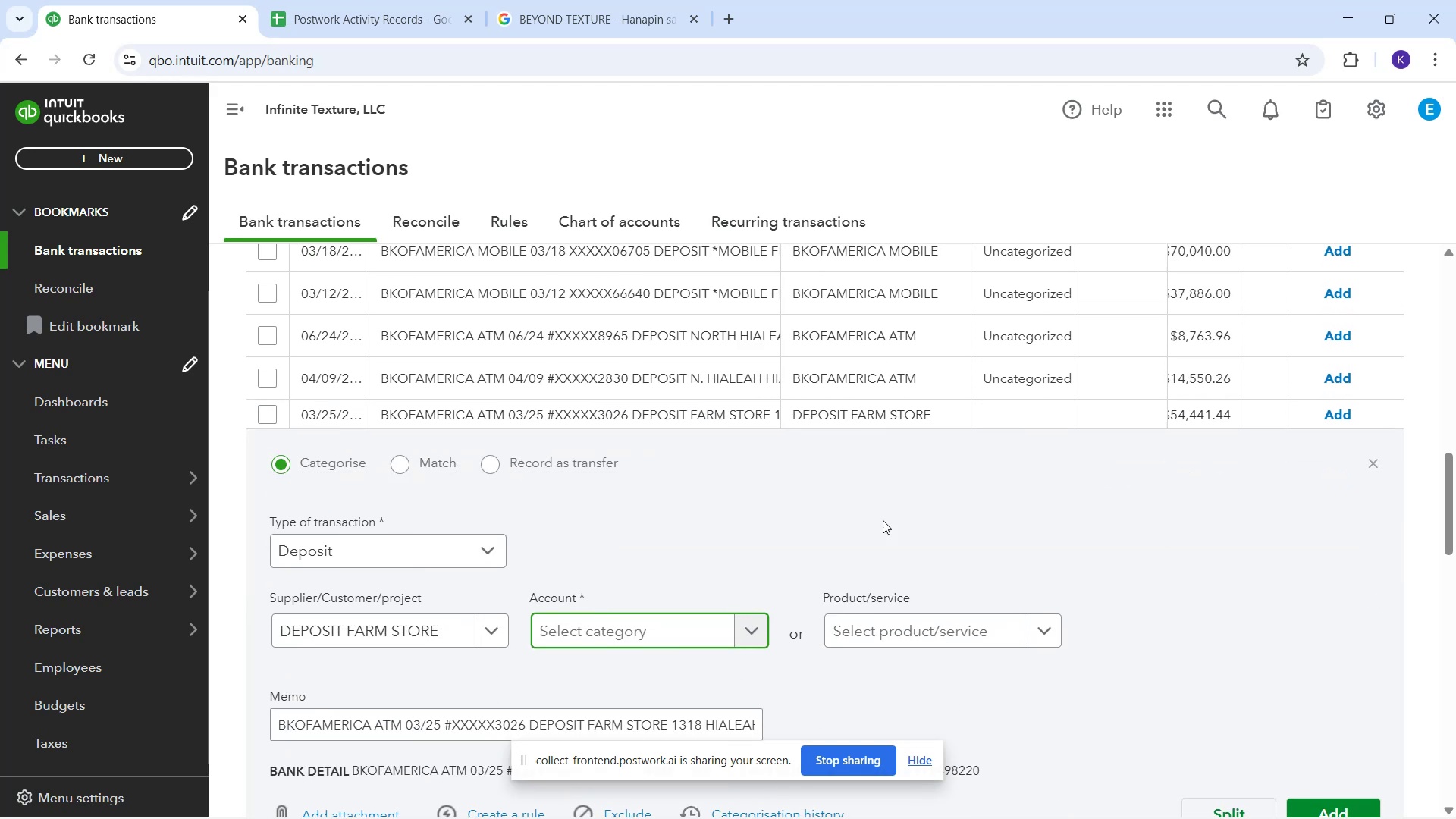 
scroll: coordinate [670, 447], scroll_direction: up, amount: 2.0
 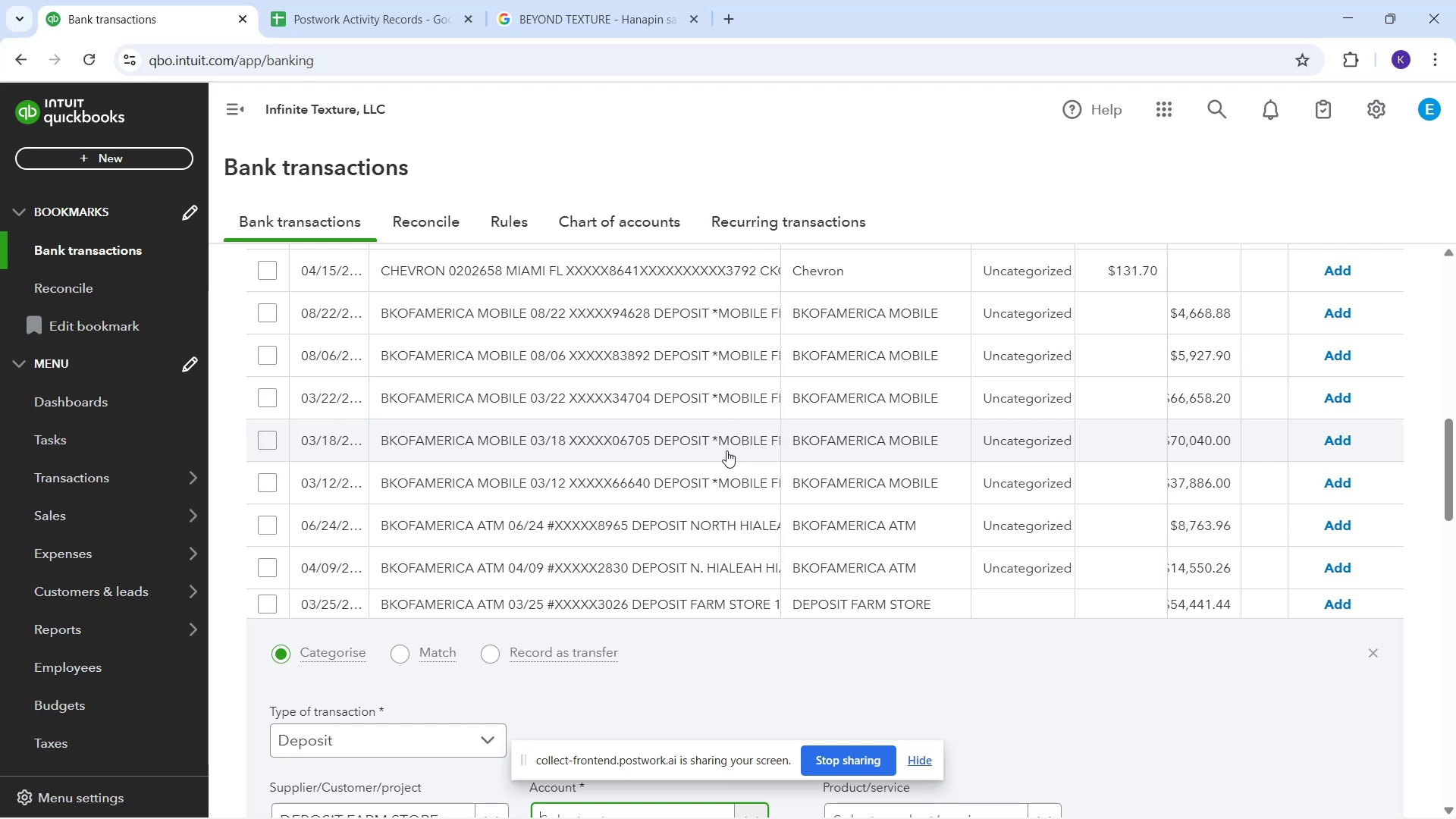 
wait(5.03)
 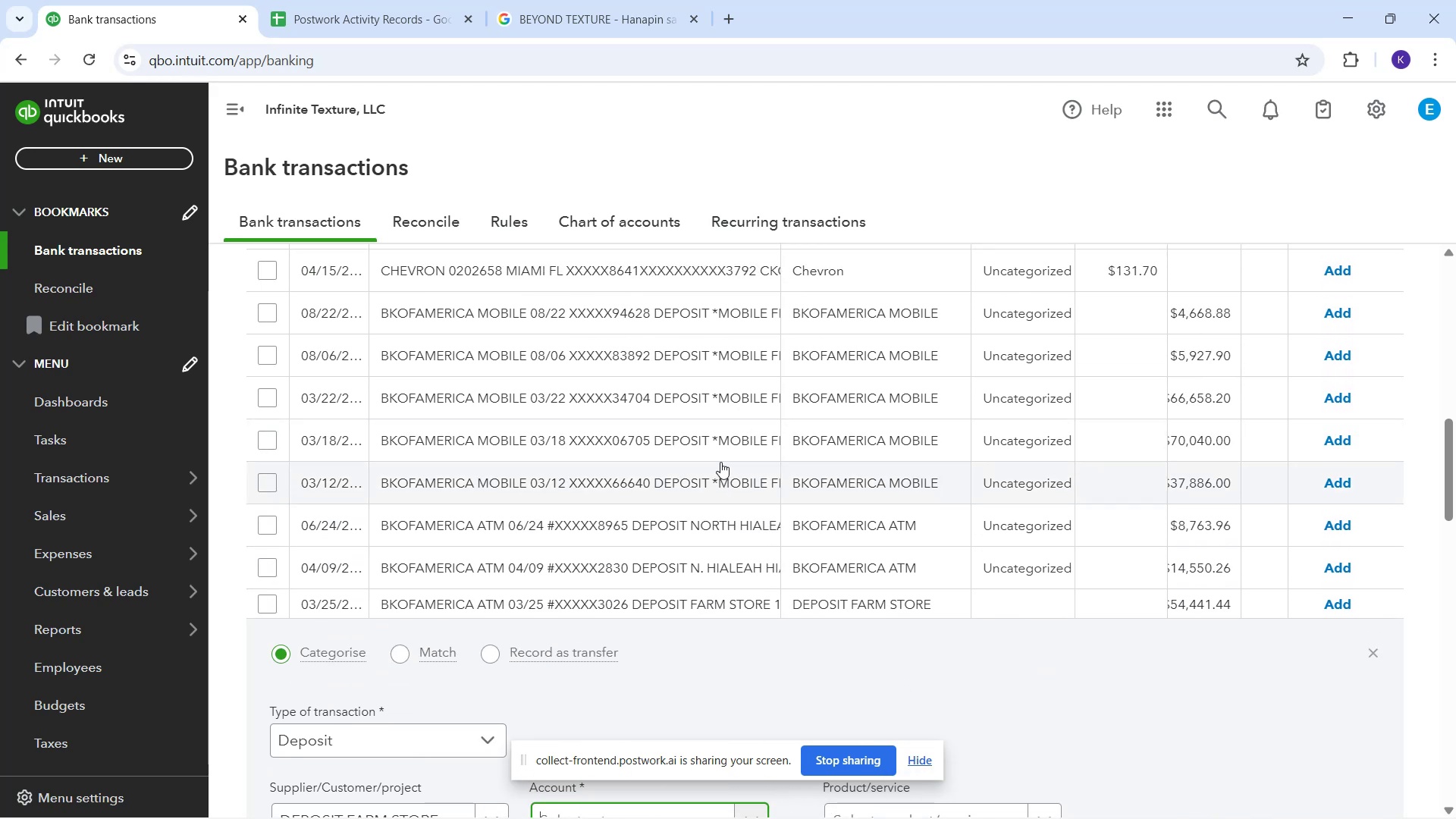 
scroll: coordinate [713, 477], scroll_direction: down, amount: 1.0
 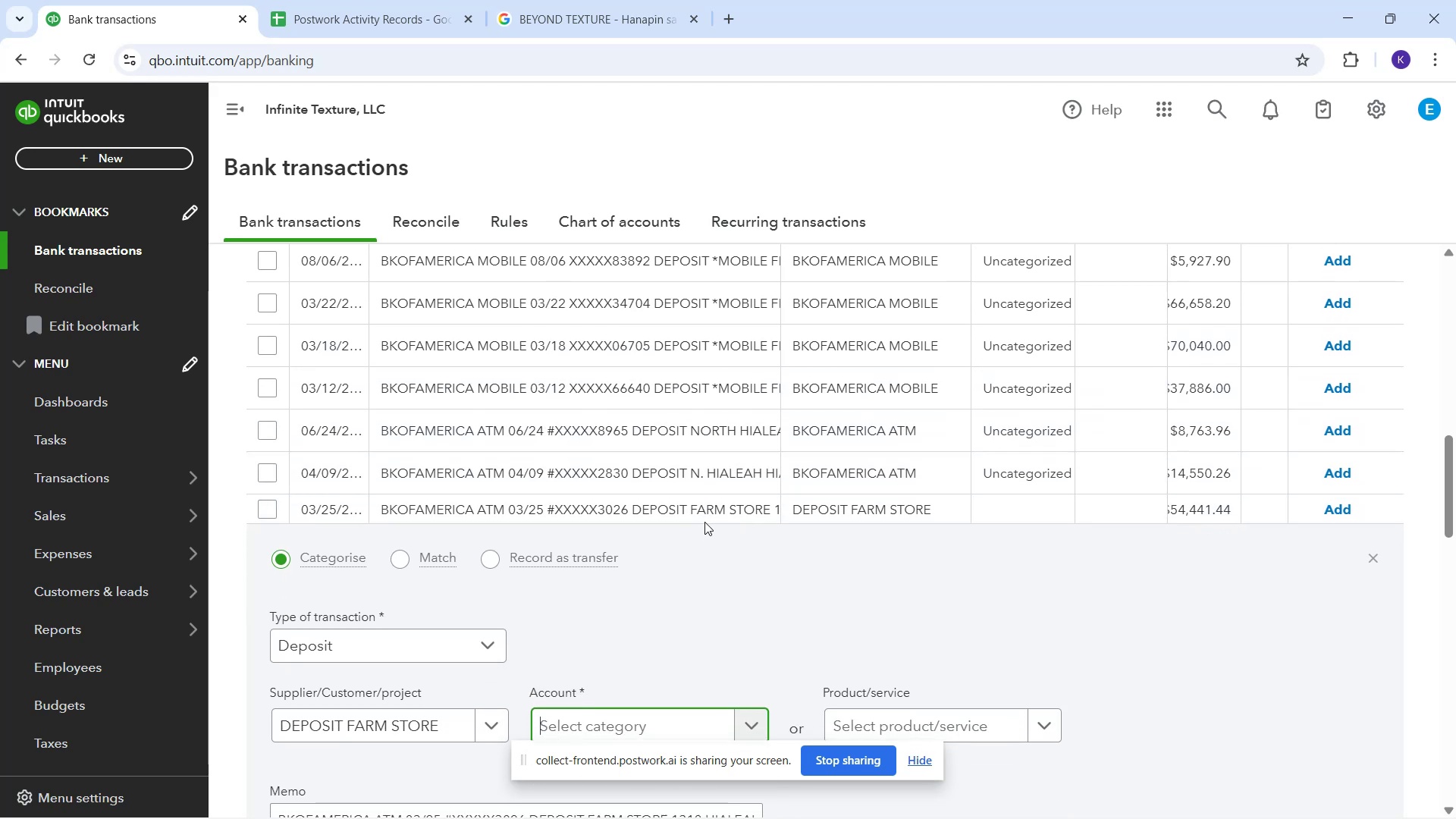 
left_click_drag(start_coordinate=[703, 515], to_coordinate=[708, 513])
 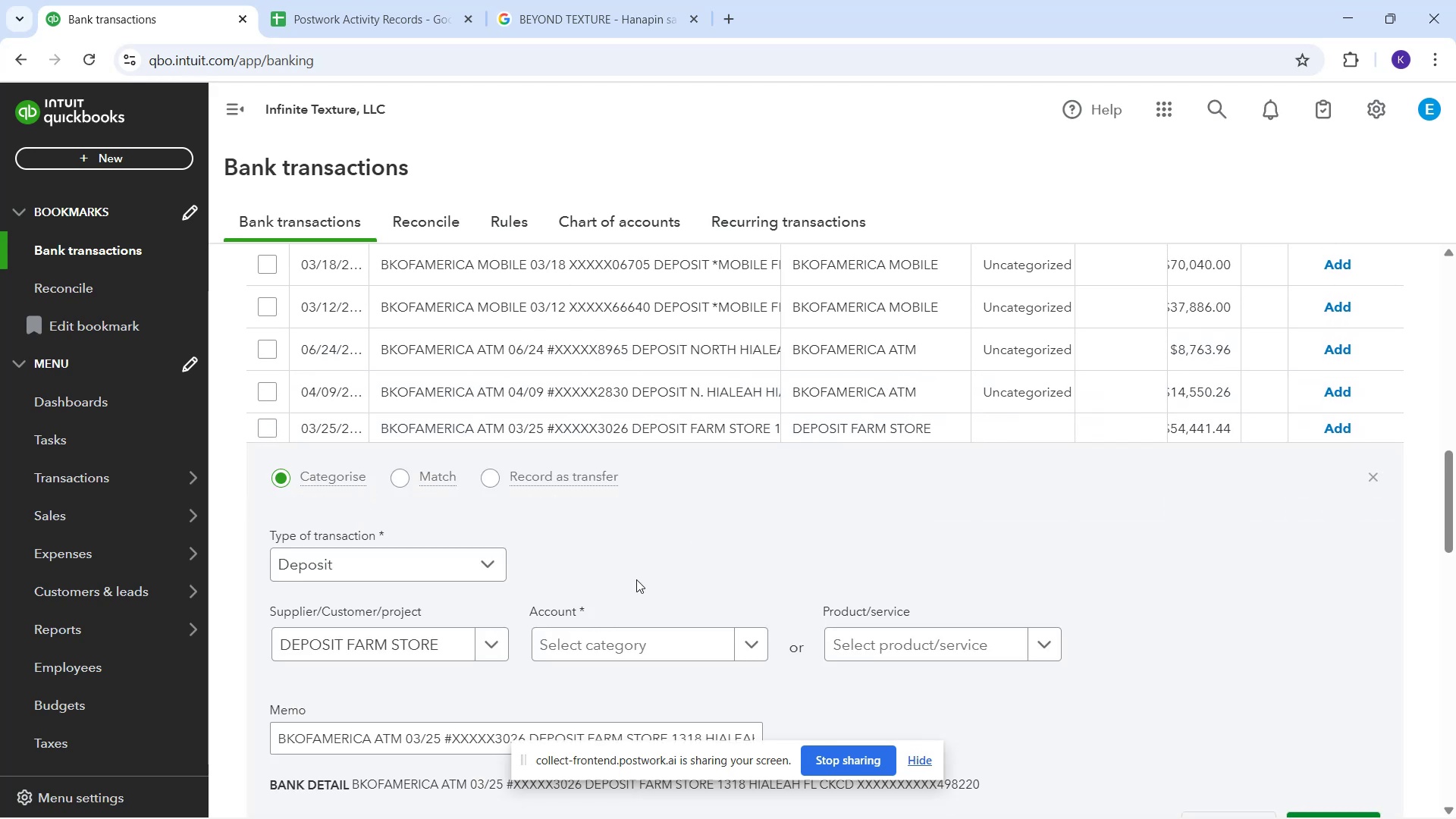 
mouse_move([635, 661])
 